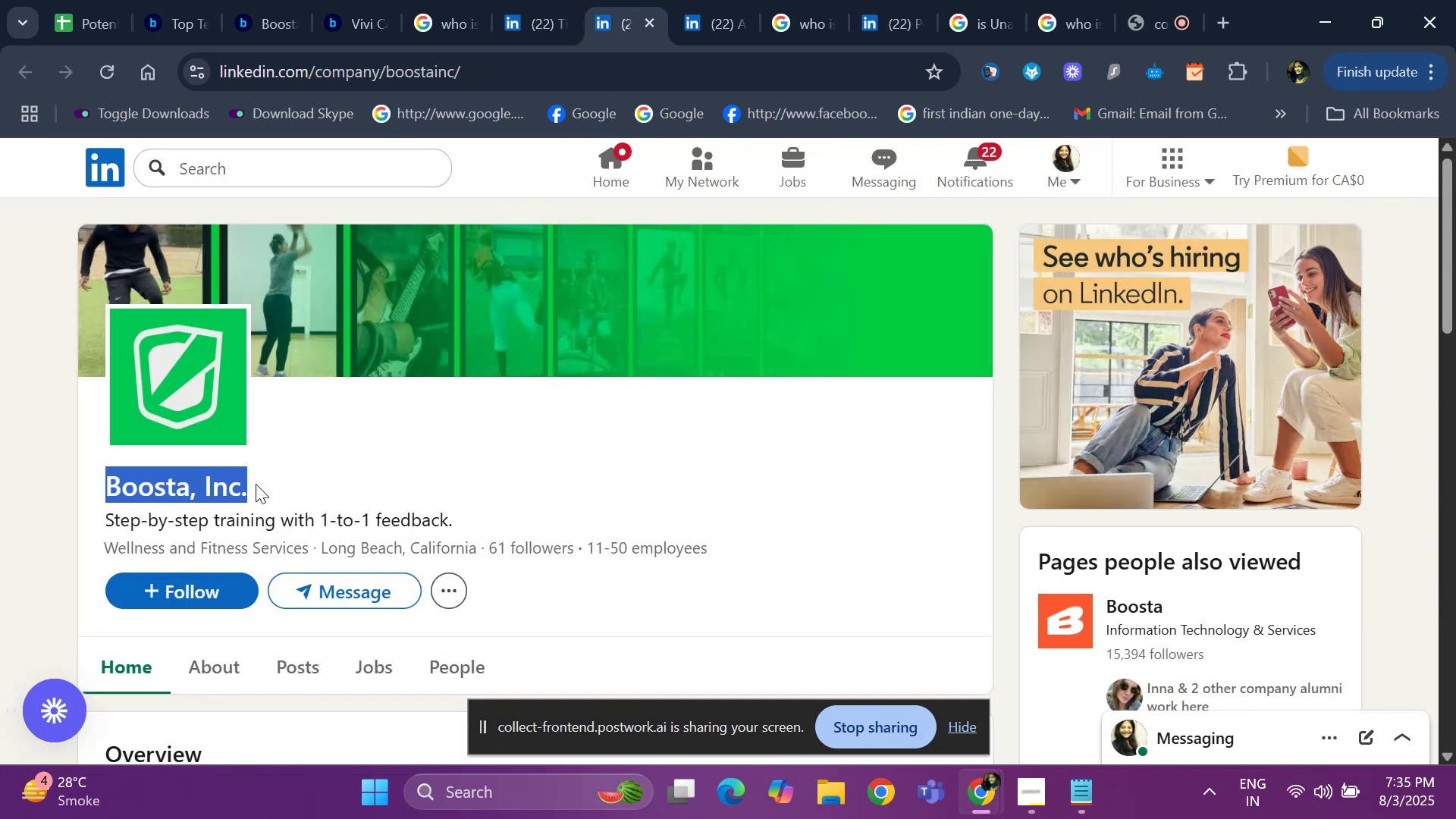 
key(Control+C)
 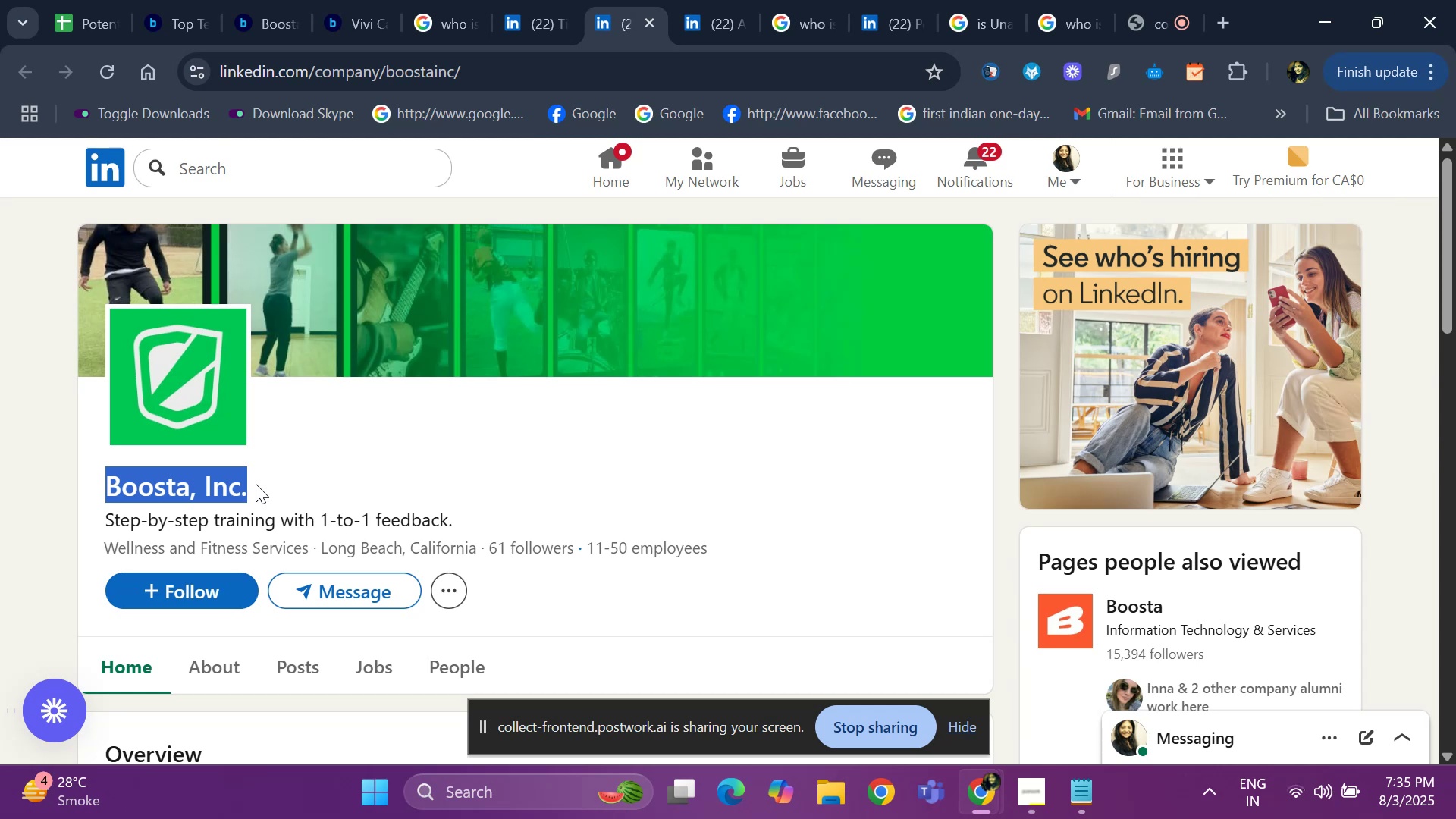 
hold_key(key=ArrowDown, duration=0.73)
 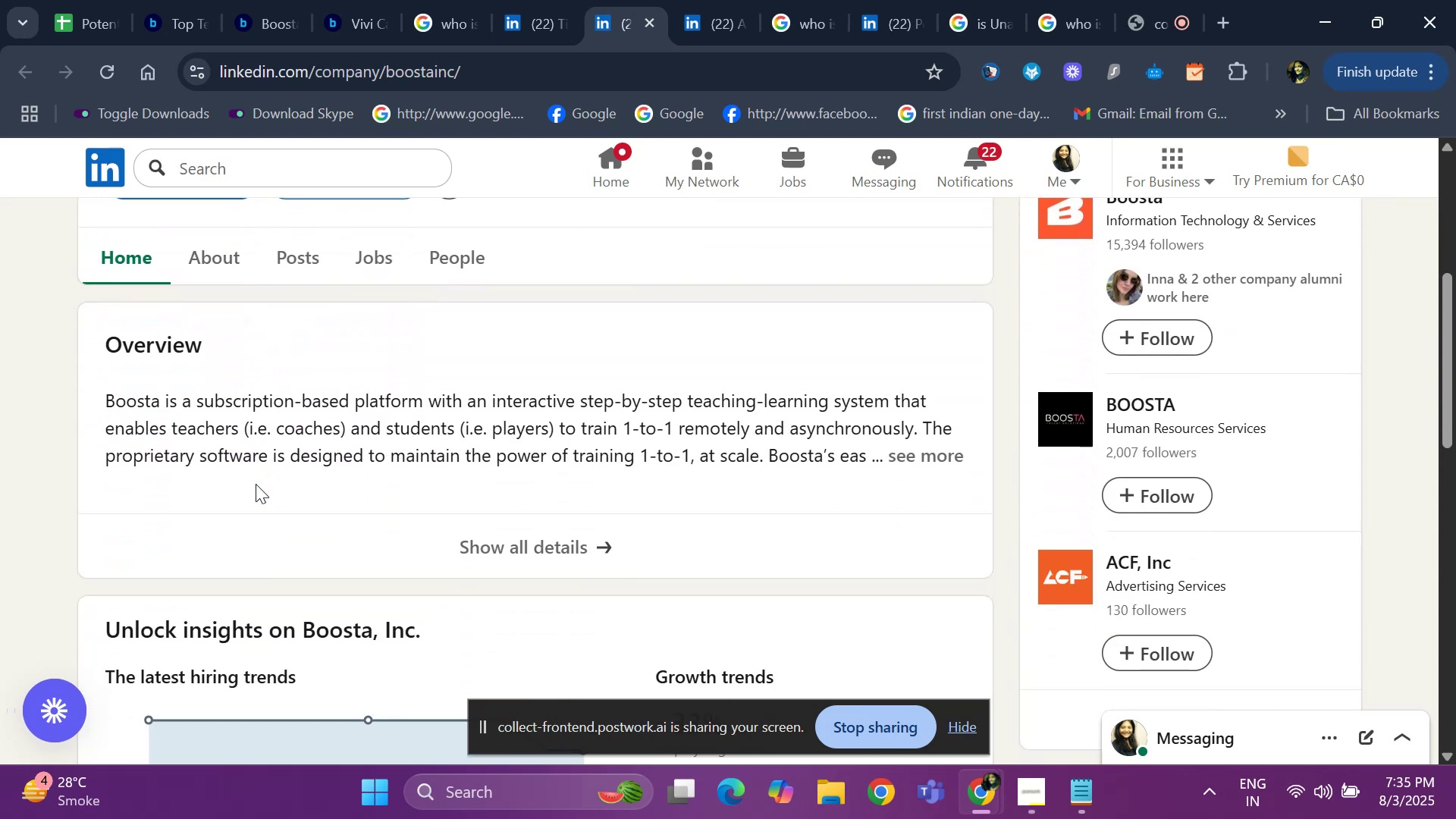 
wait(9.67)
 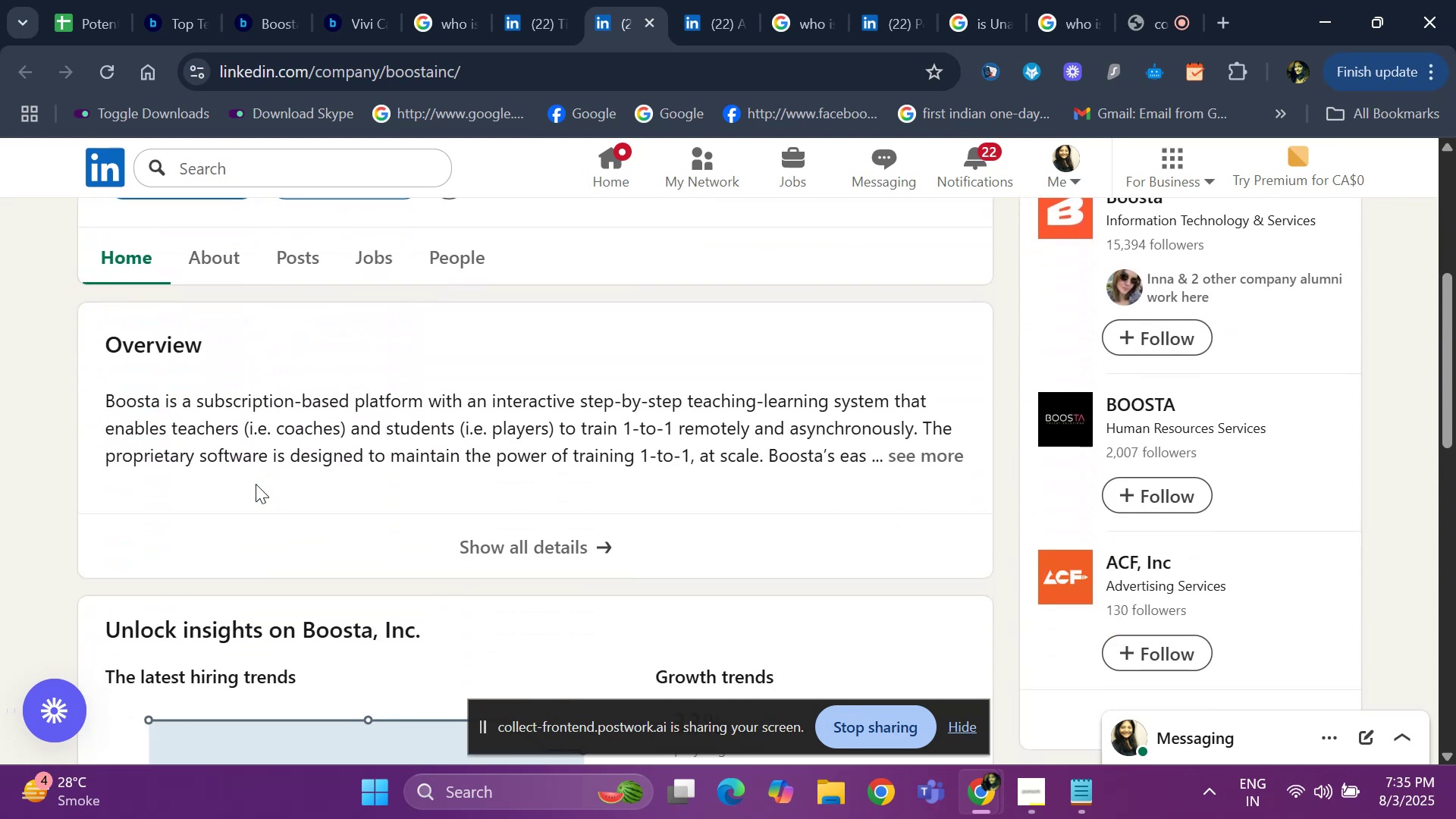 
left_click([903, 463])
 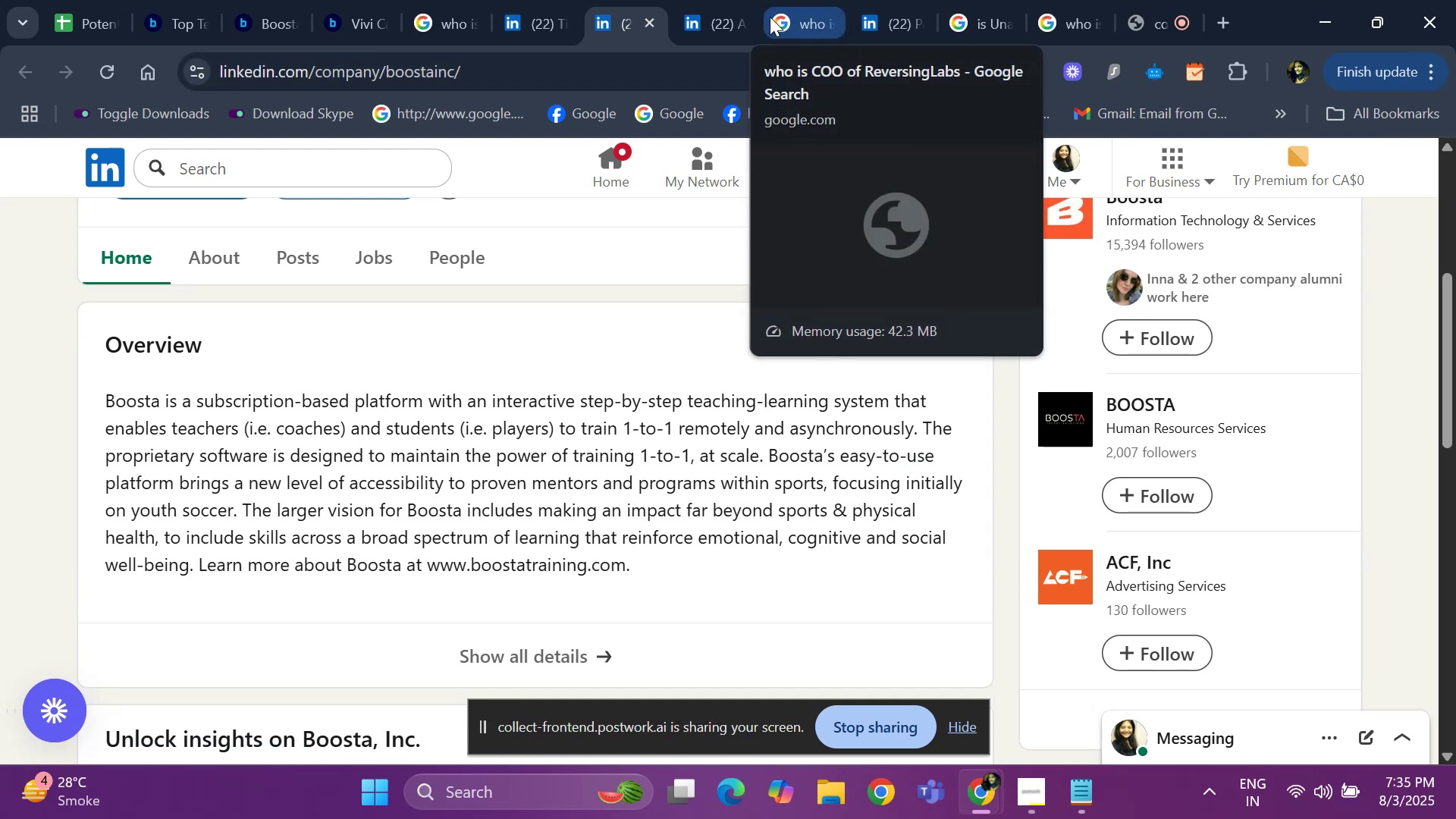 
left_click([880, 8])
 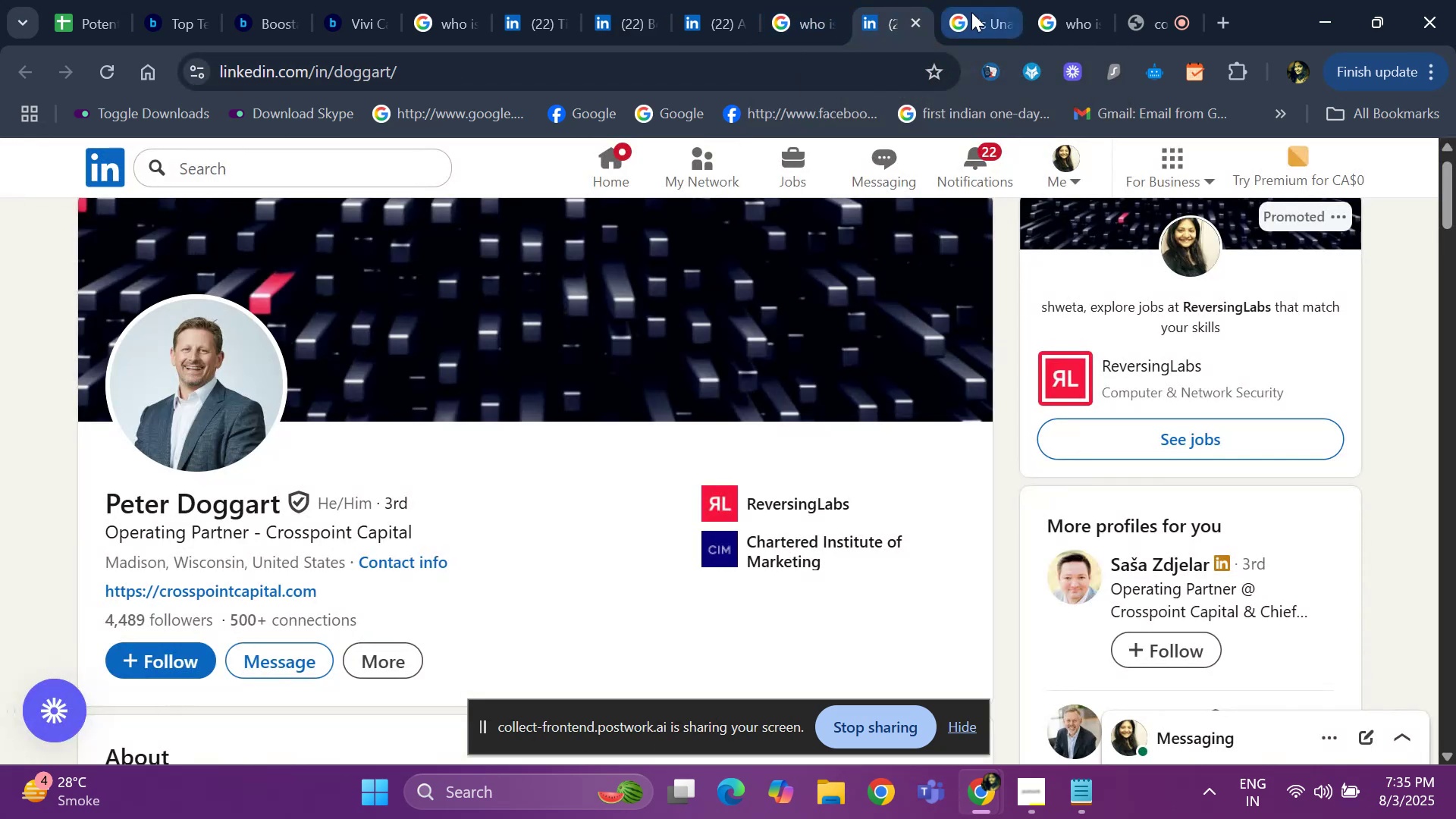 
left_click([971, 12])
 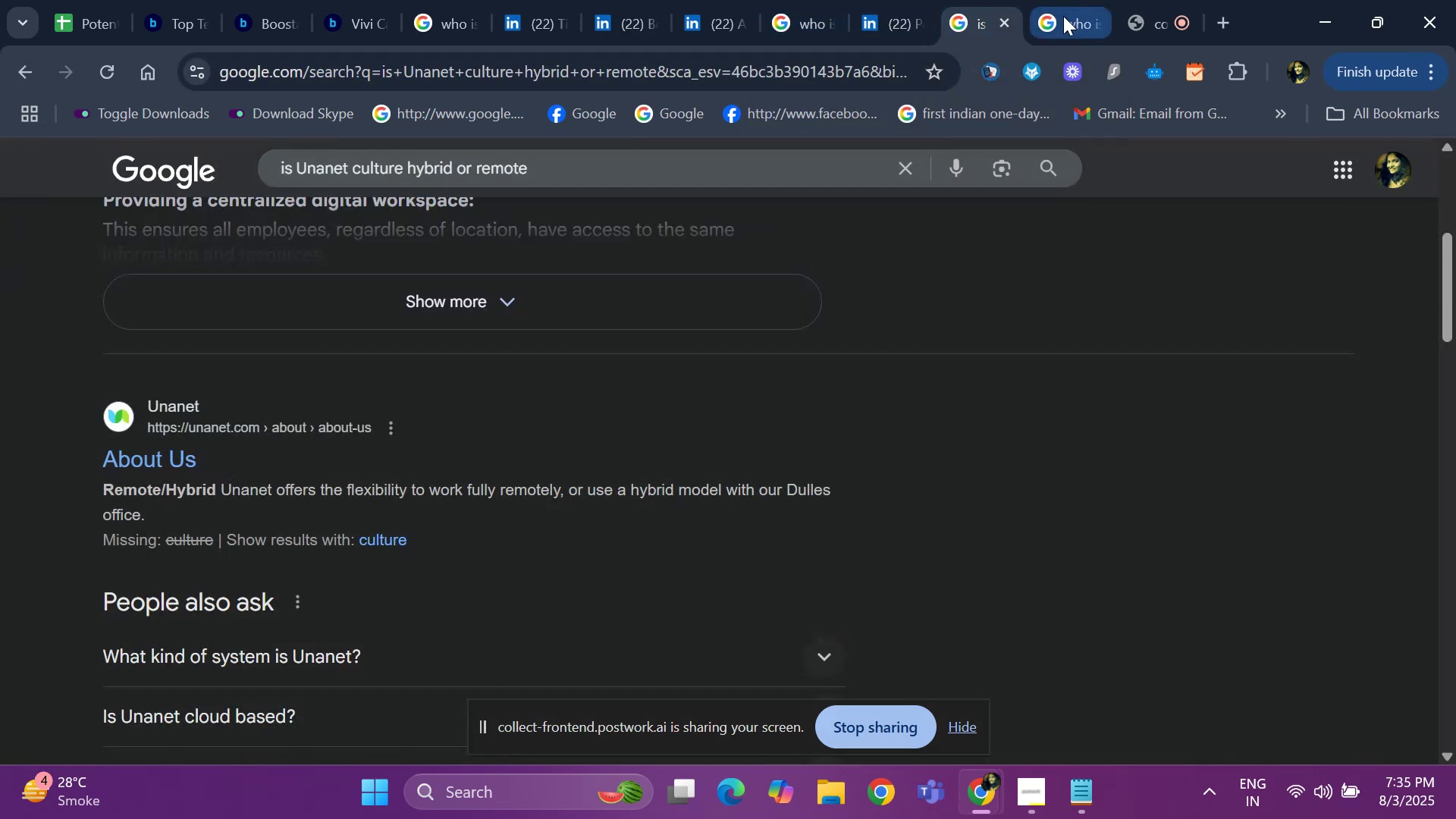 
left_click([1073, 11])
 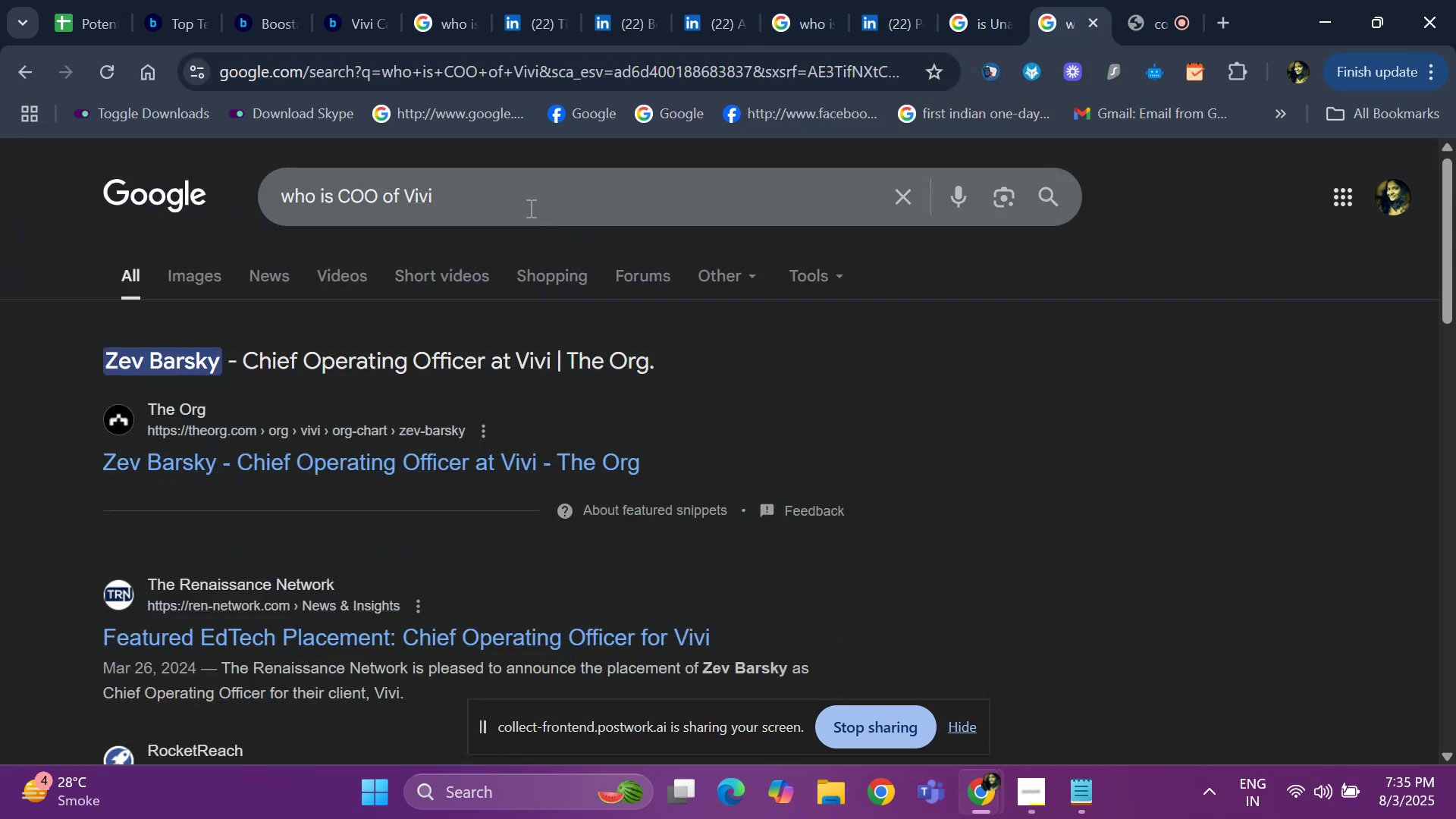 
key(Backspace)
 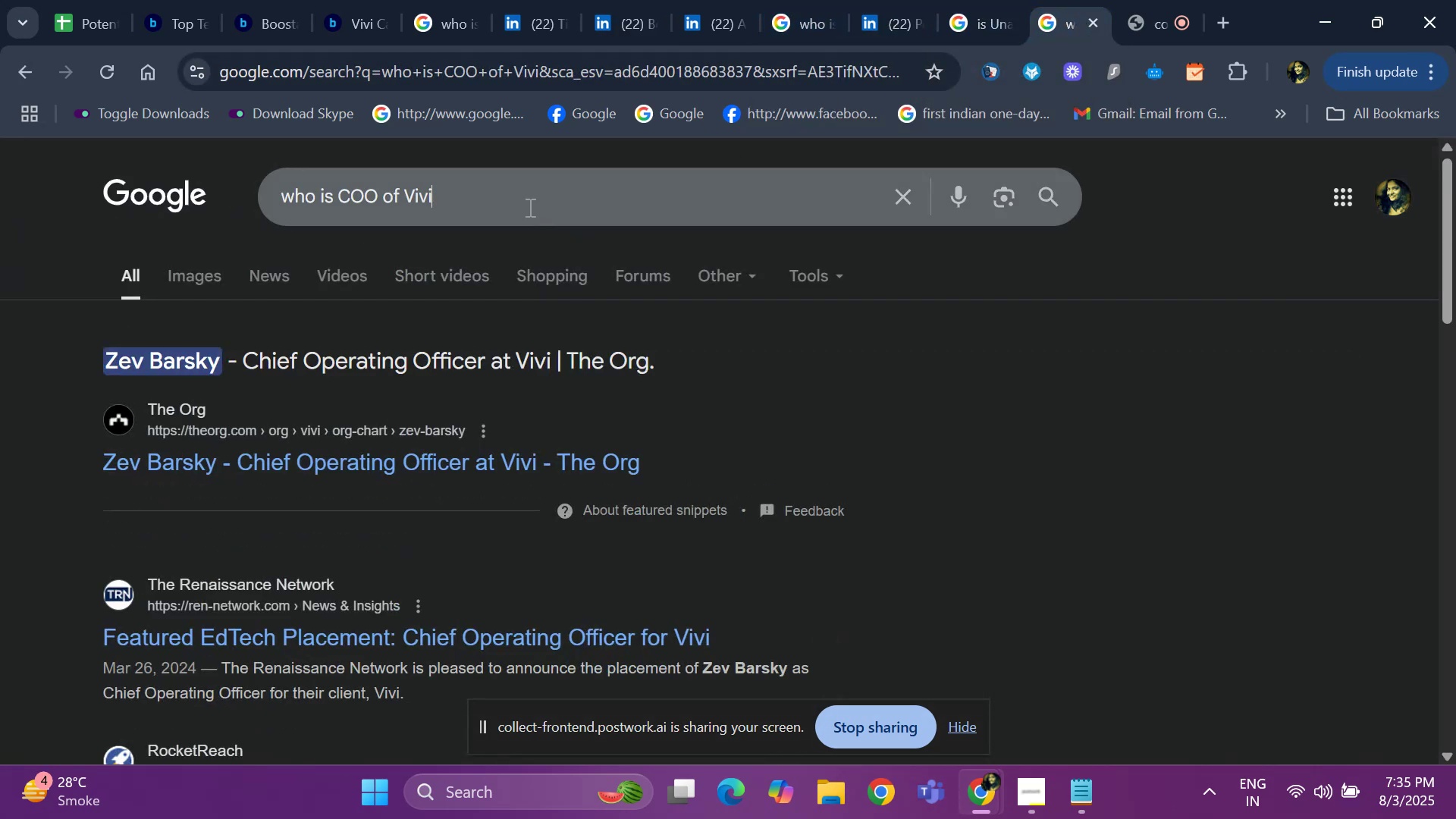 
left_click([529, 207])
 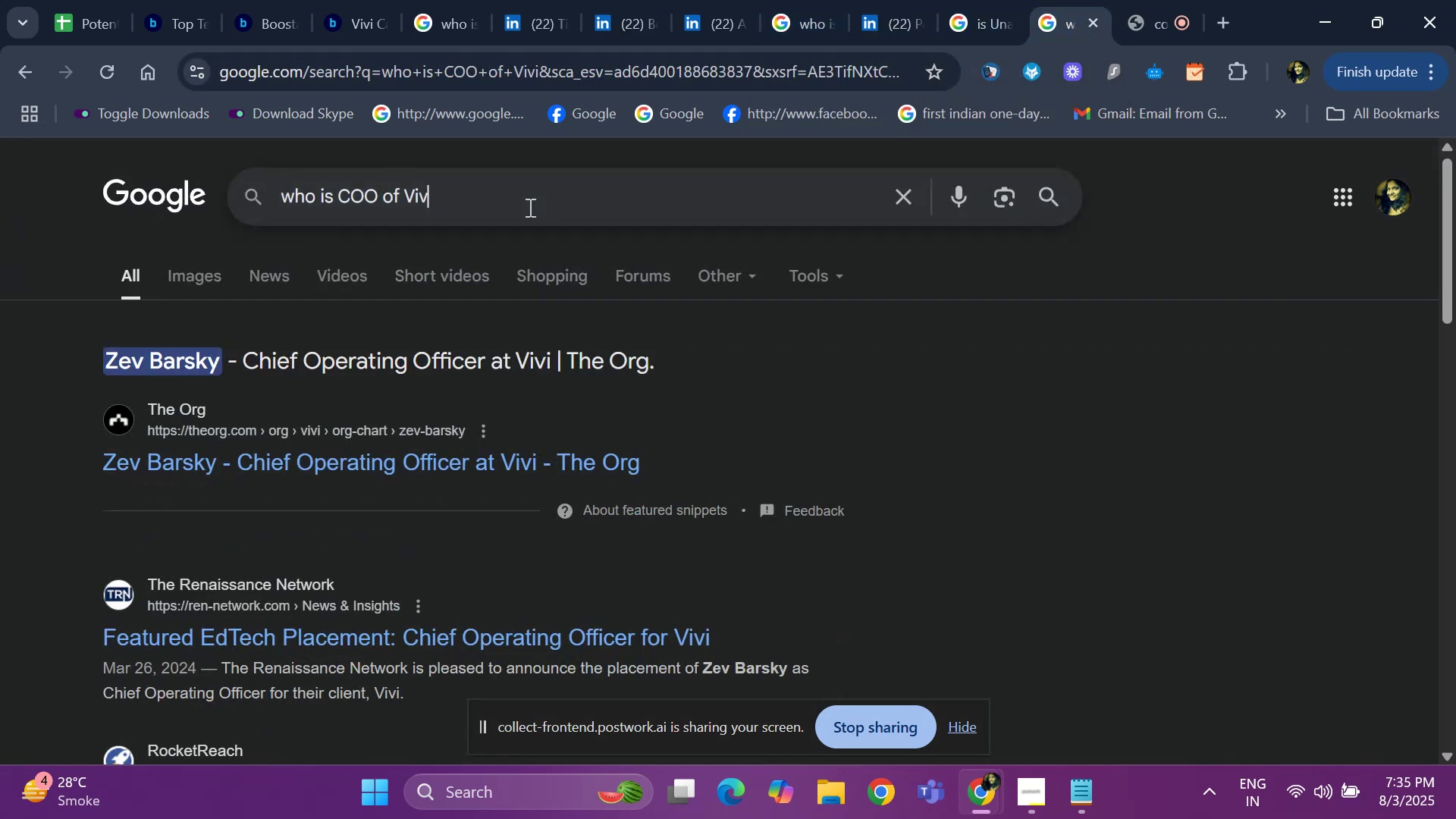 
key(Backspace)
 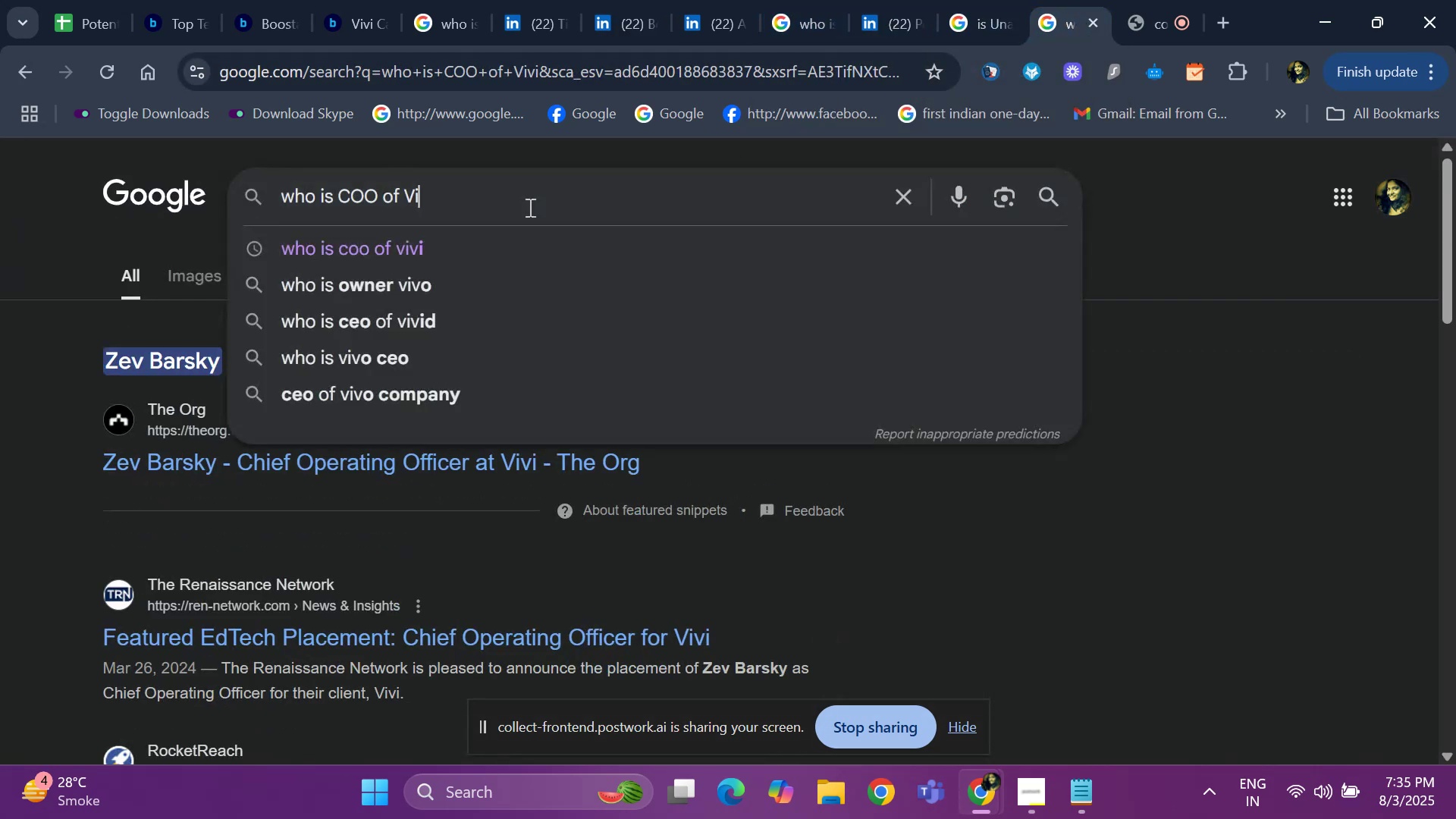 
key(Backspace)
 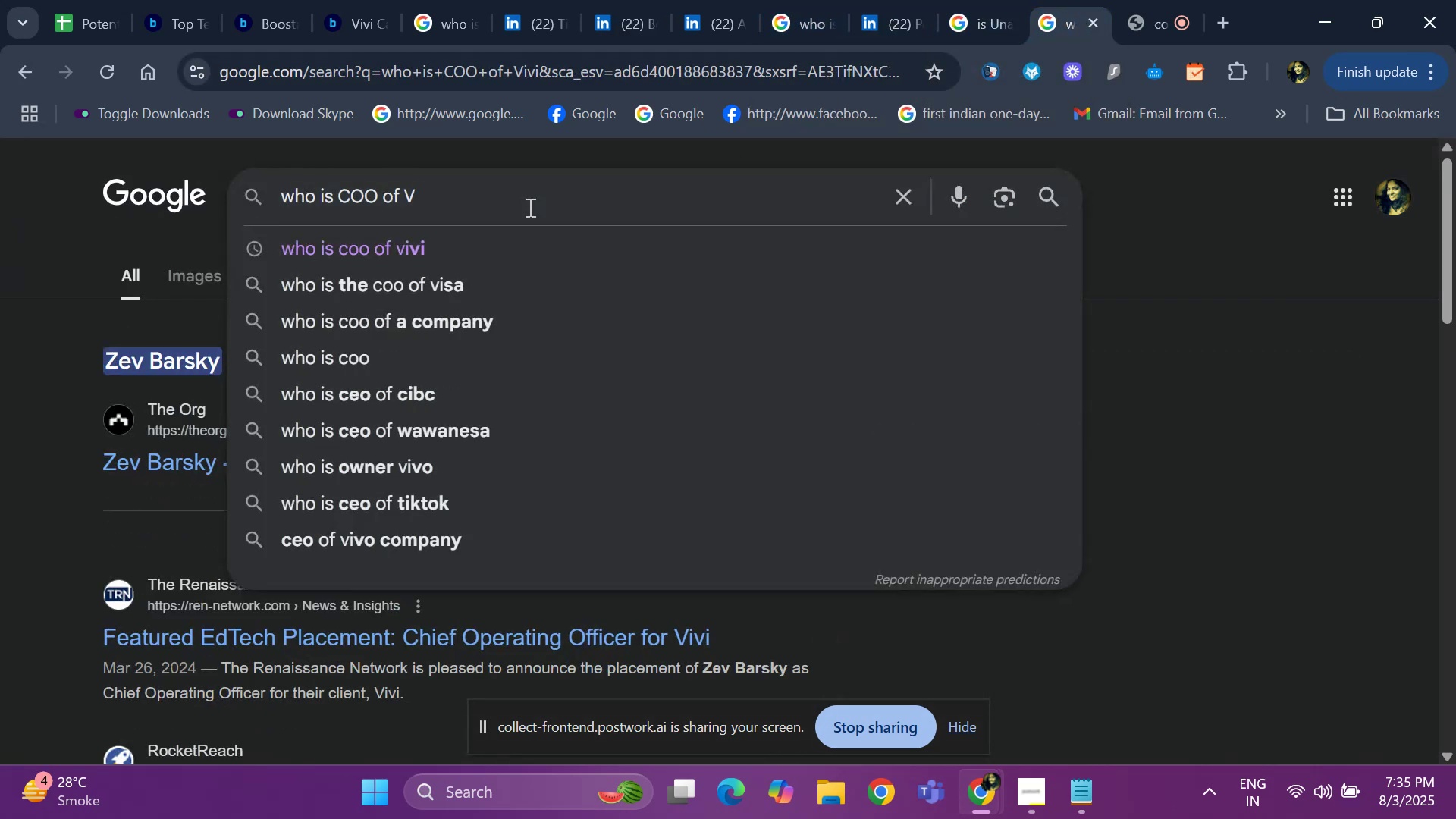 
key(Backspace)
 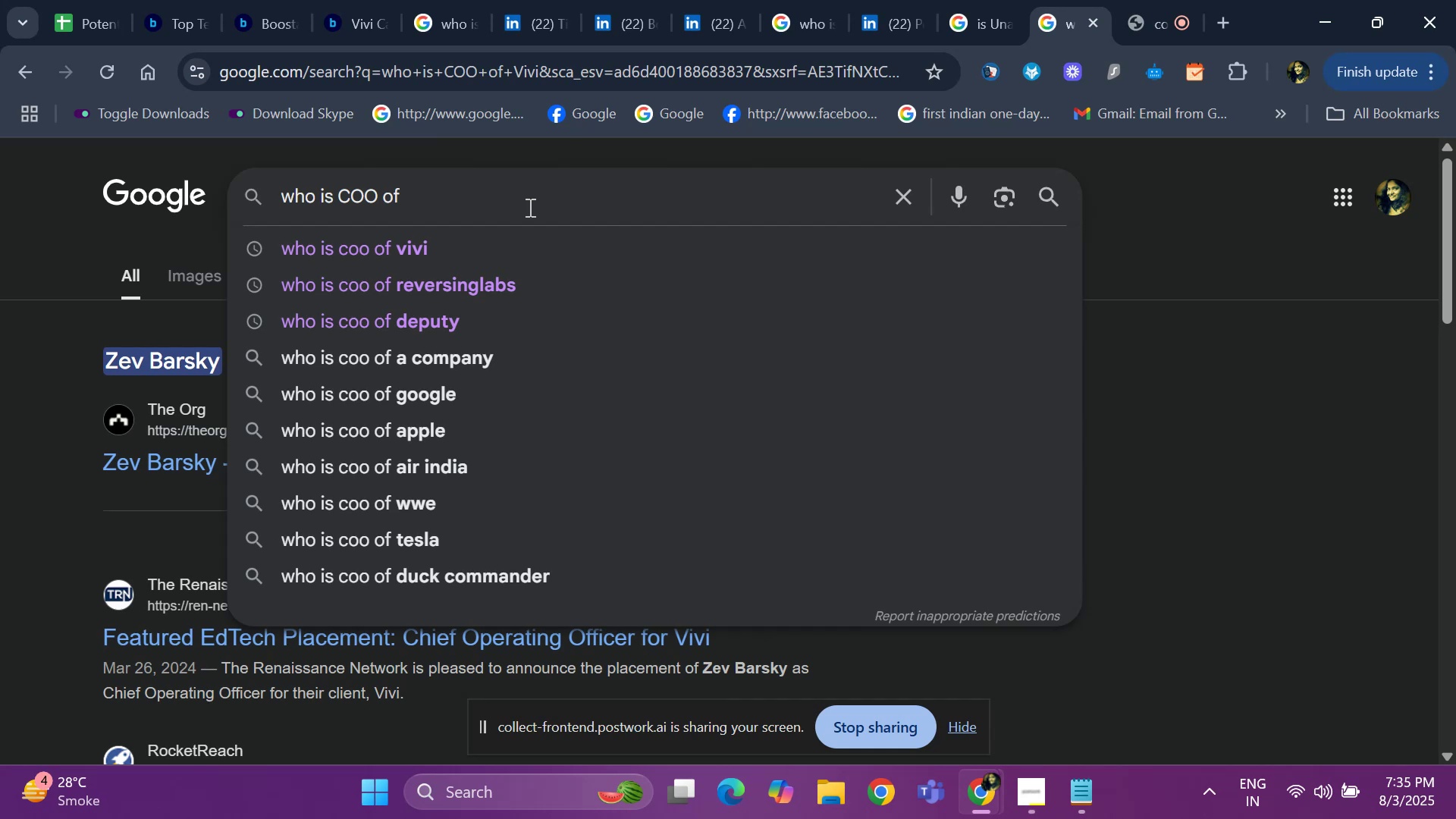 
key(Control+ControlLeft)
 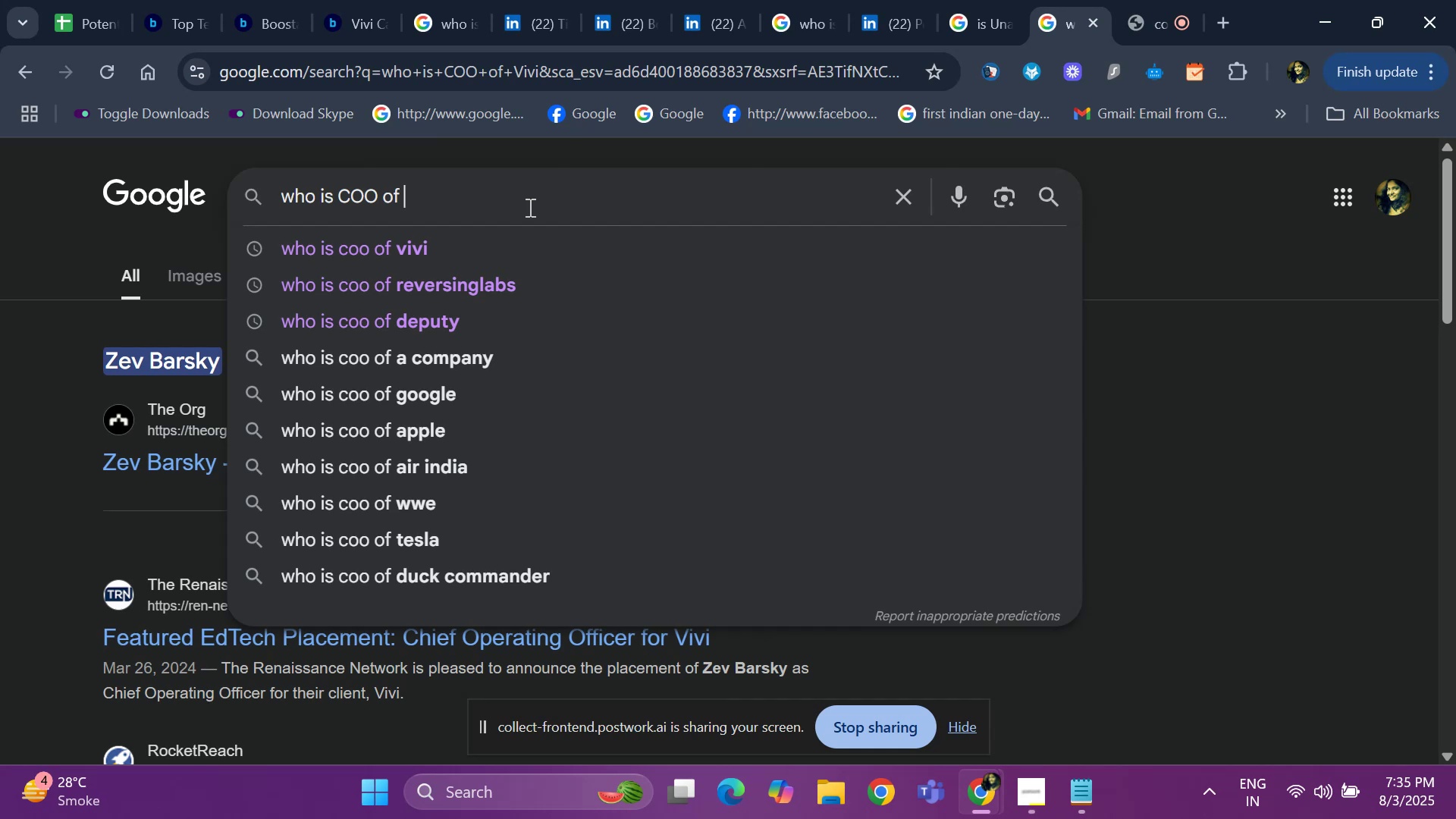 
key(Control+V)
 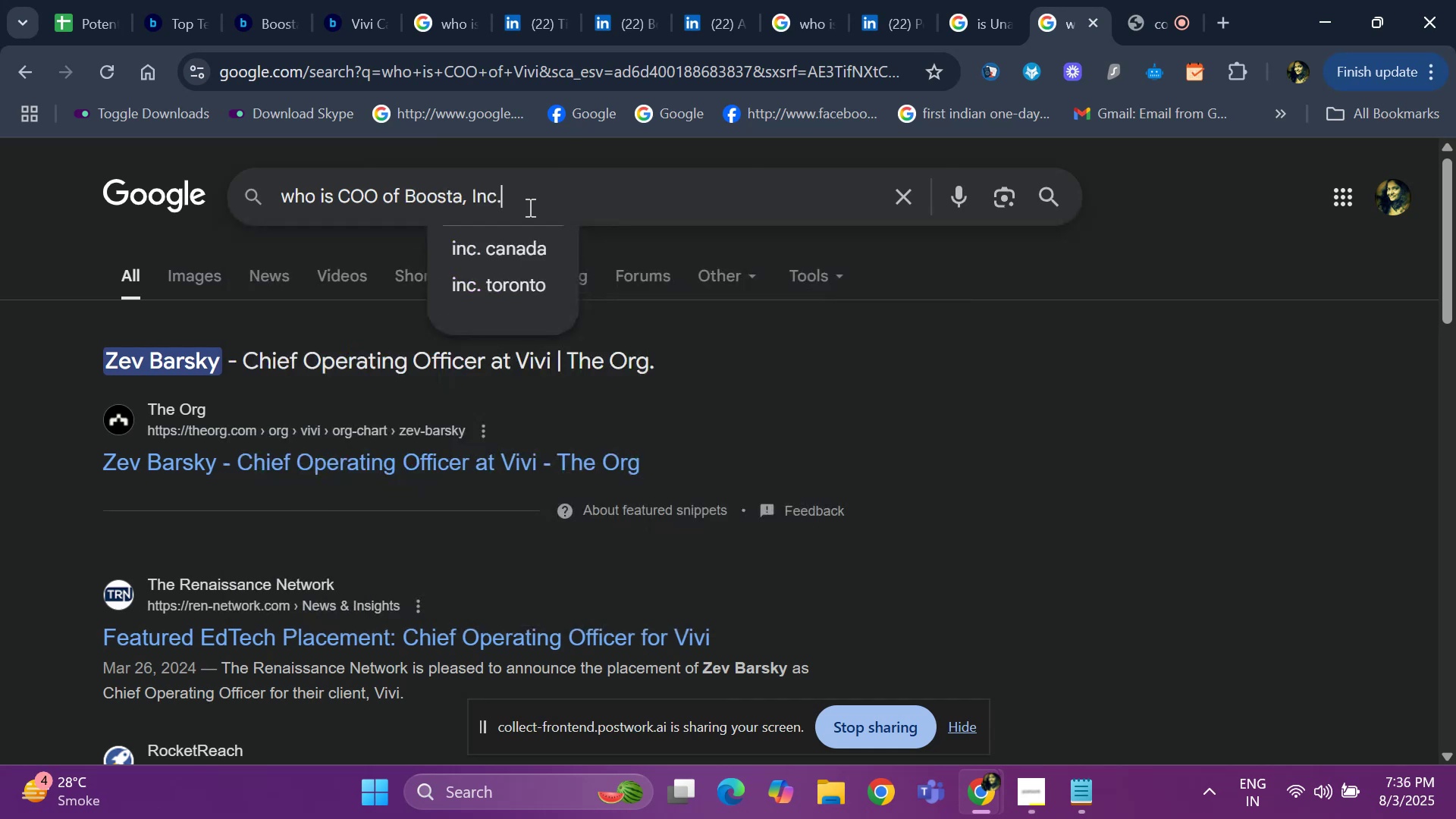 
key(Enter)
 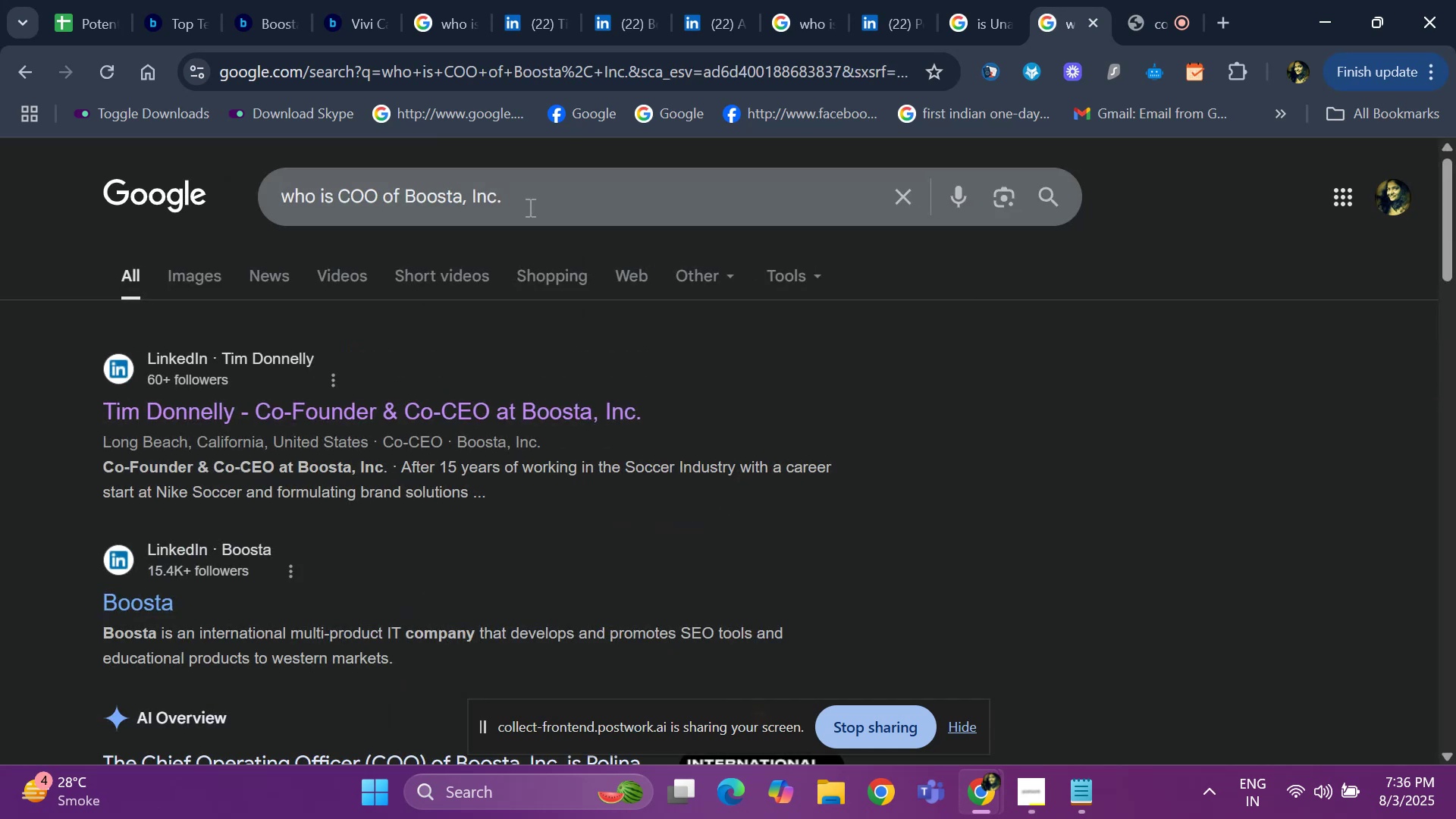 
key(ArrowDown)
 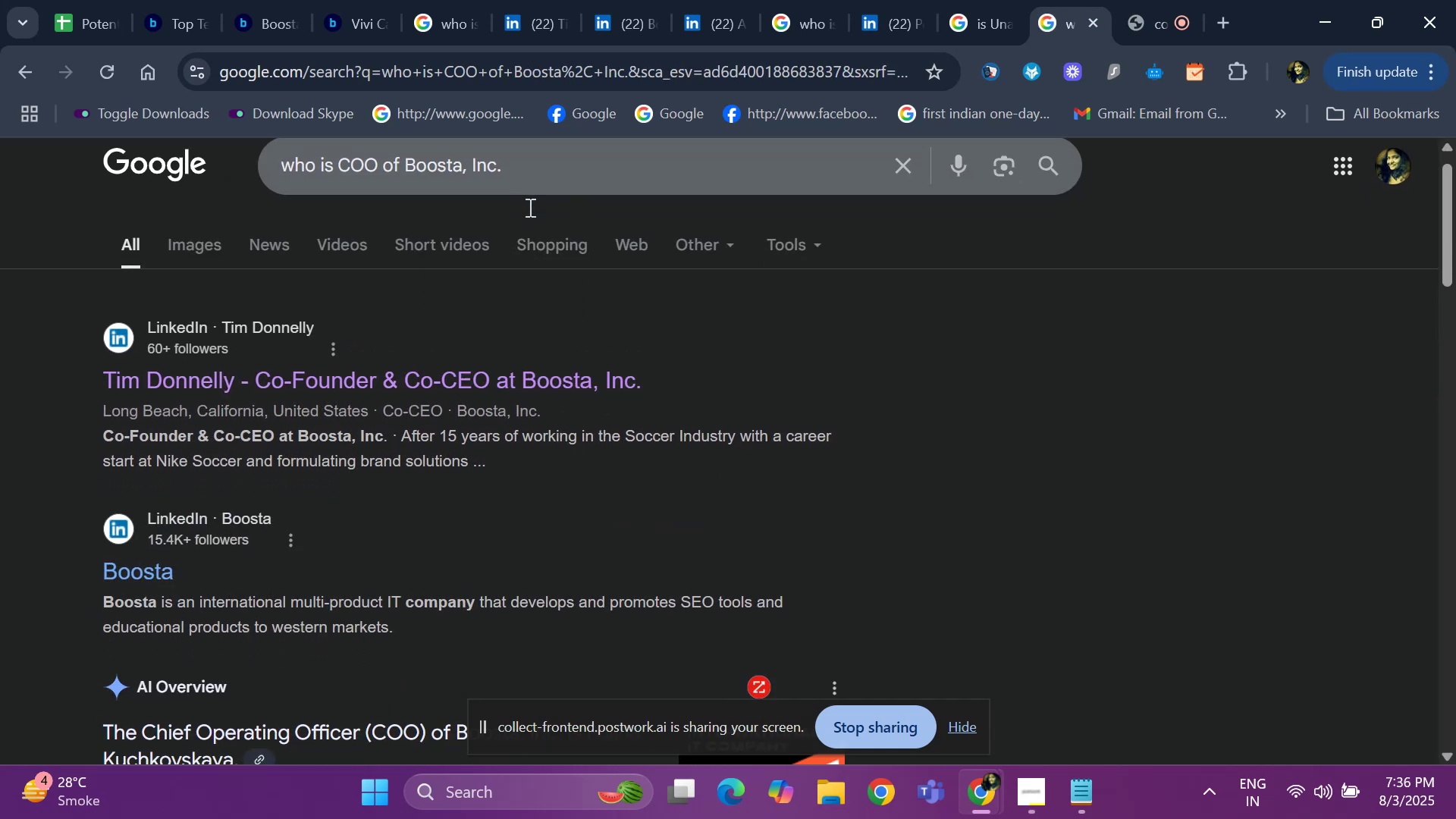 
hold_key(key=ArrowDown, duration=0.43)
 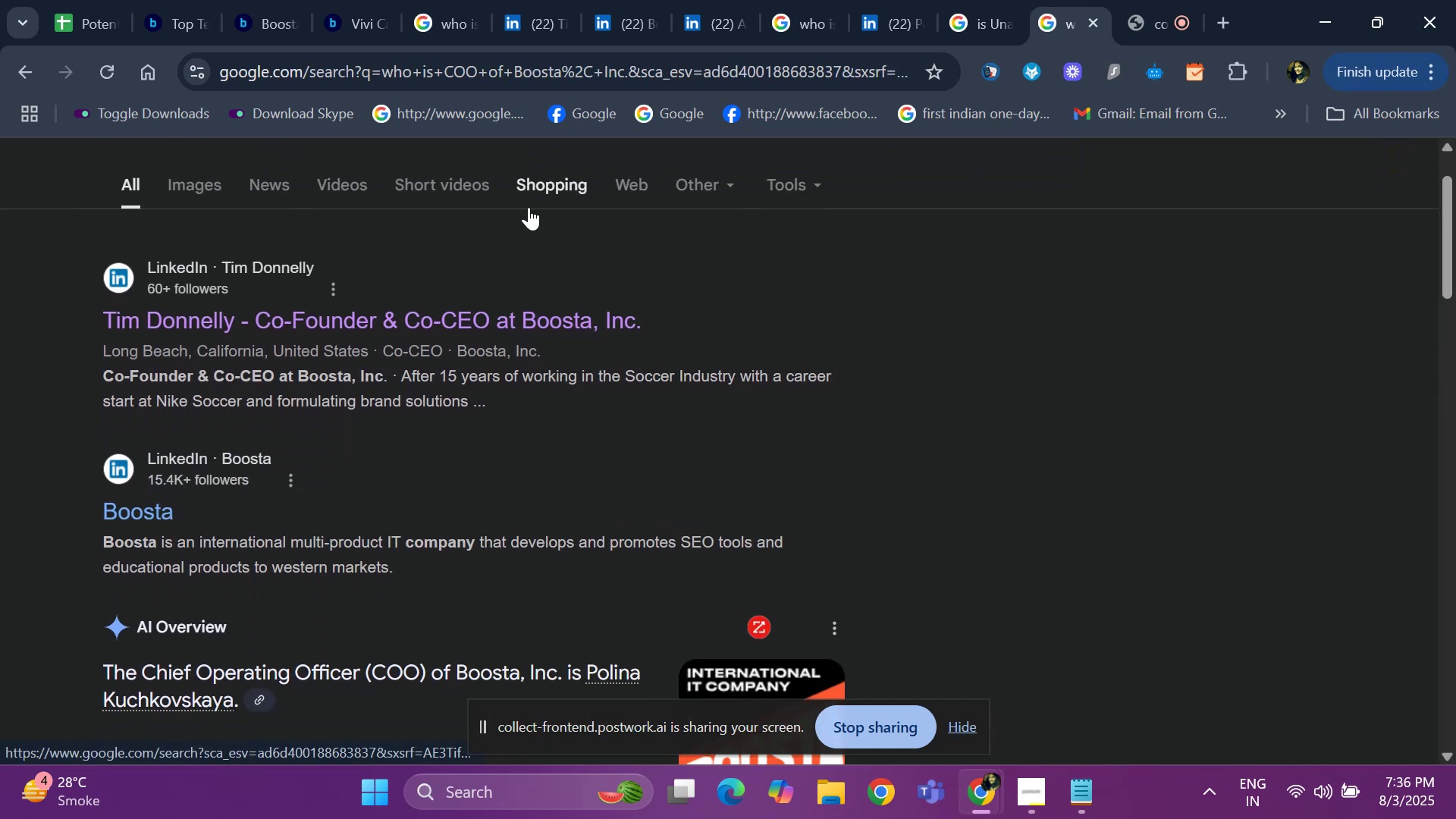 
hold_key(key=ArrowDown, duration=0.59)
 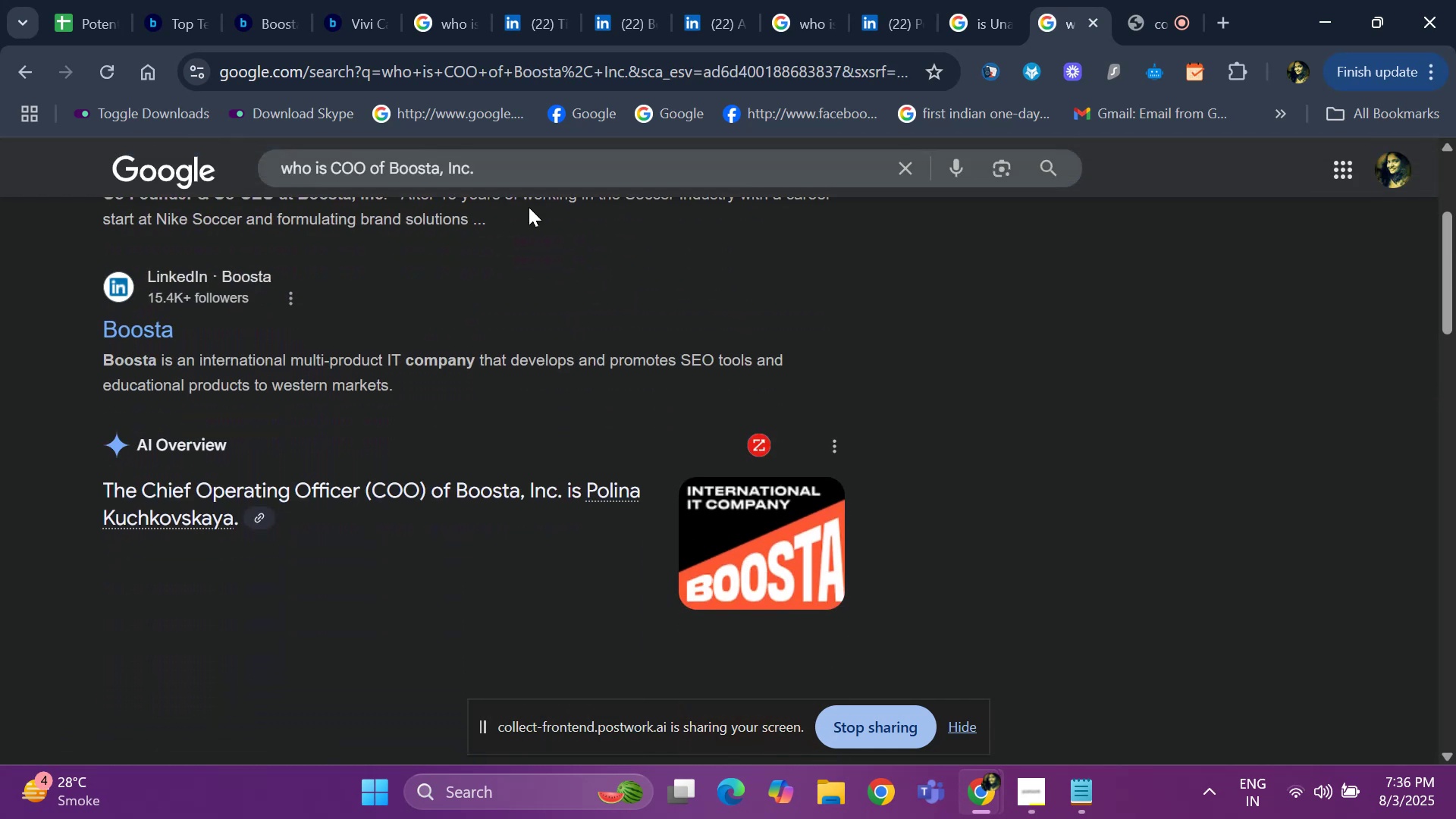 
hold_key(key=ArrowDown, duration=0.74)
 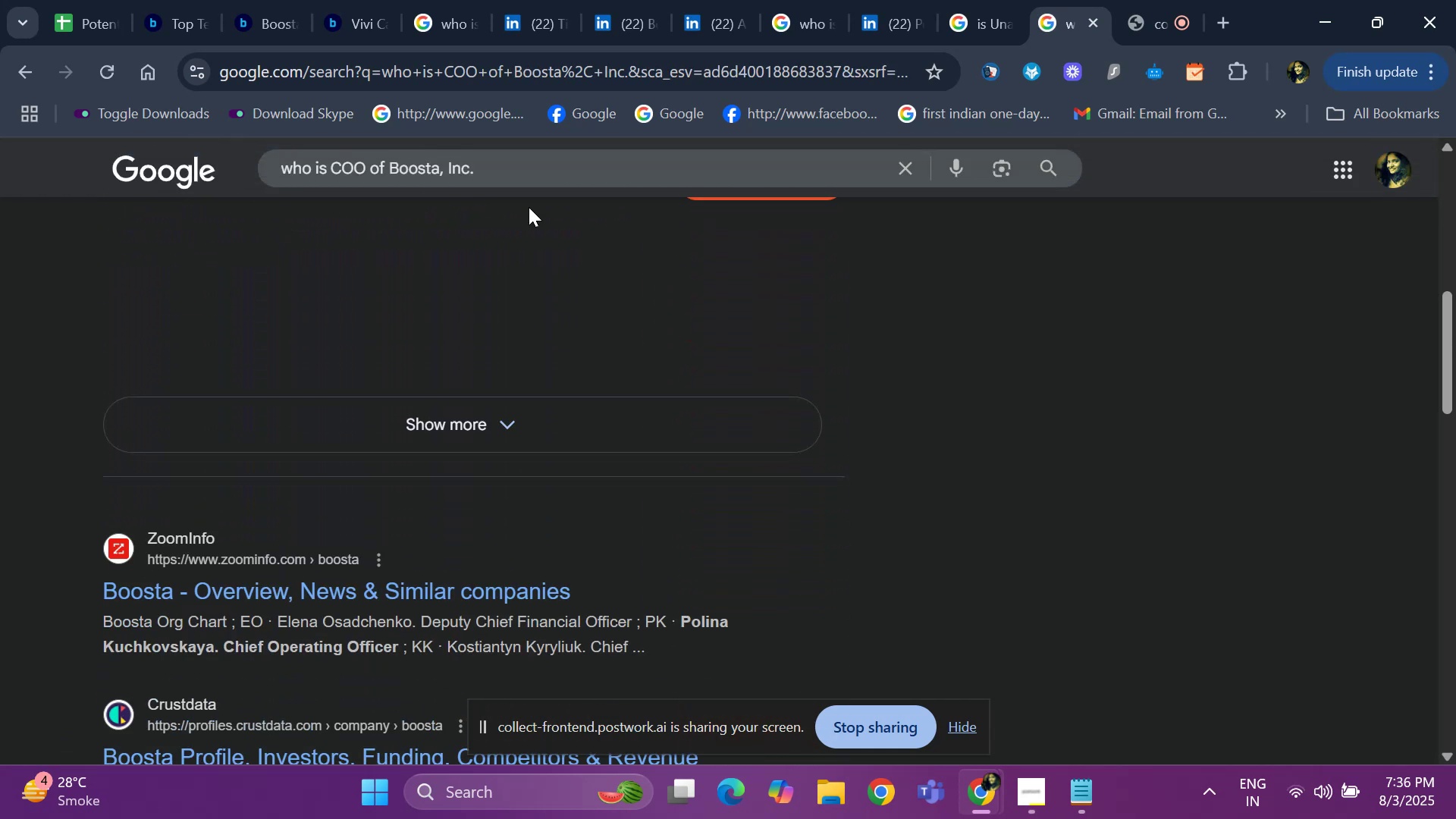 
key(ArrowDown)
 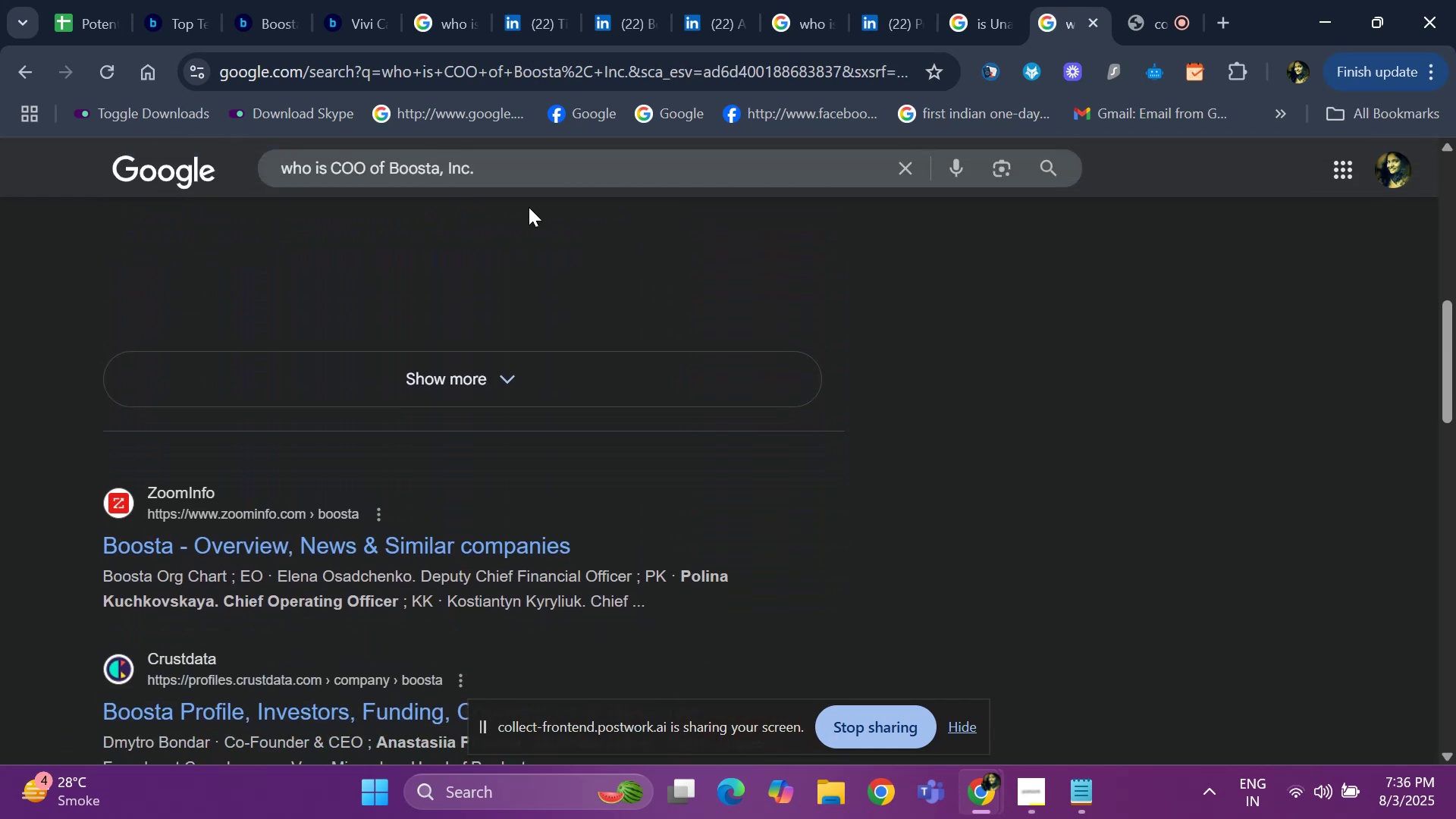 
hold_key(key=ArrowUp, duration=0.75)
 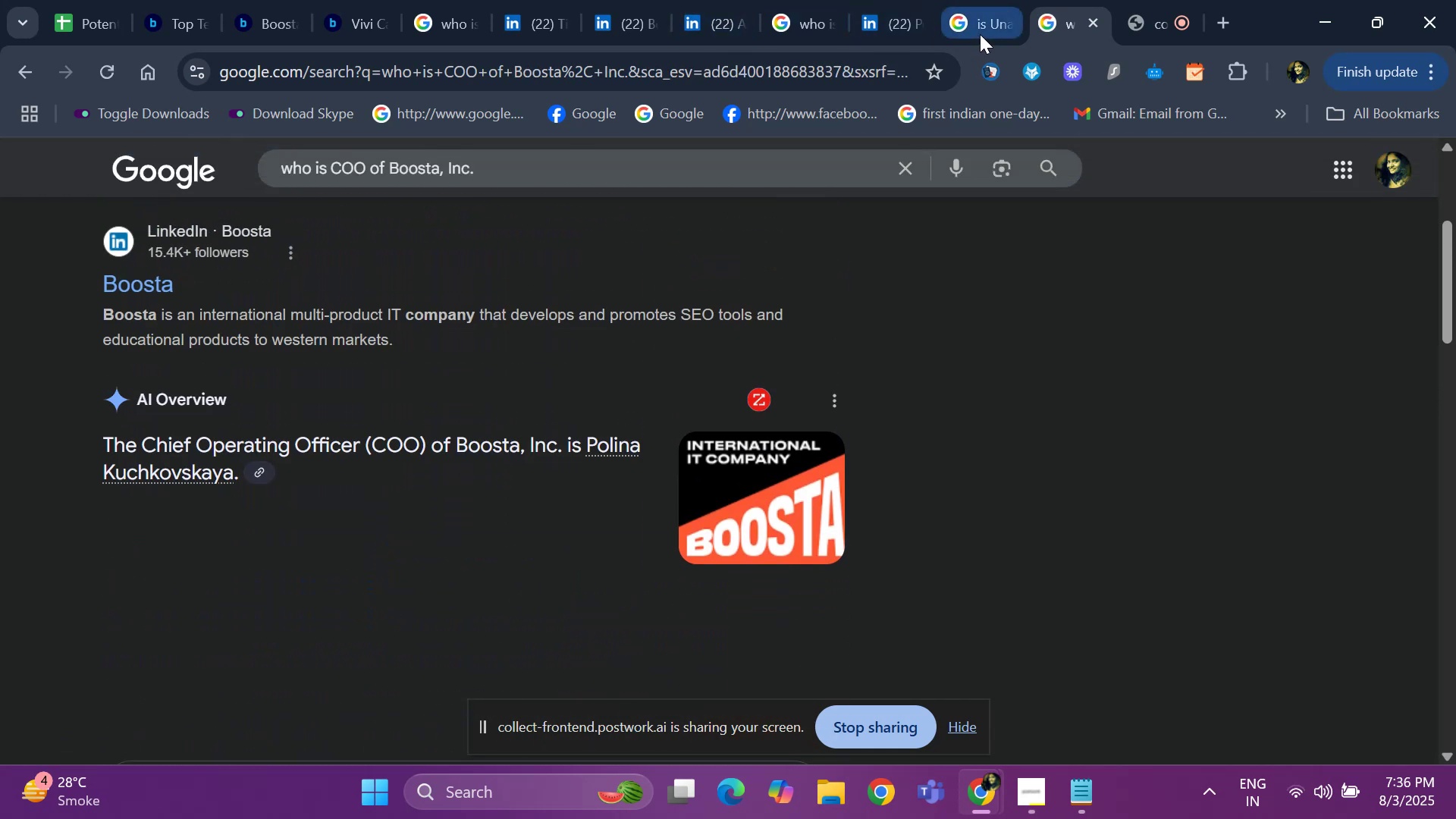 
left_click([980, 34])
 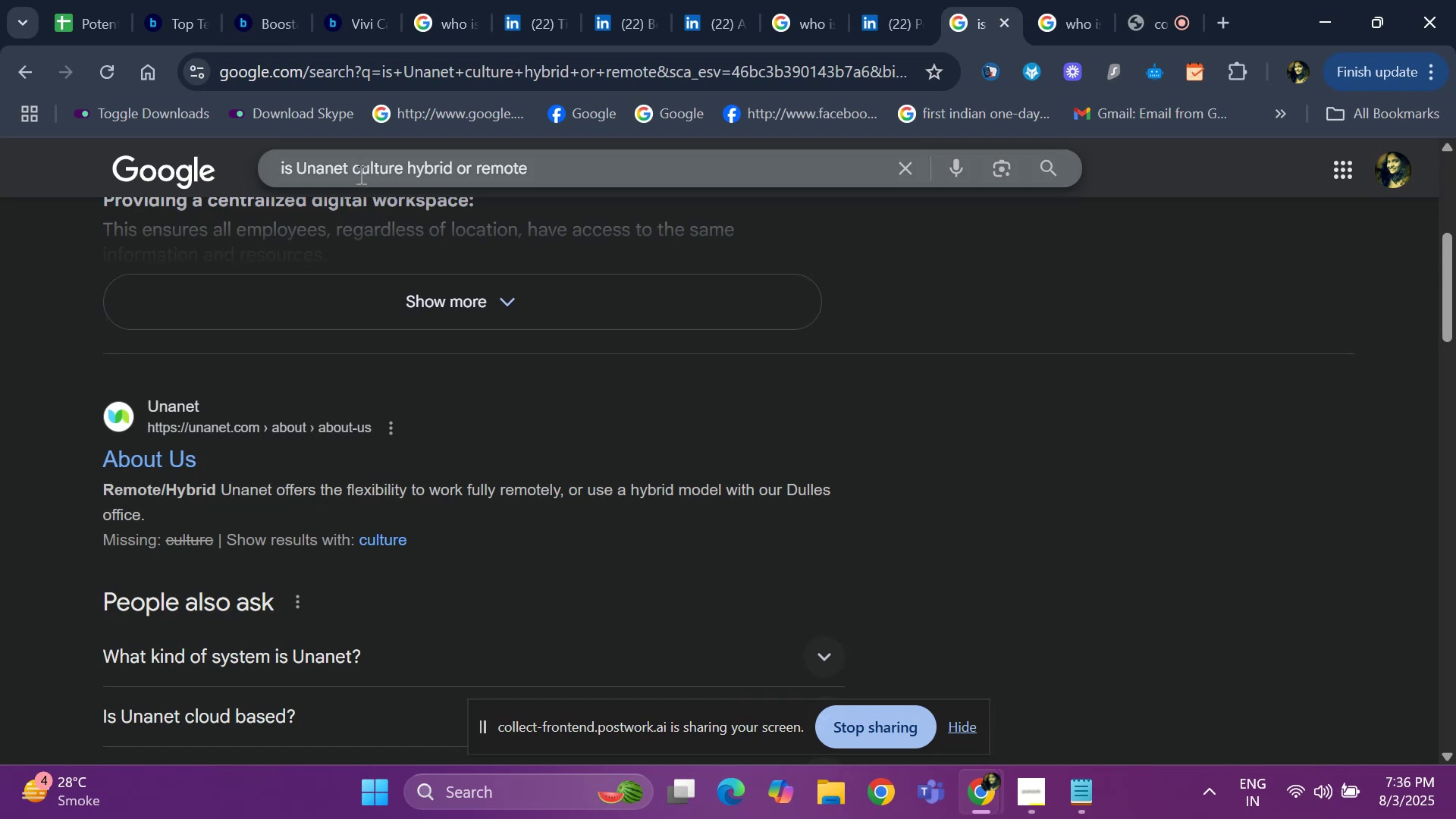 
left_click([352, 171])
 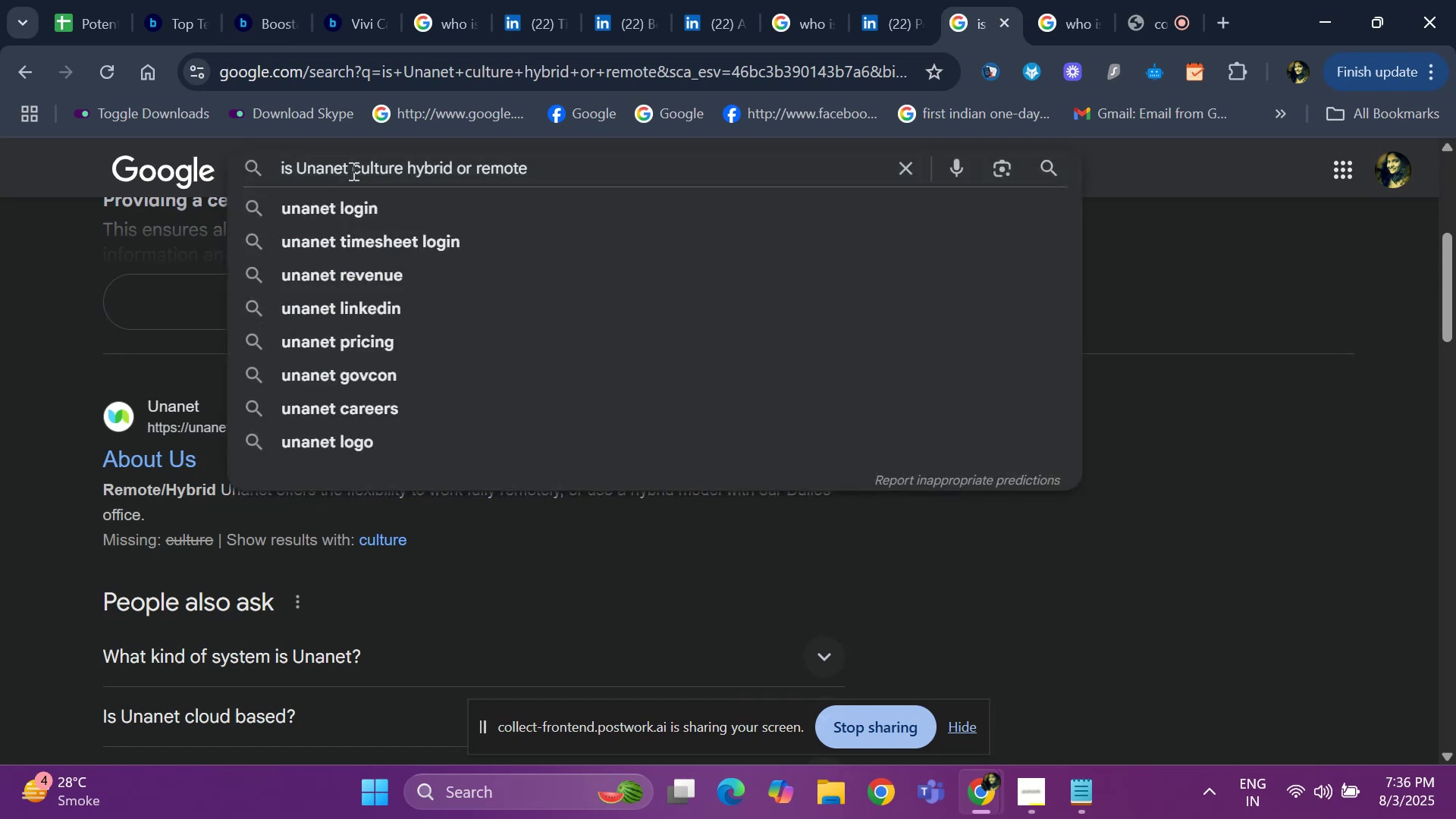 
key(Backspace)
 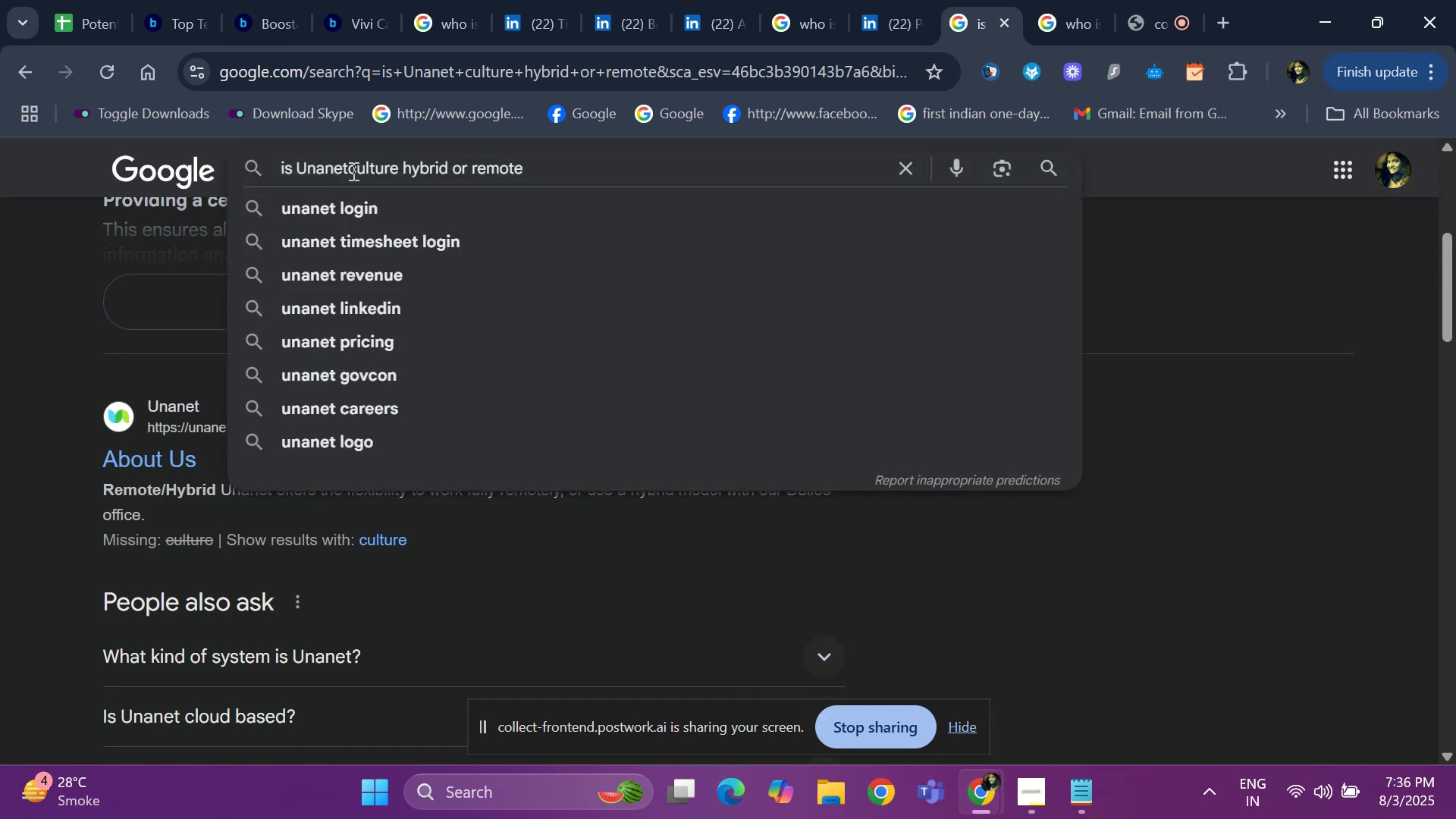 
key(Backspace)
 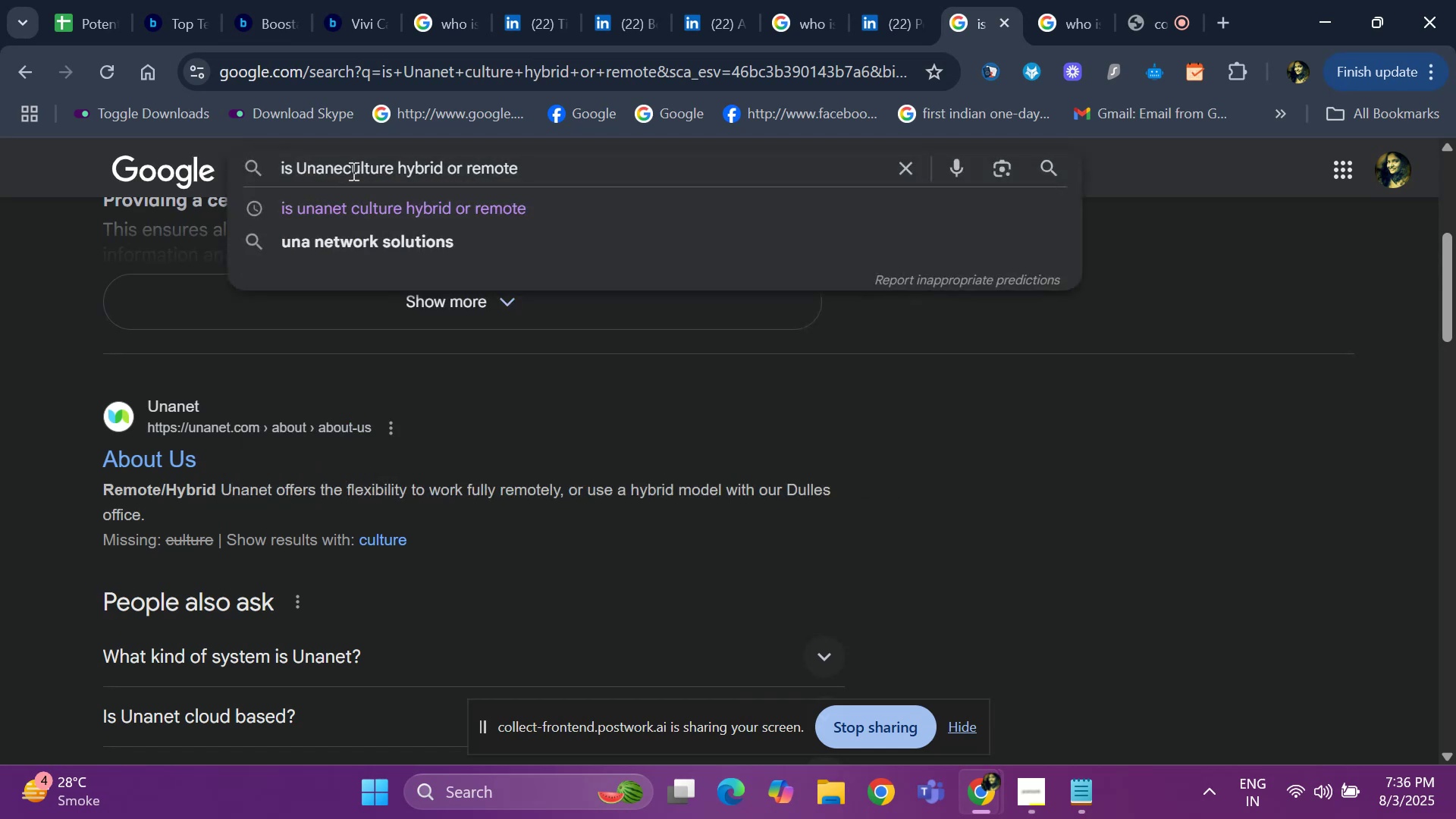 
key(Backspace)
 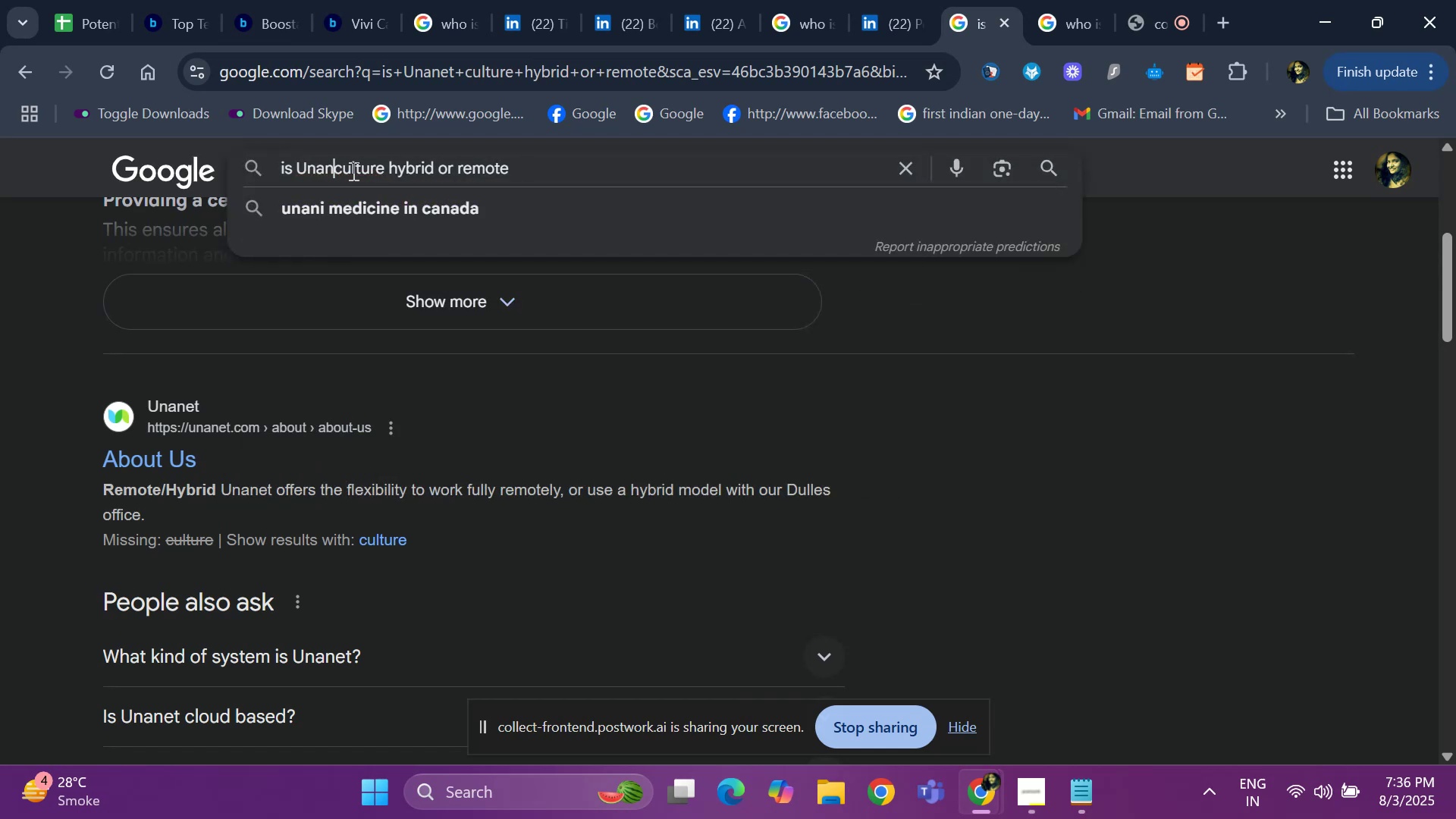 
key(Backspace)
 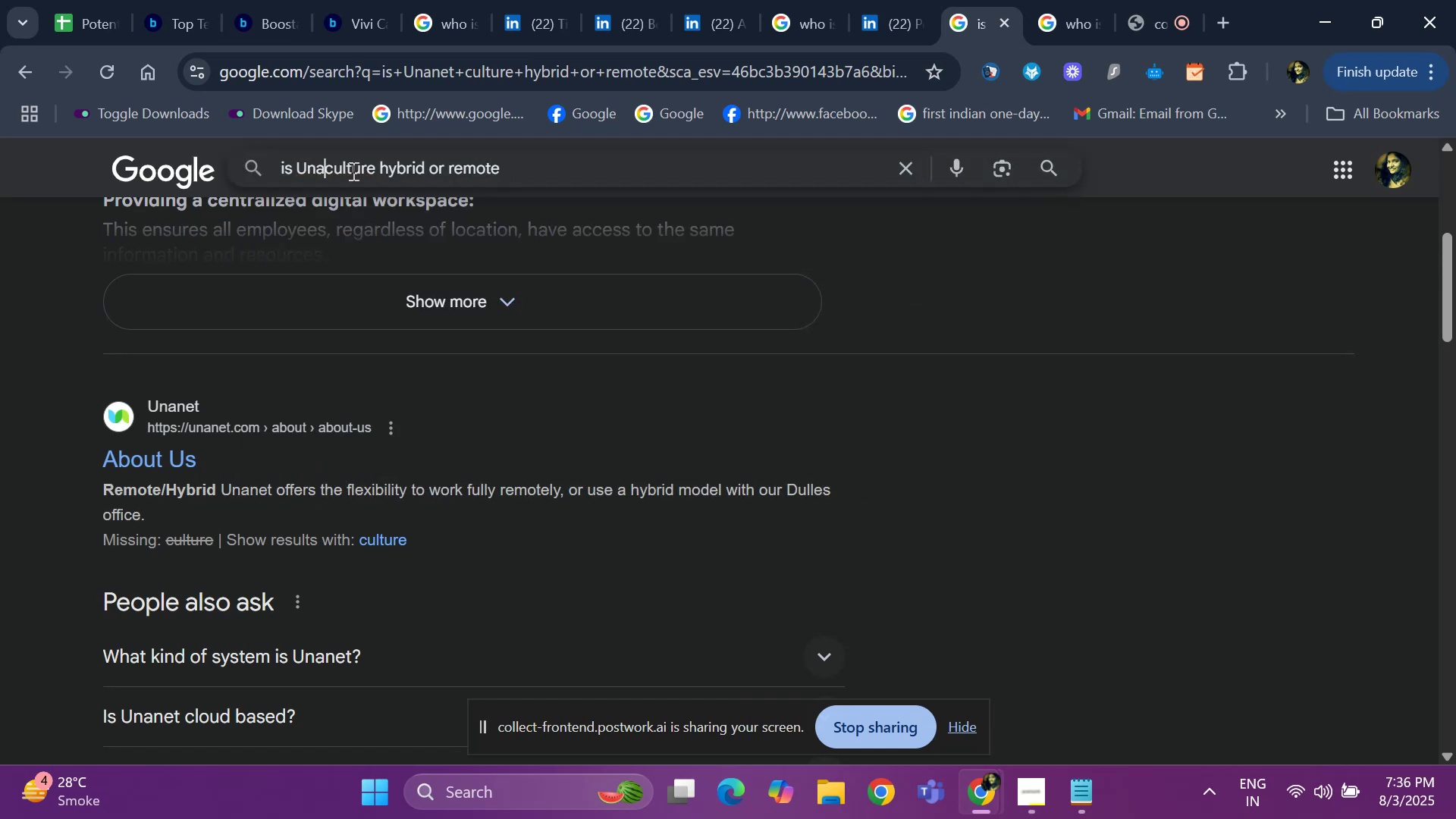 
key(Backspace)
 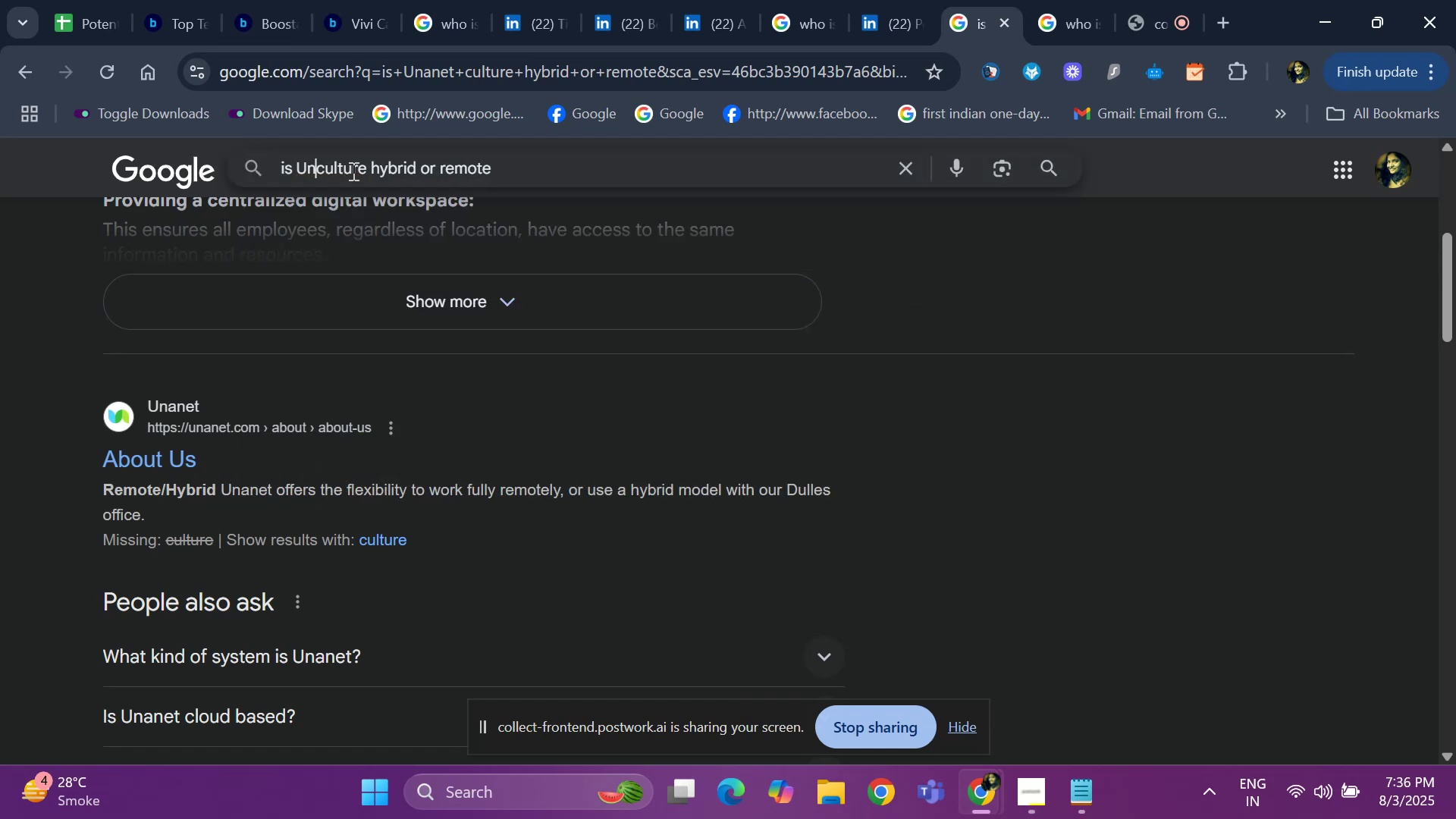 
key(Backspace)
 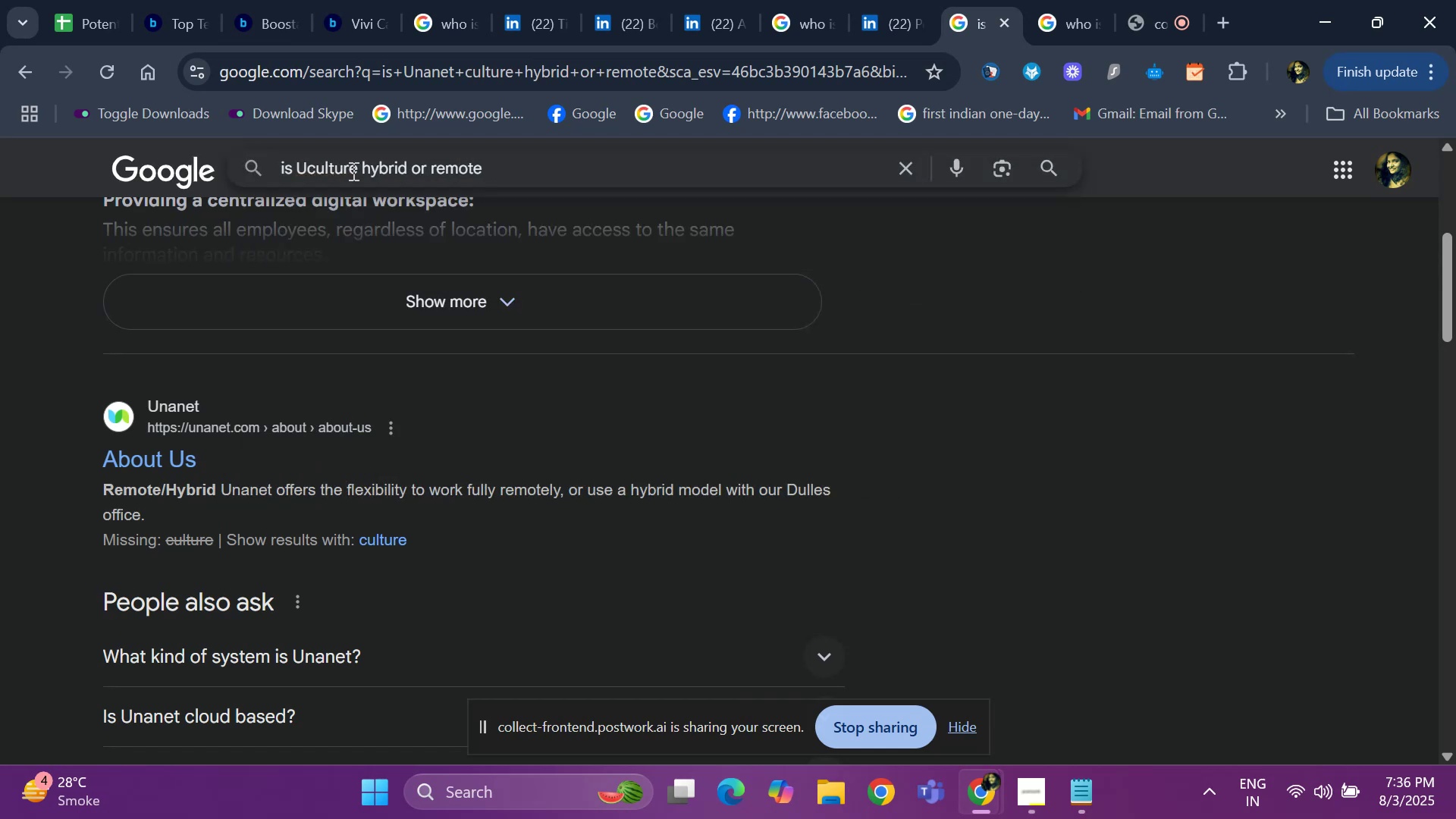 
key(Backspace)
 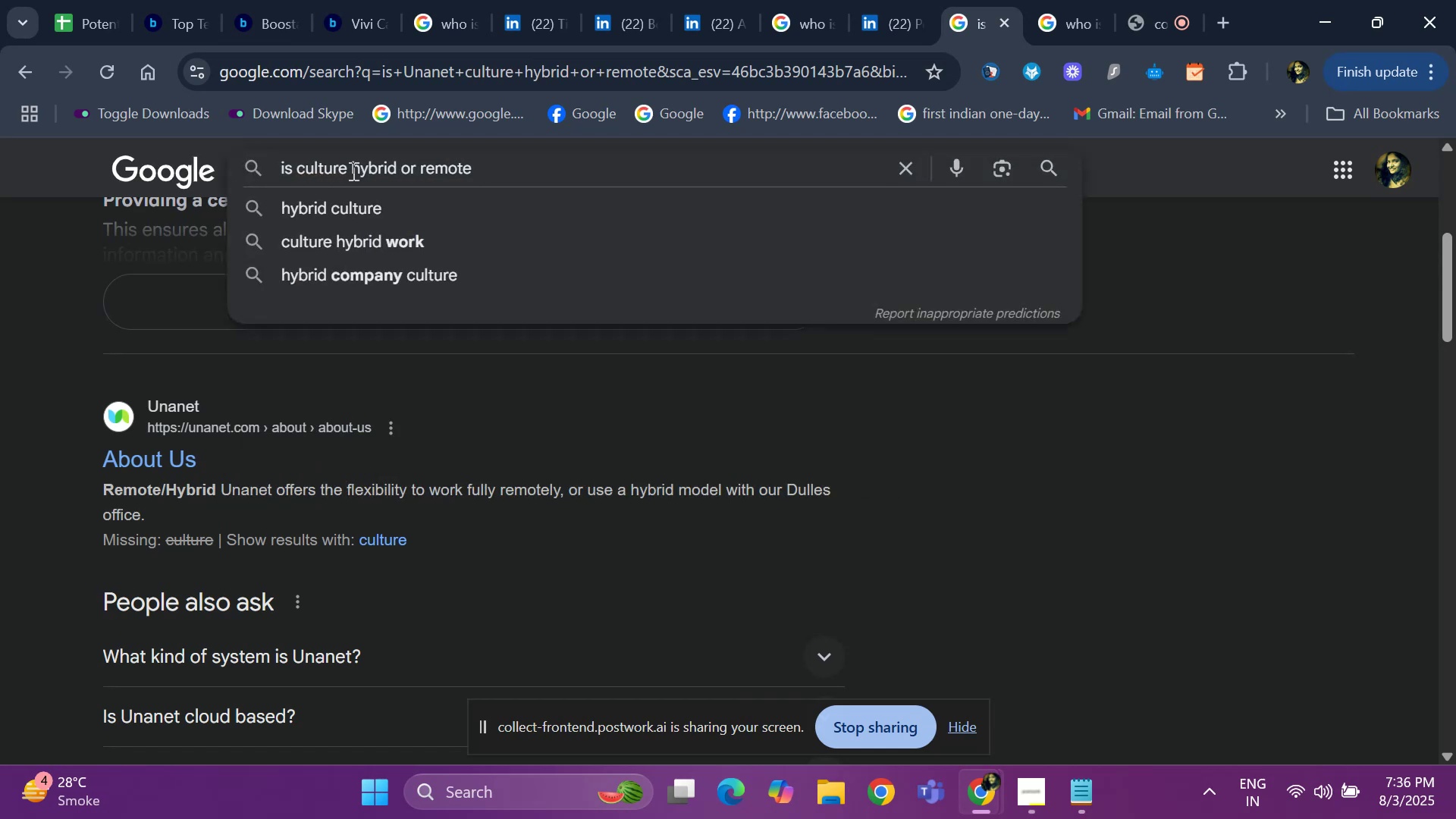 
key(Control+V)
 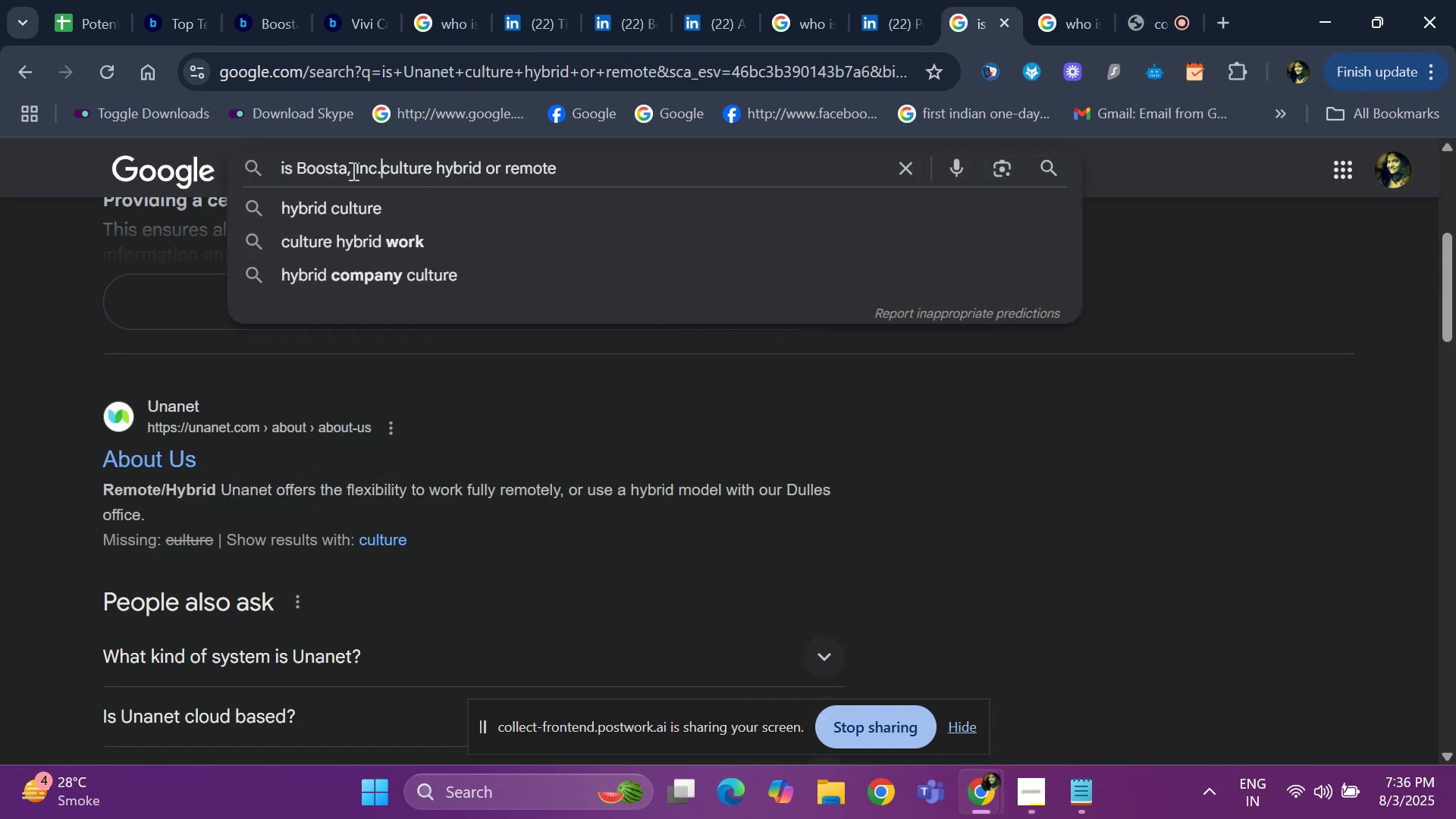 
key(Space)
 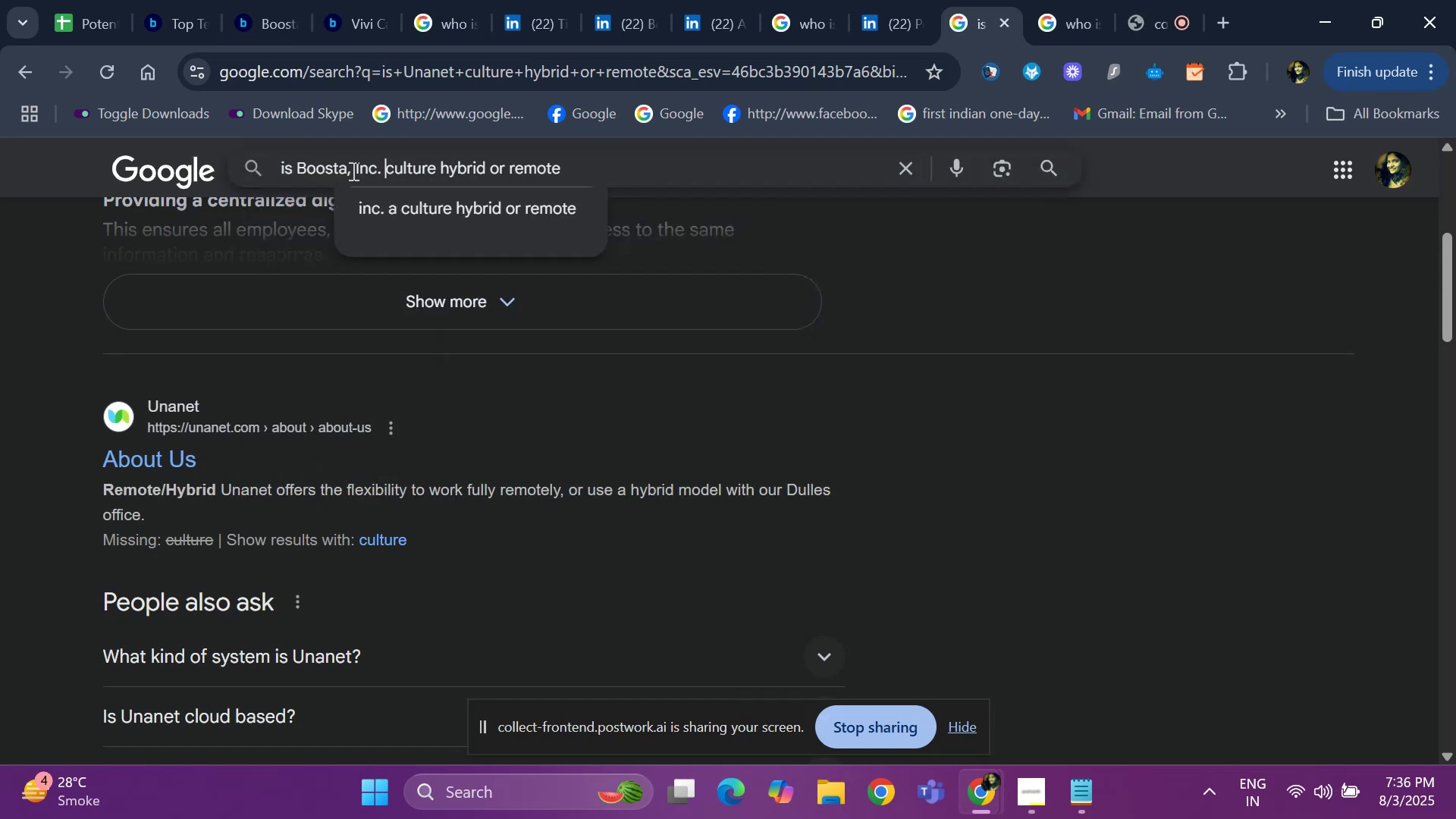 
key(Enter)
 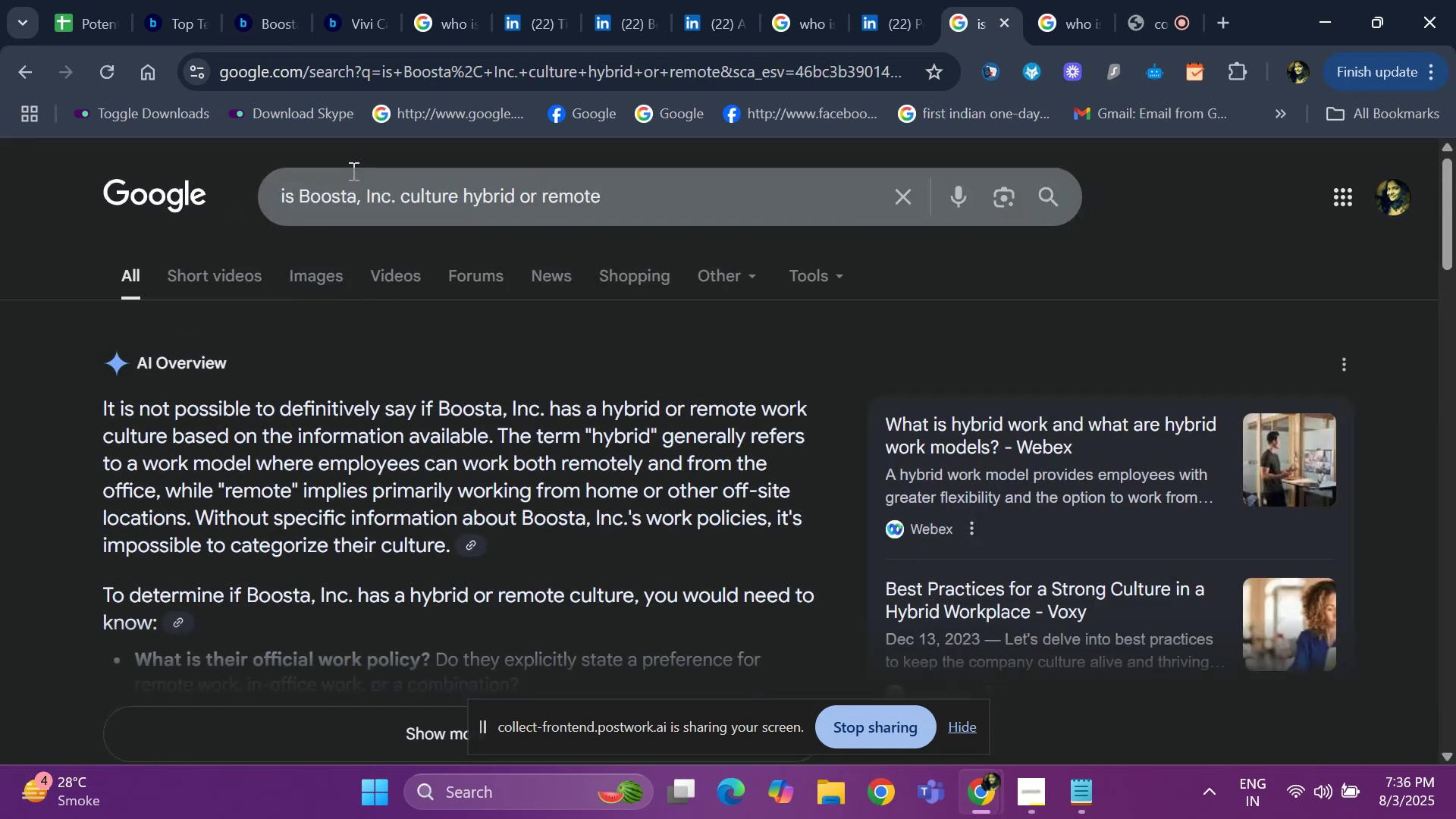 
hold_key(key=ArrowDown, duration=0.76)
 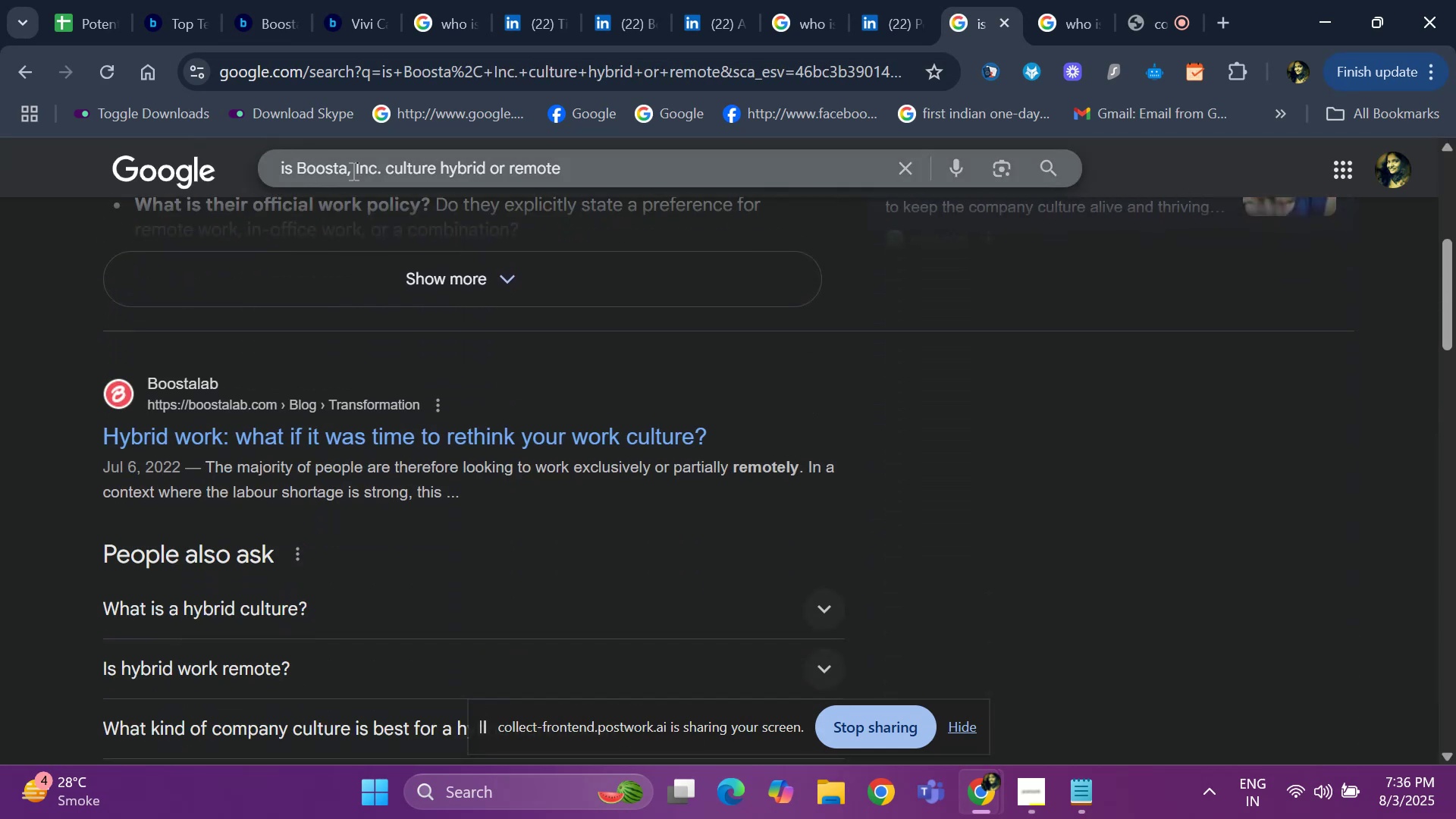 
key(ArrowDown)
 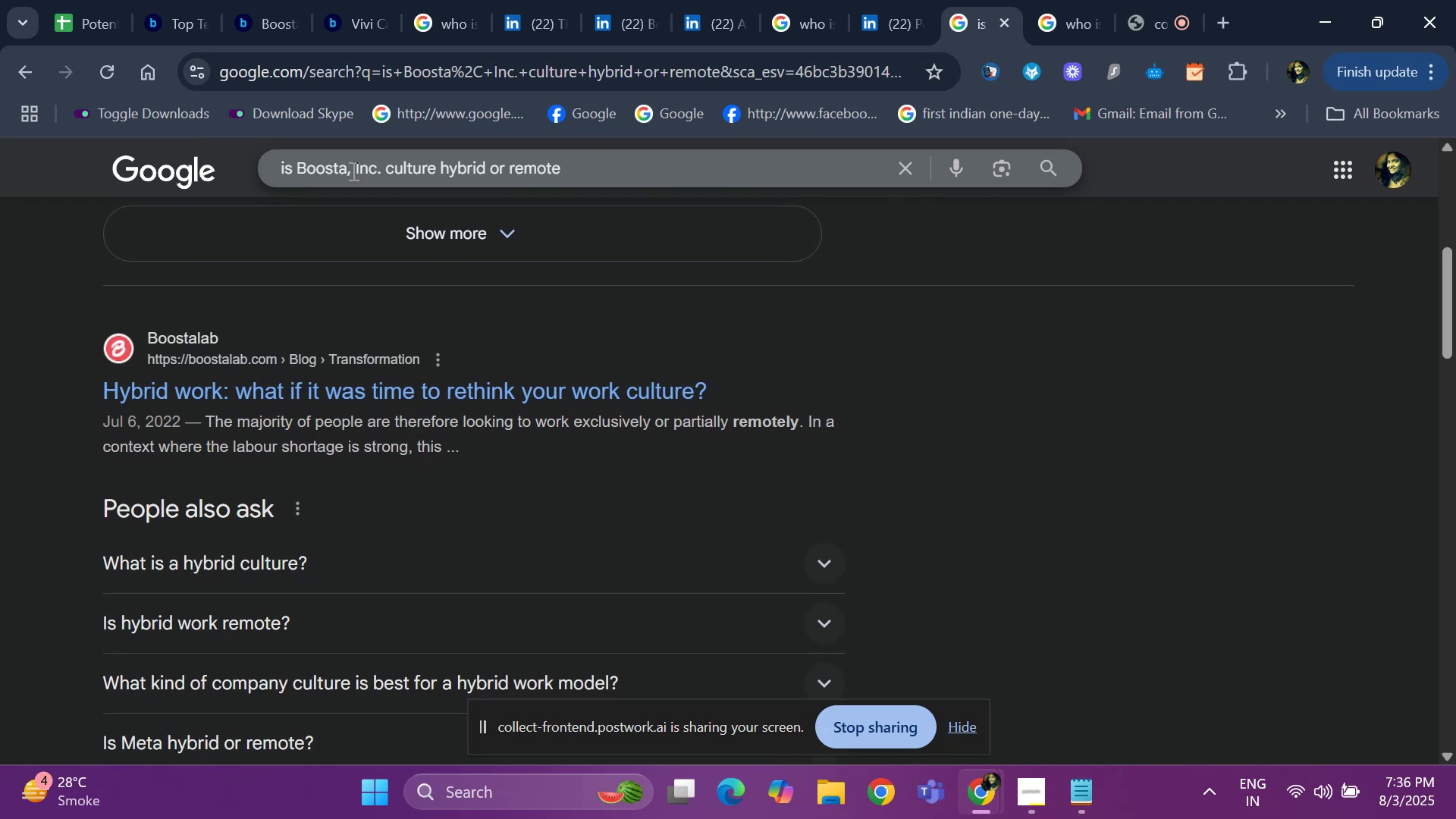 
key(ArrowDown)
 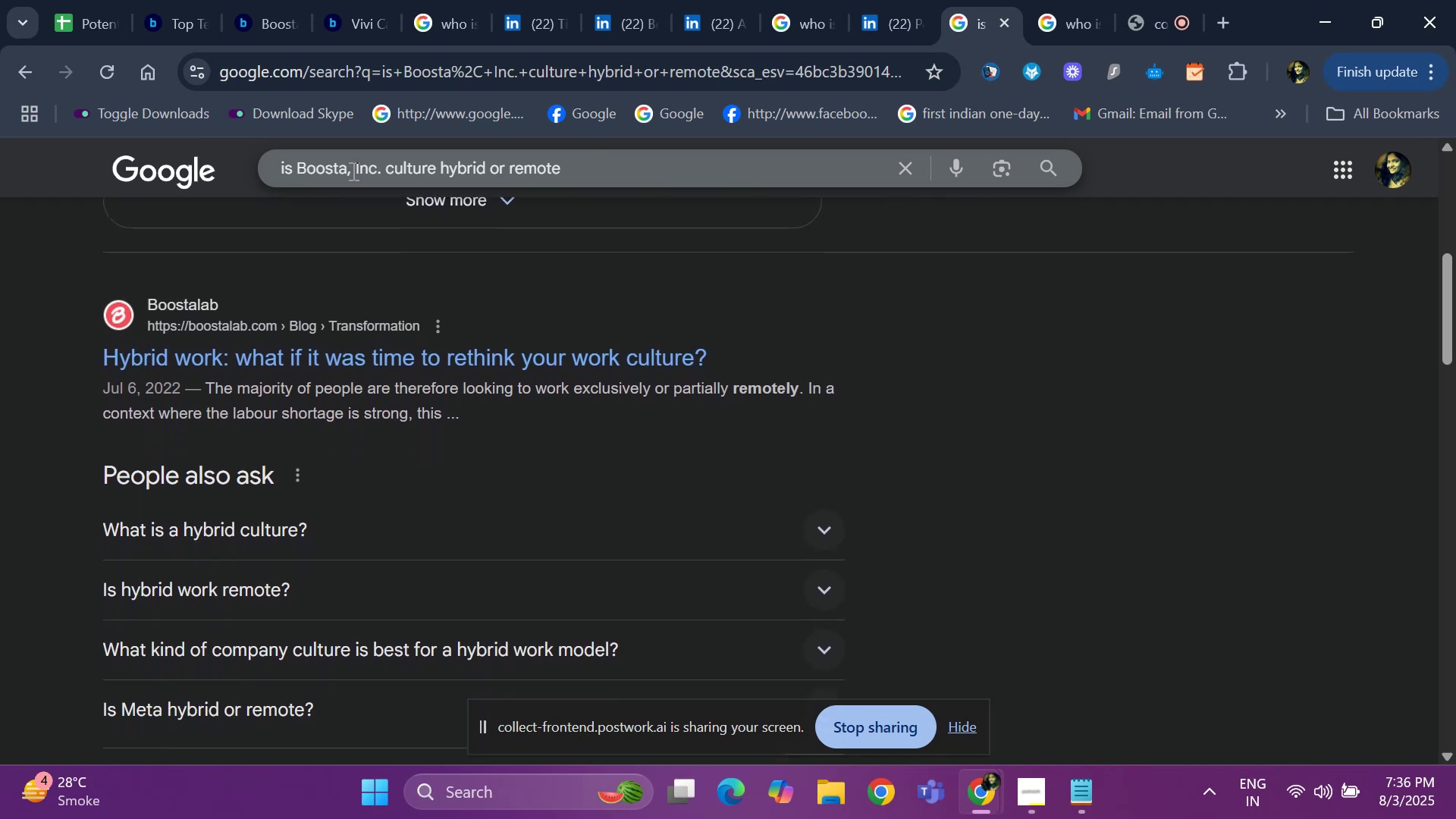 
key(ArrowDown)
 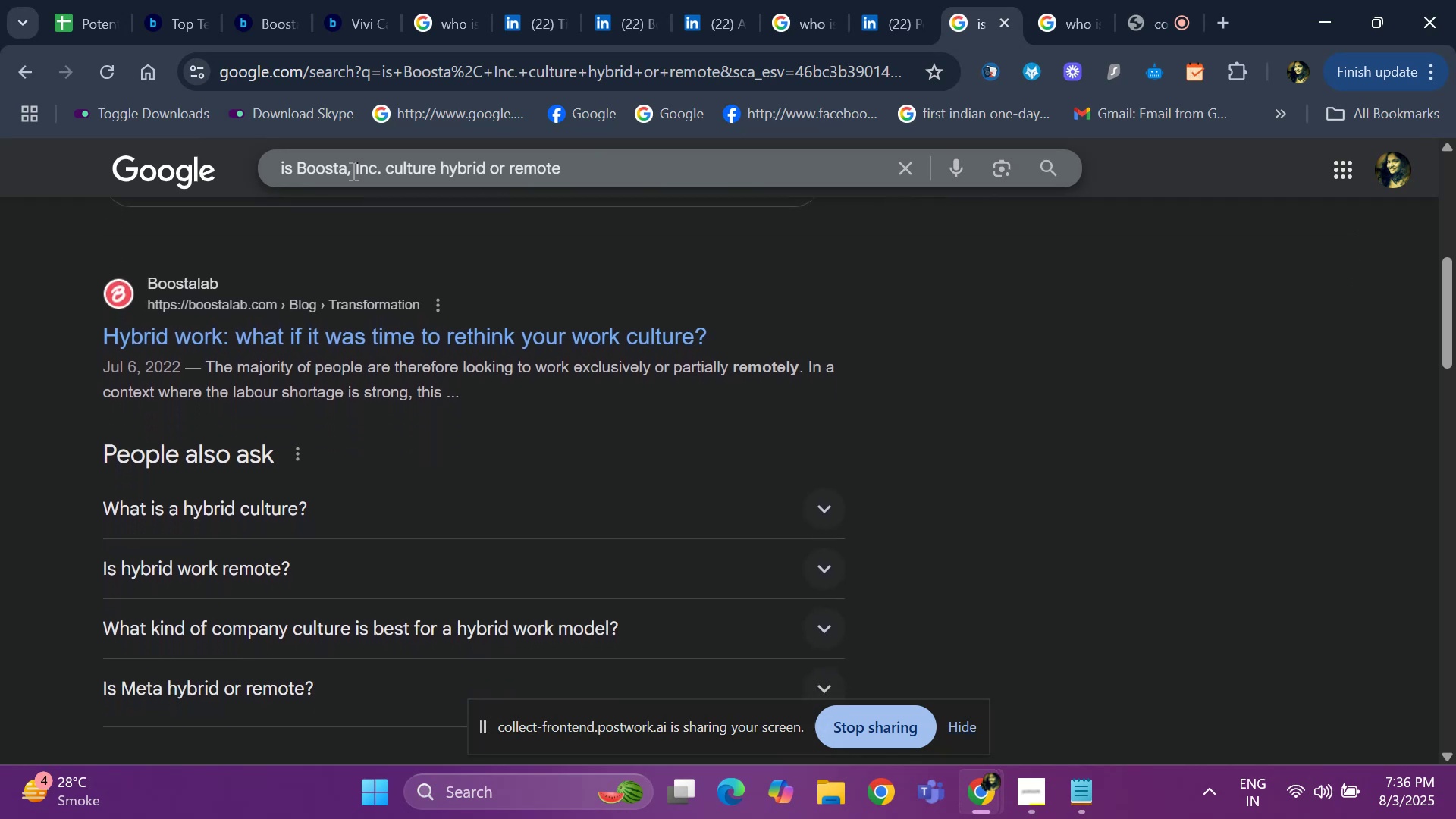 
key(ArrowDown)
 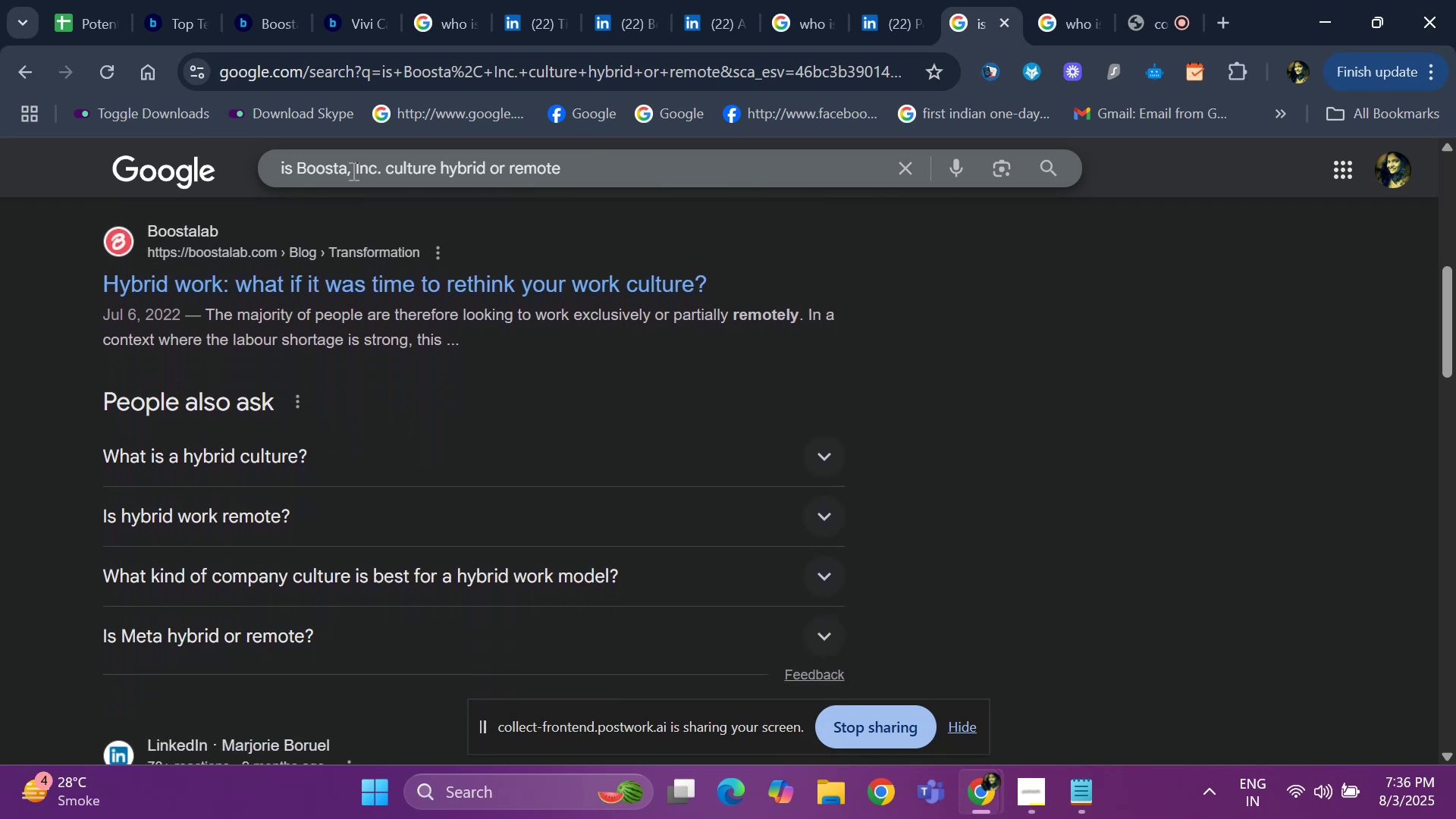 
hold_key(key=ArrowDown, duration=0.59)
 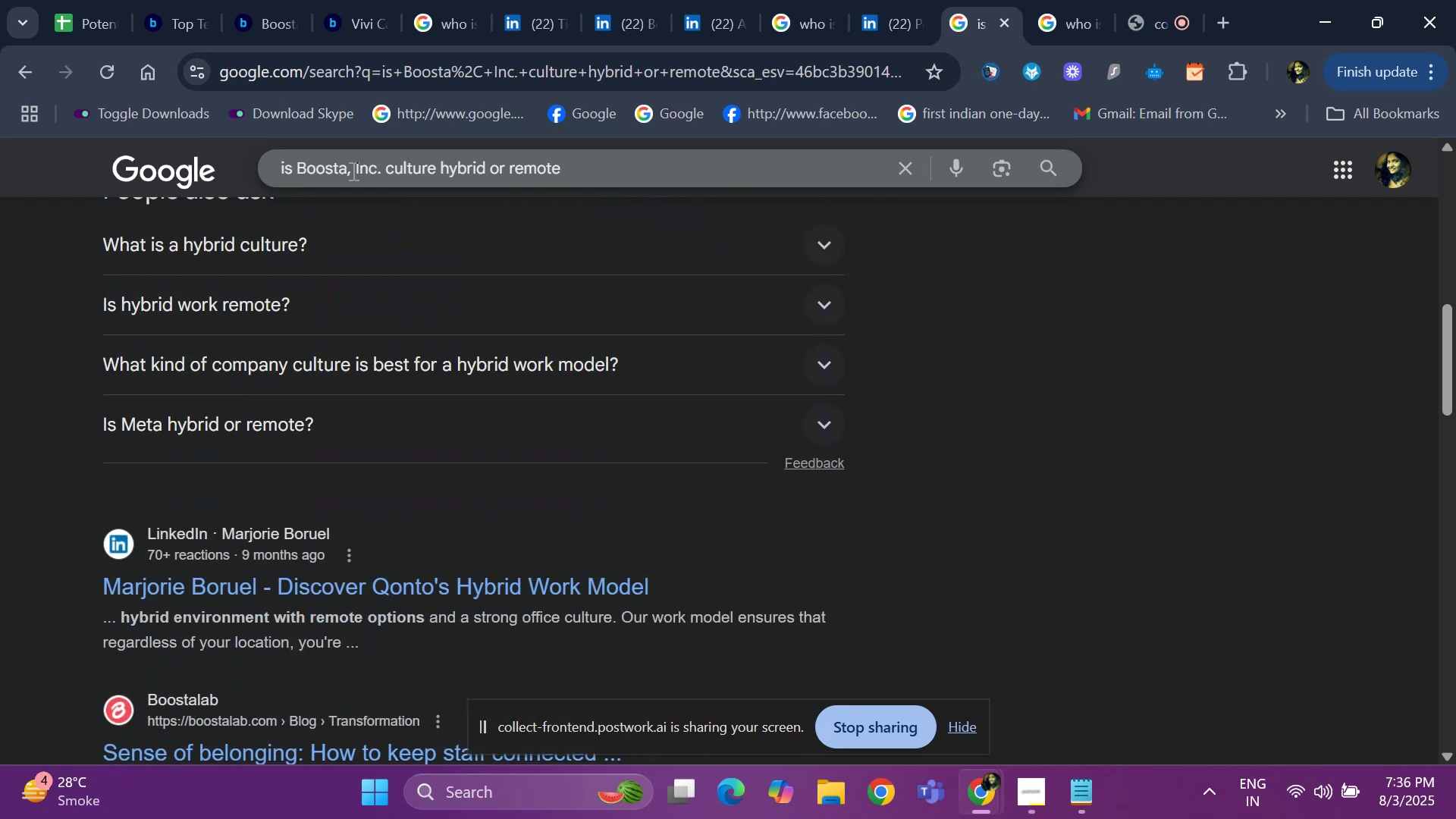 
key(ArrowDown)
 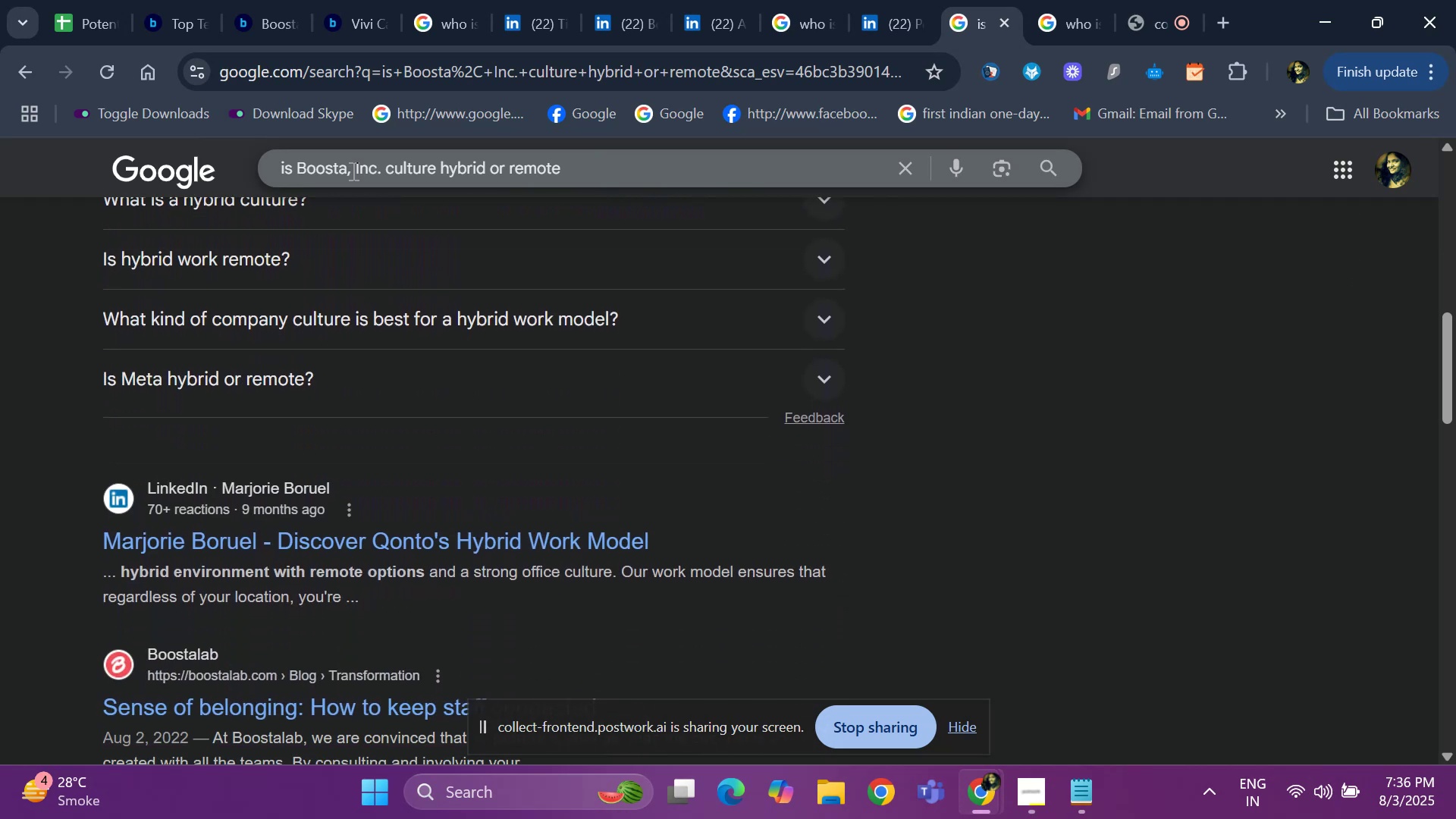 
key(ArrowDown)
 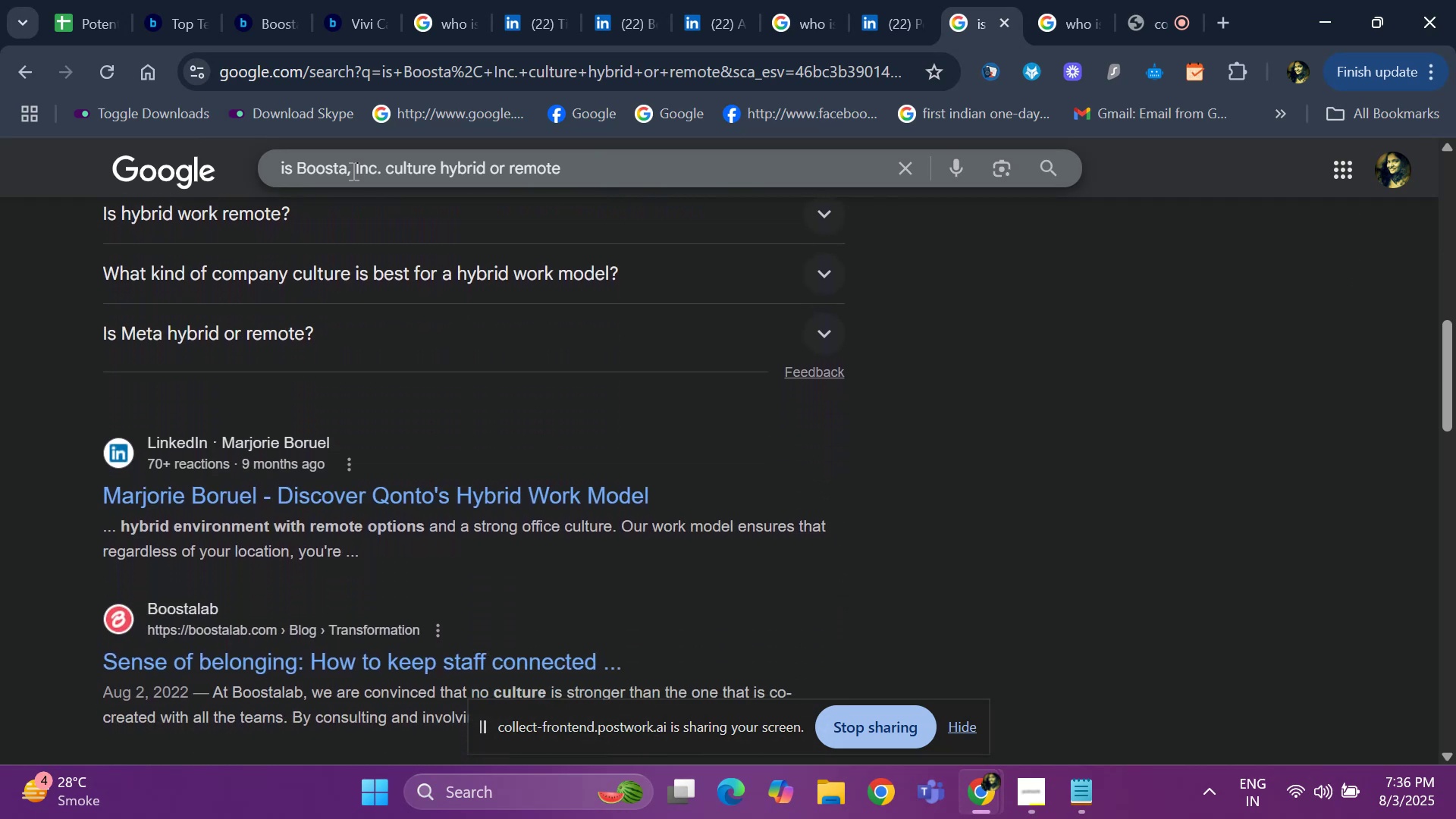 
hold_key(key=ArrowUp, duration=0.34)
 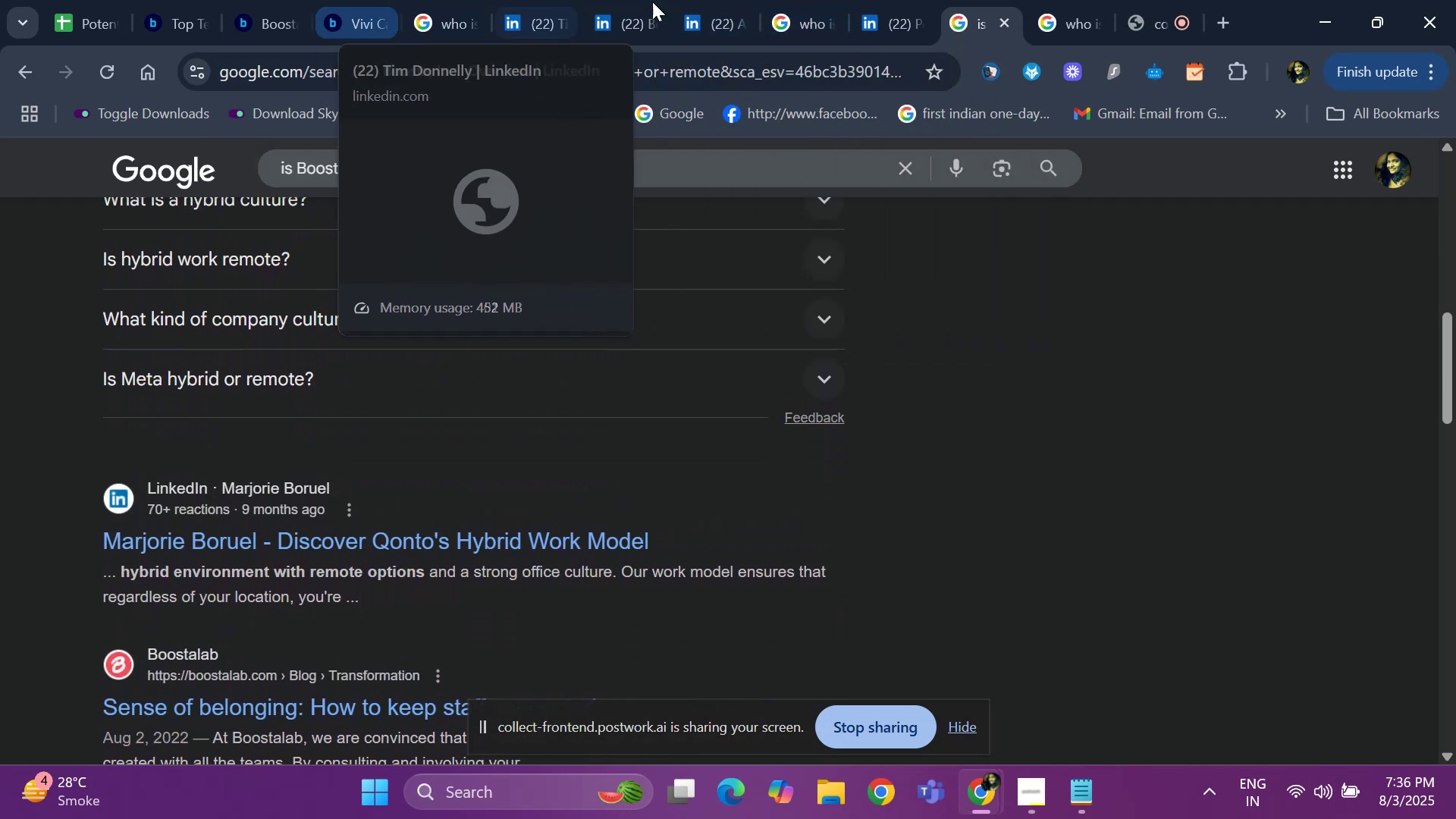 
left_click([860, 8])
 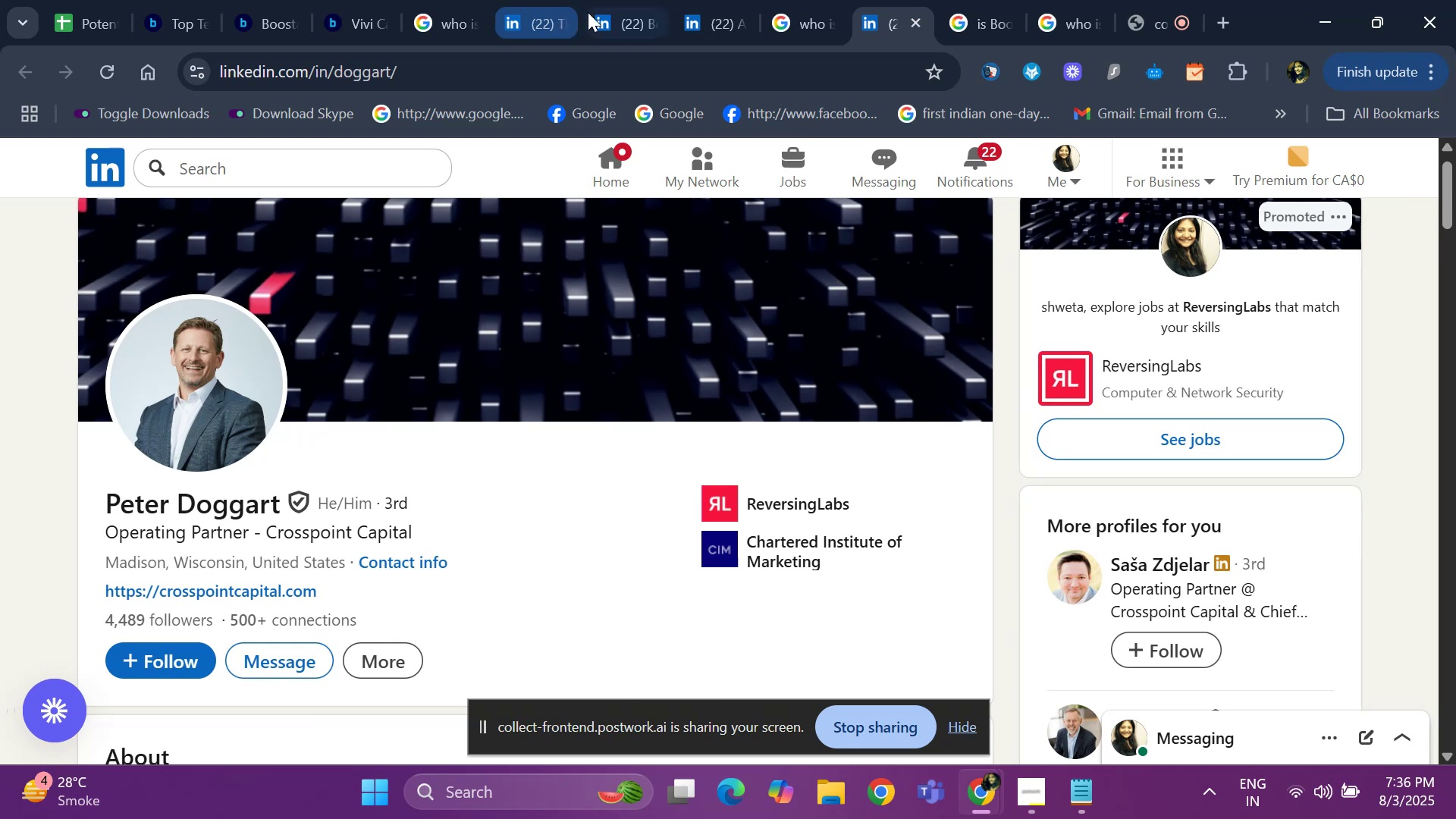 
left_click([528, 23])
 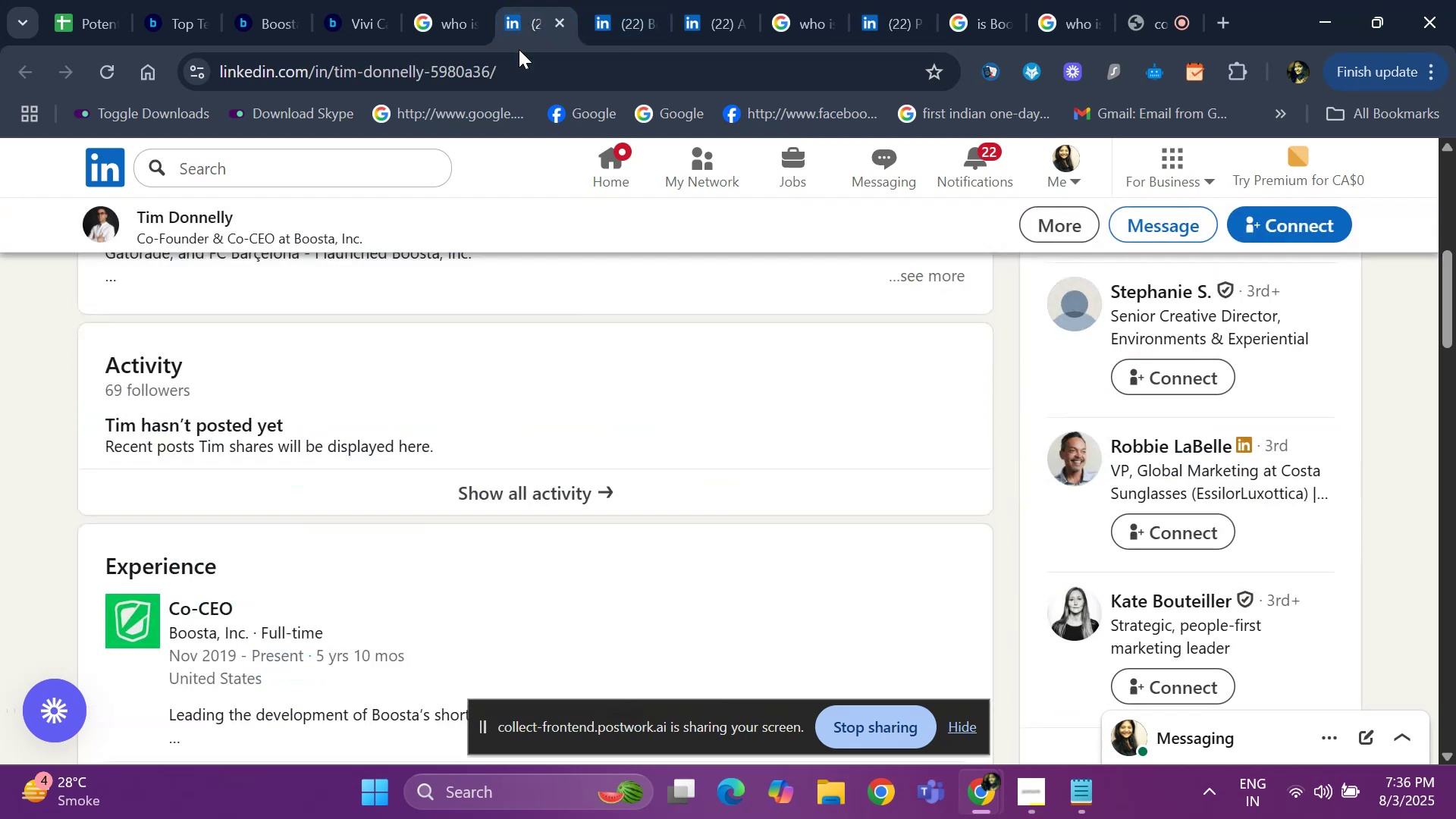 
hold_key(key=ArrowUp, duration=1.22)
 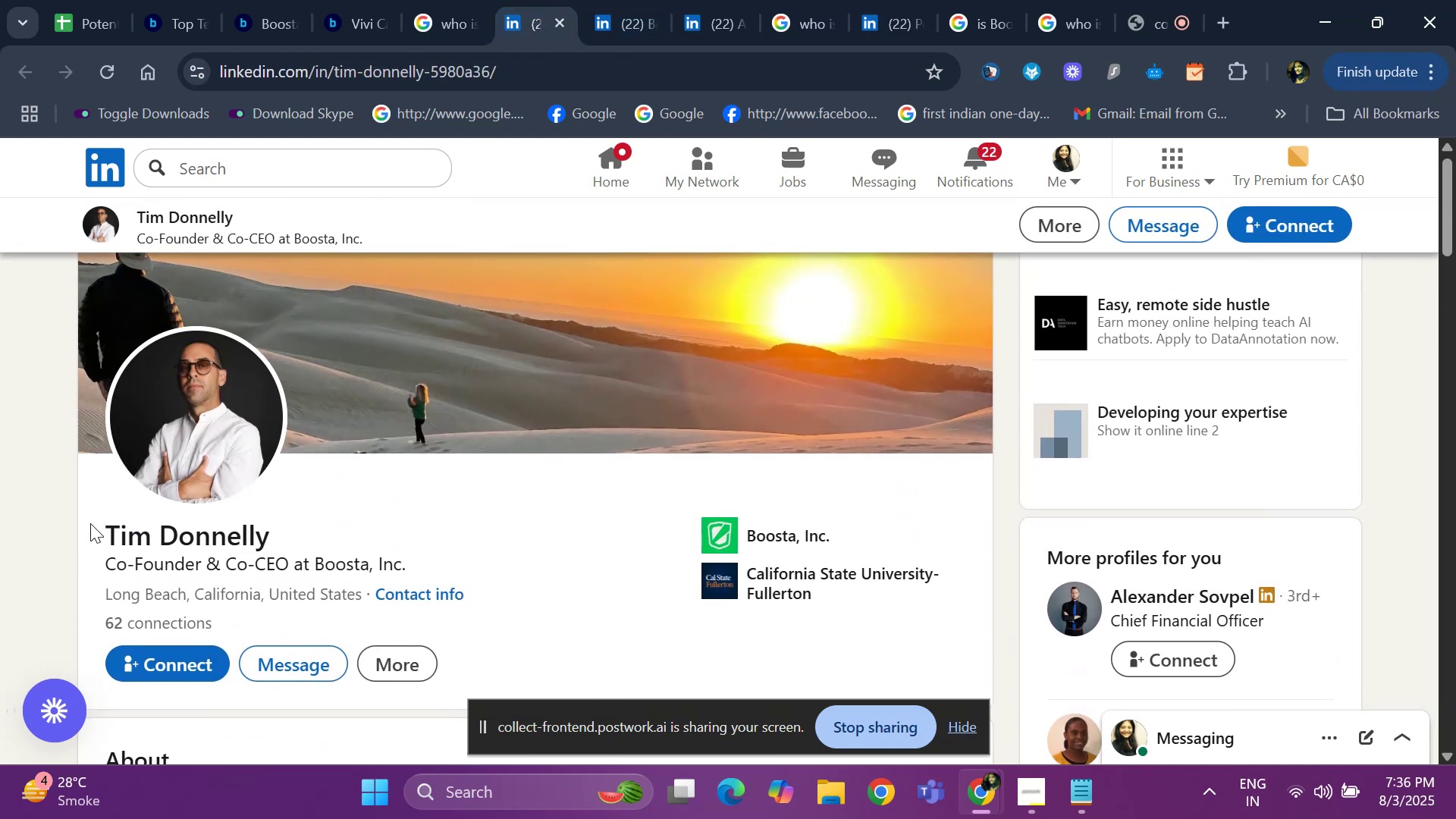 
left_click_drag(start_coordinate=[89, 526], to_coordinate=[321, 523])
 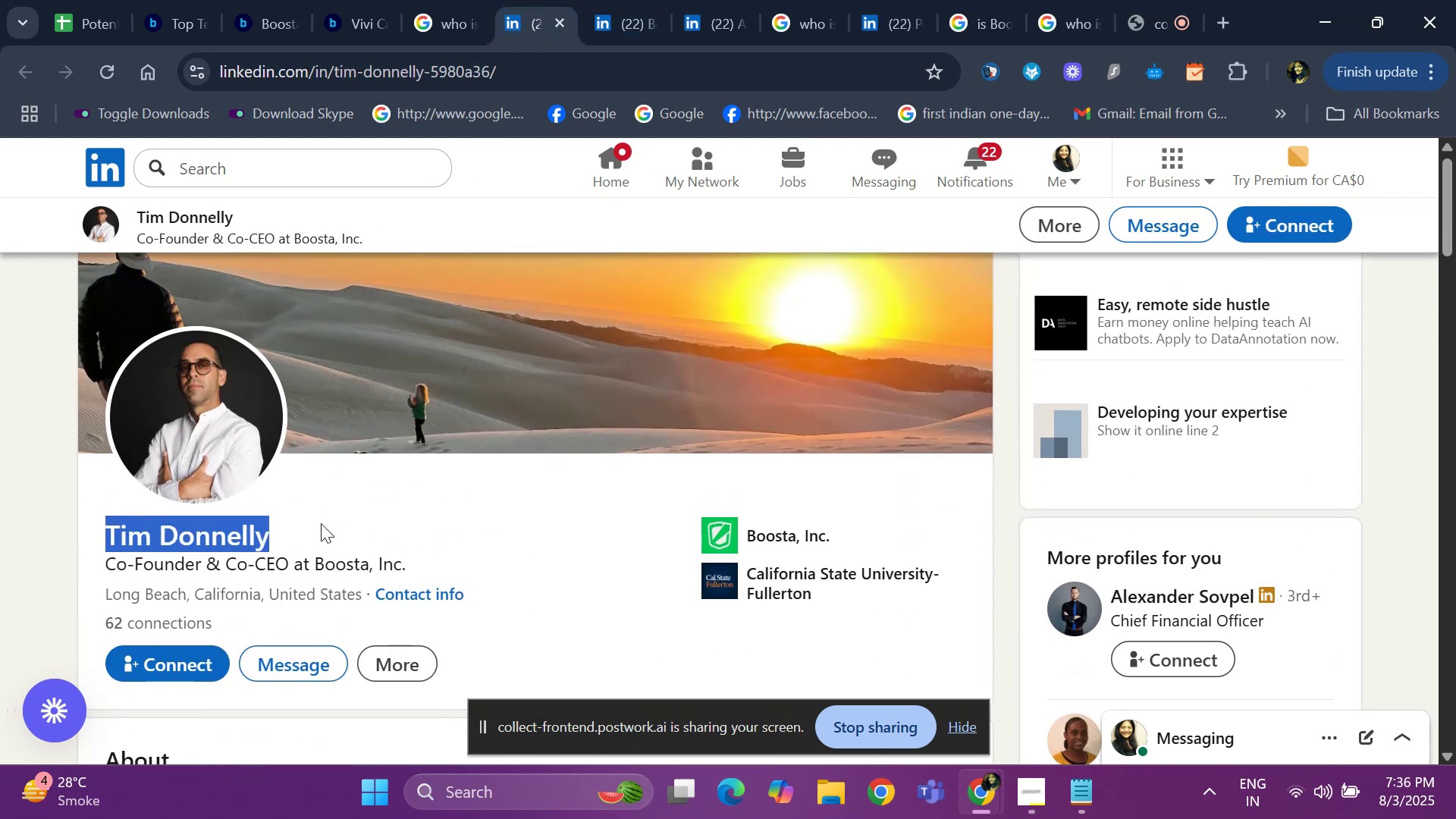 
key(Control+ControlLeft)
 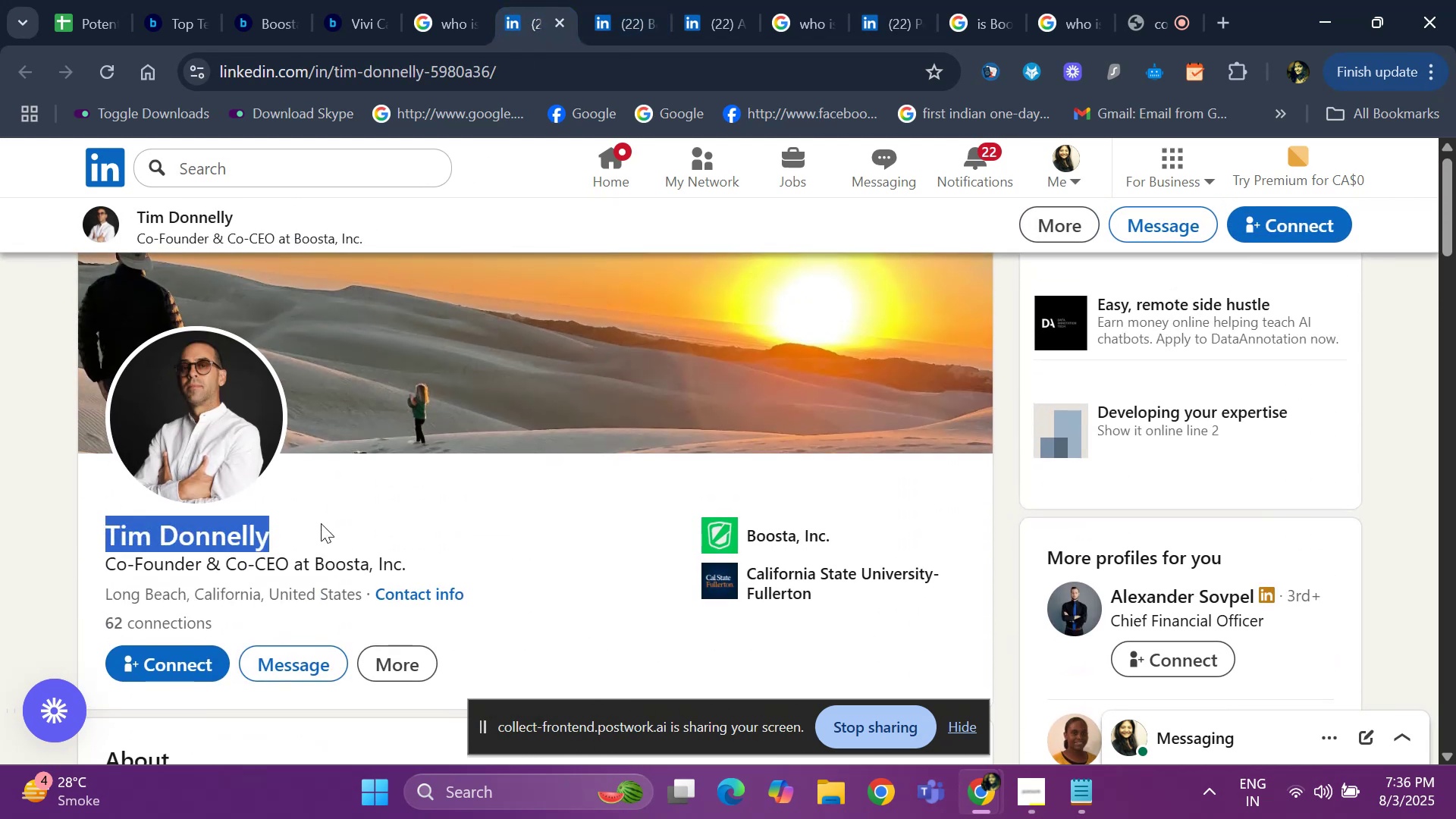 
key(Control+C)
 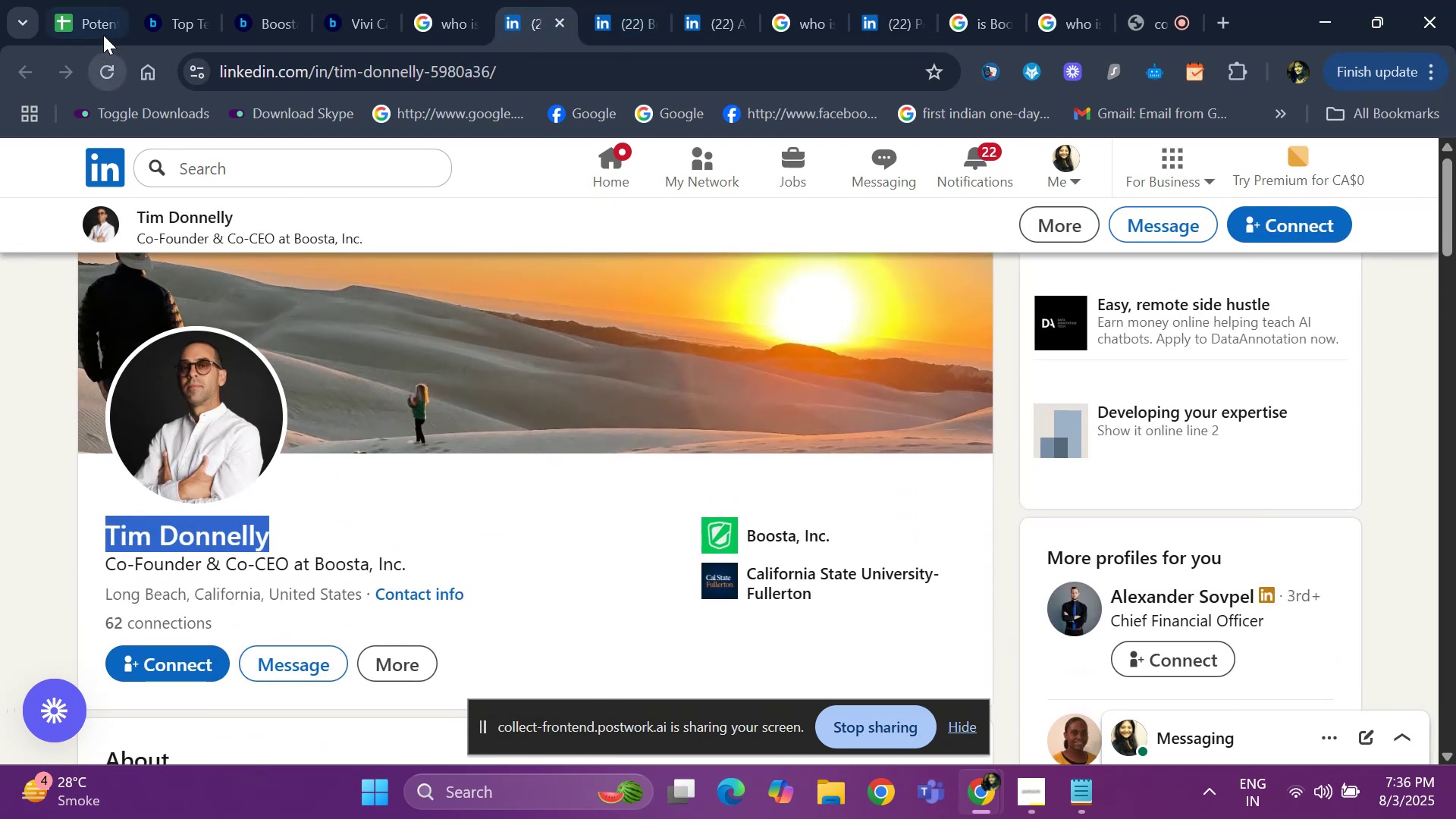 
left_click([107, 32])
 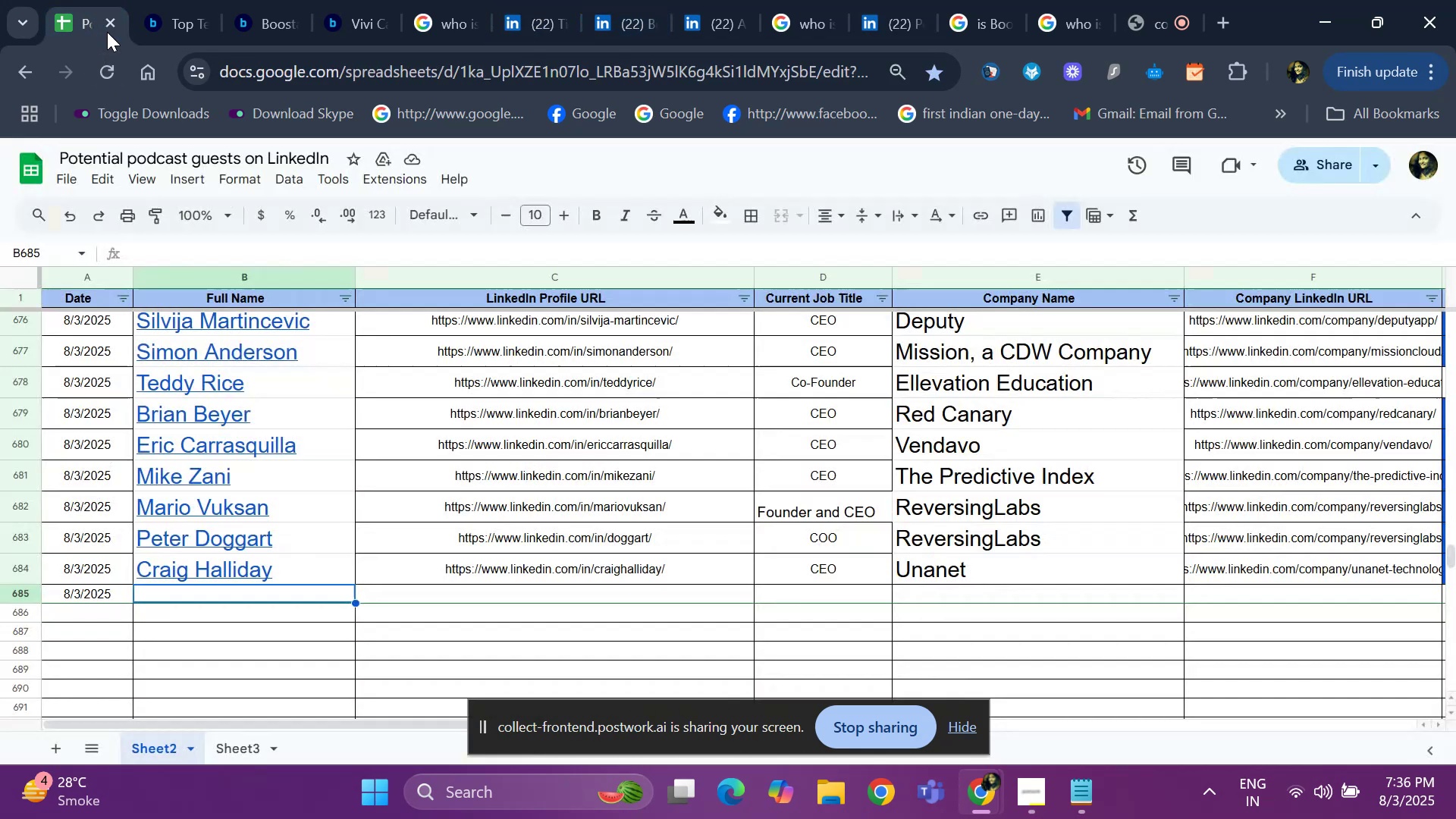 
key(Control+V)
 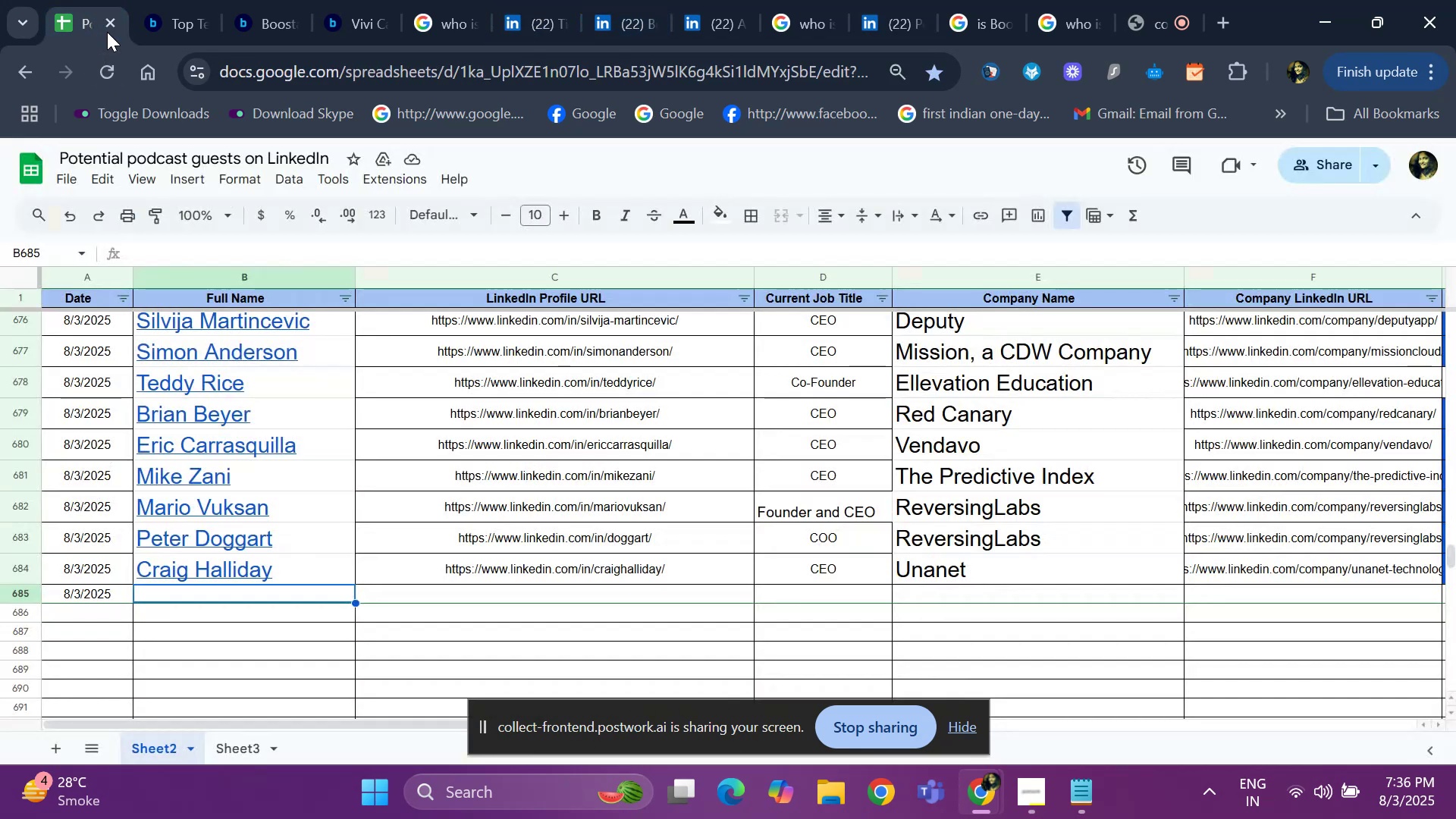 
key(ArrowRight)
 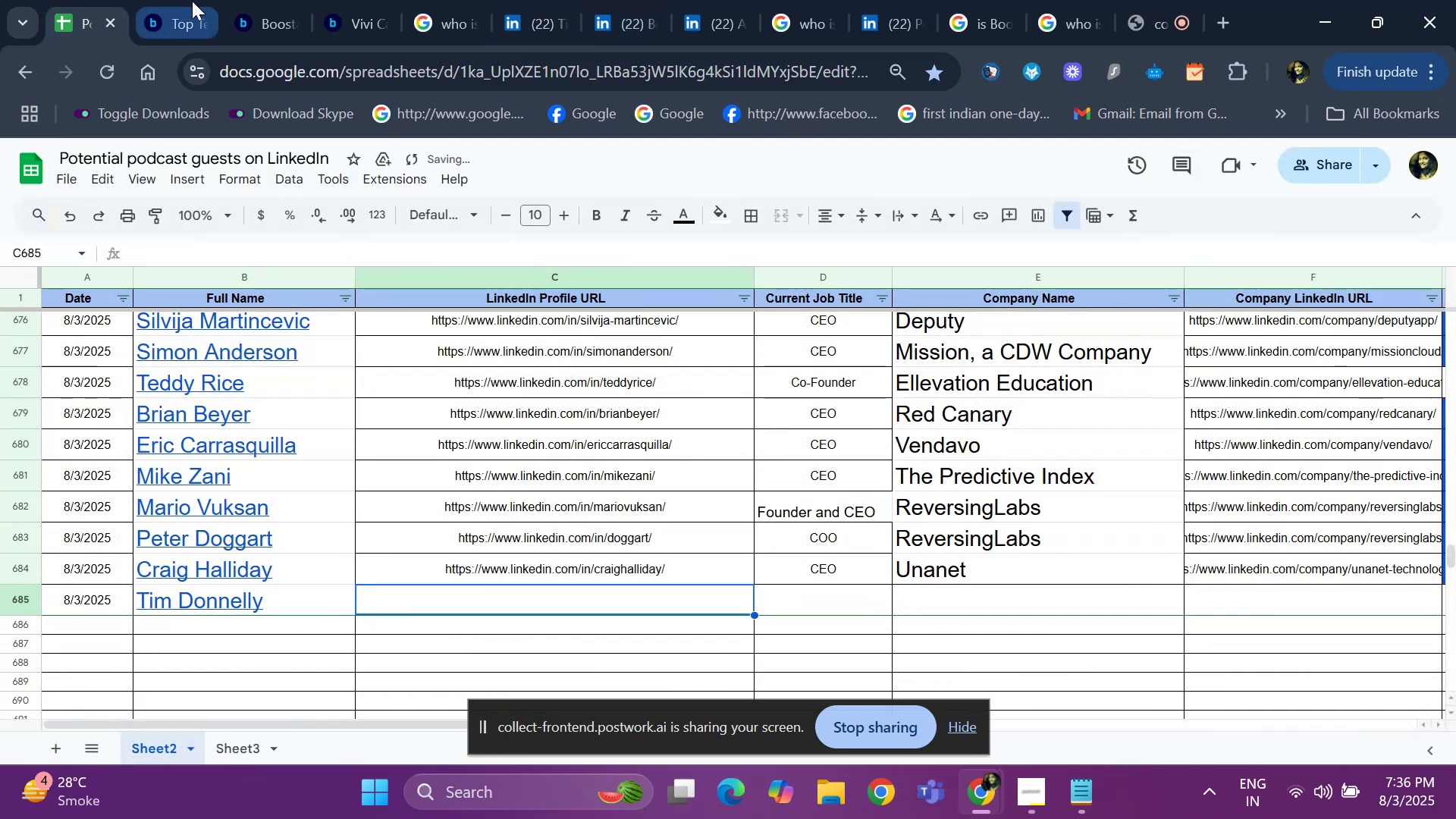 
left_click([189, 2])
 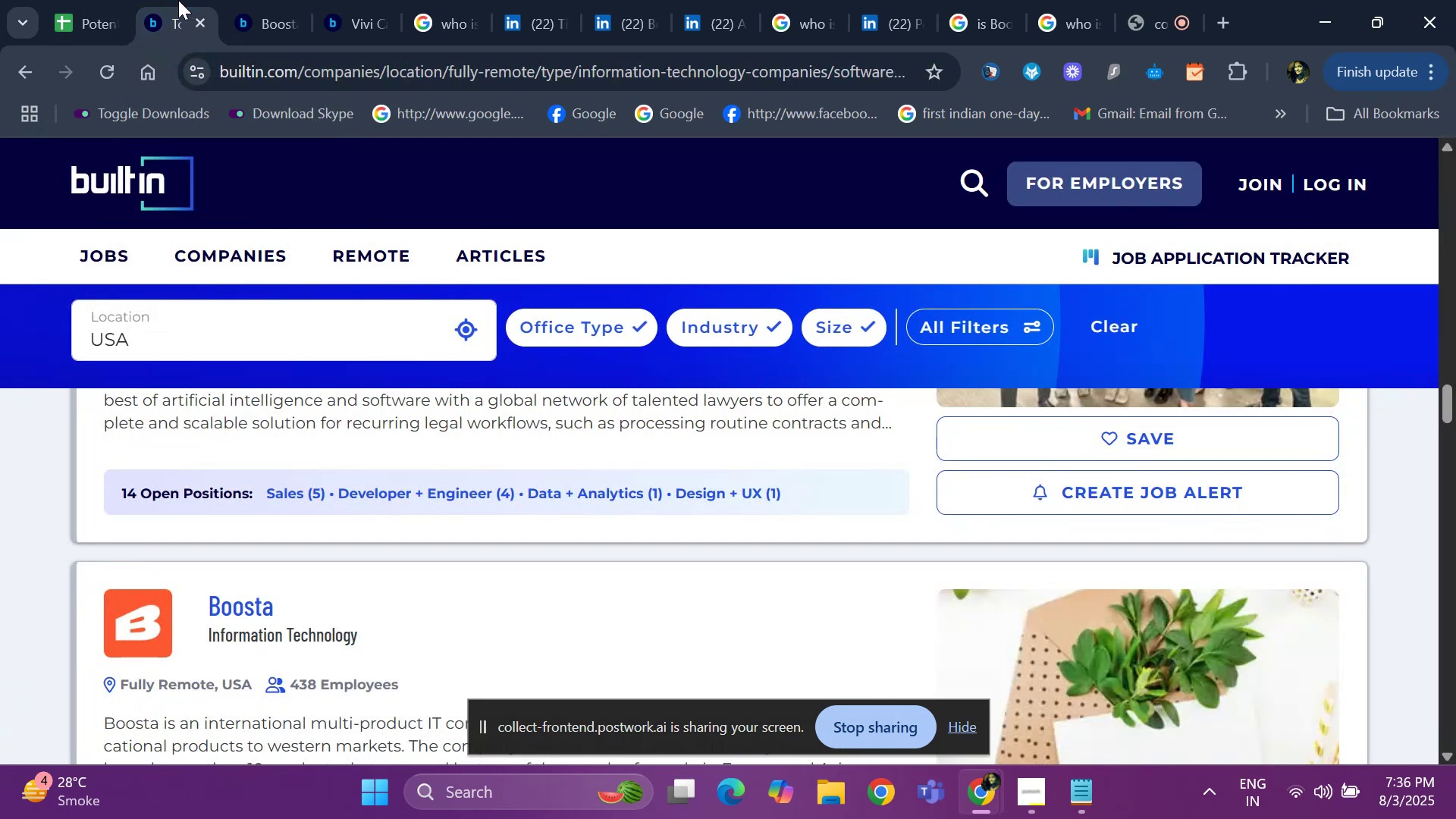 
mouse_move([604, 36])
 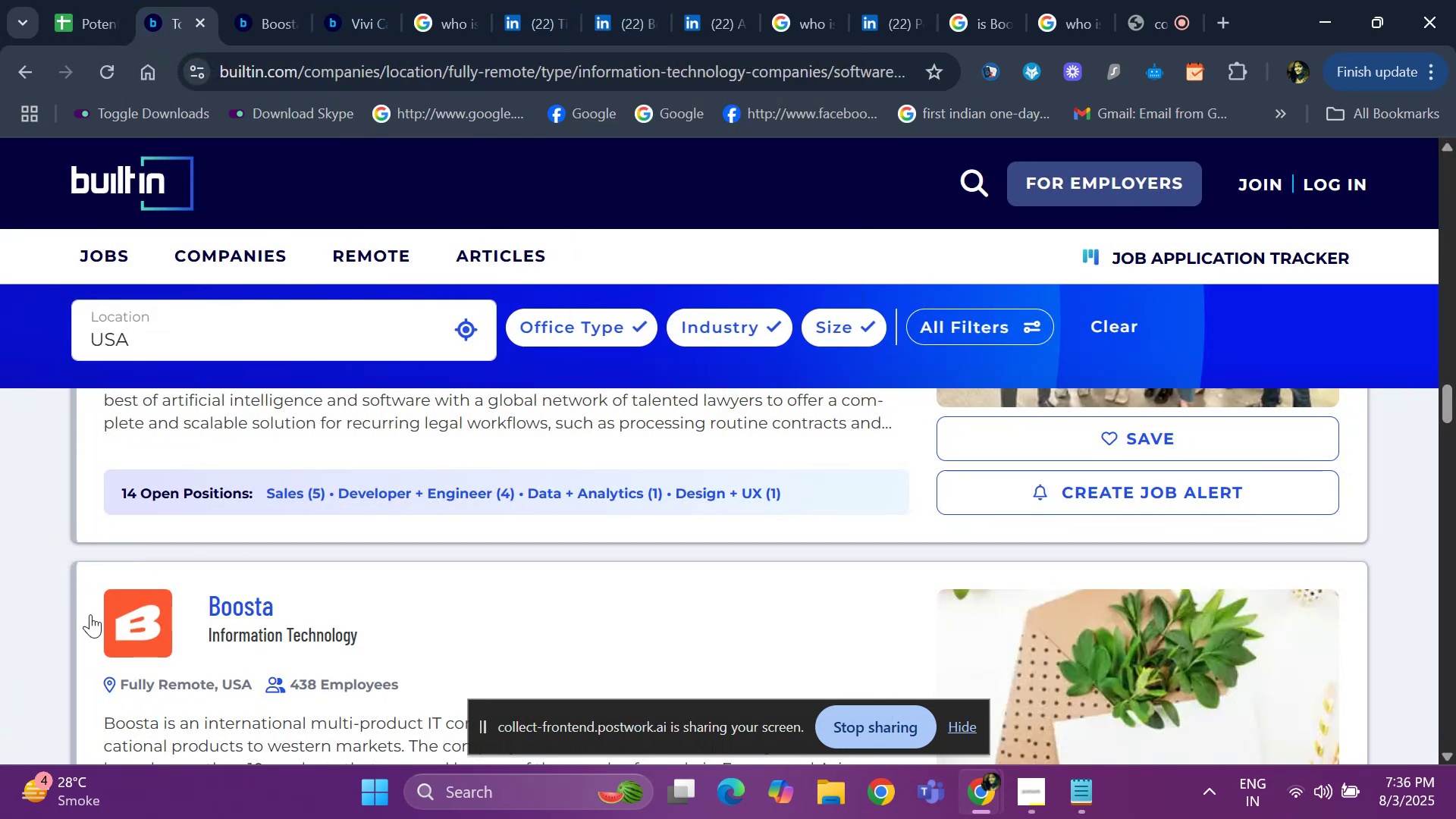 
key(ArrowDown)
 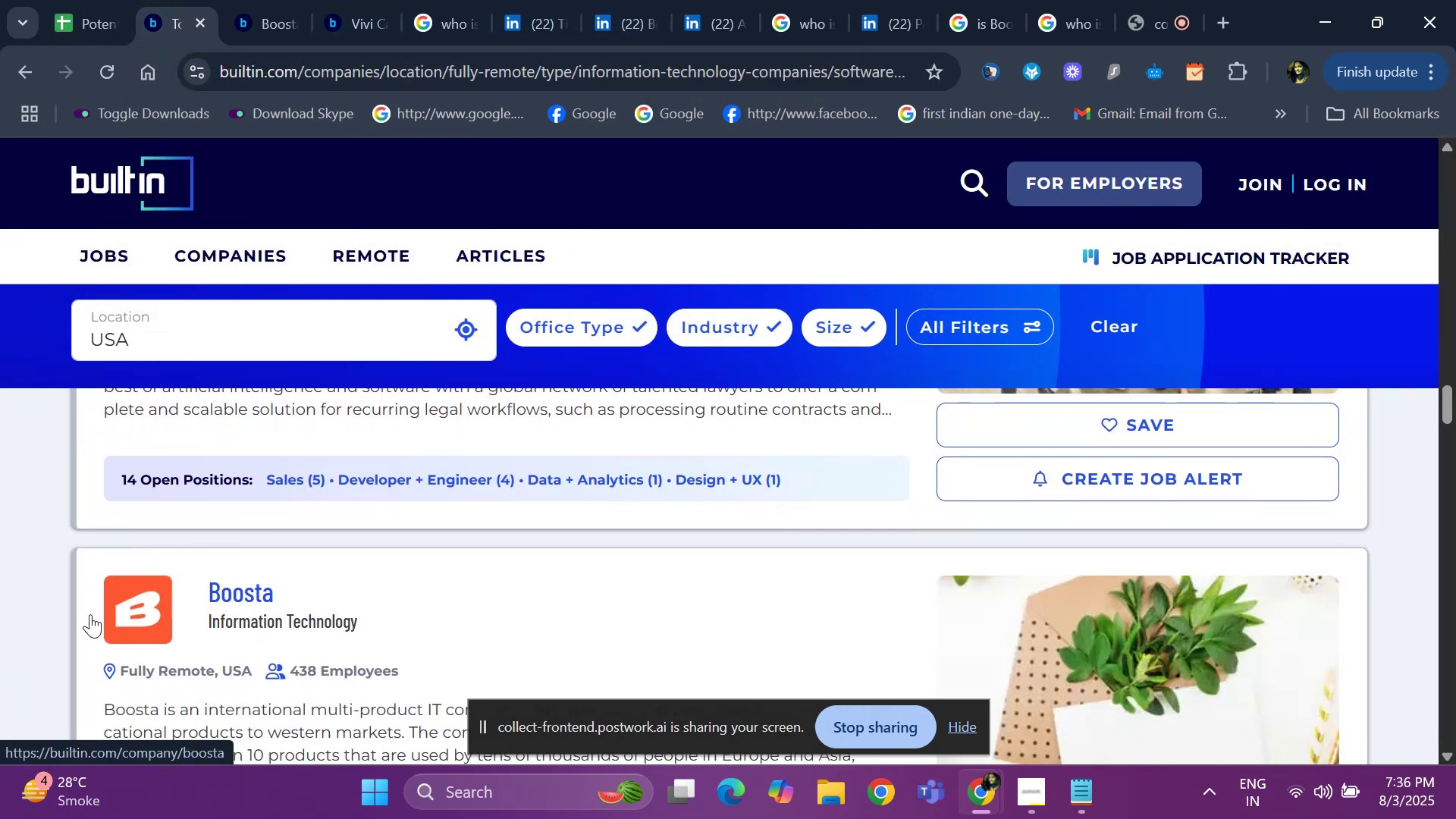 
key(ArrowDown)
 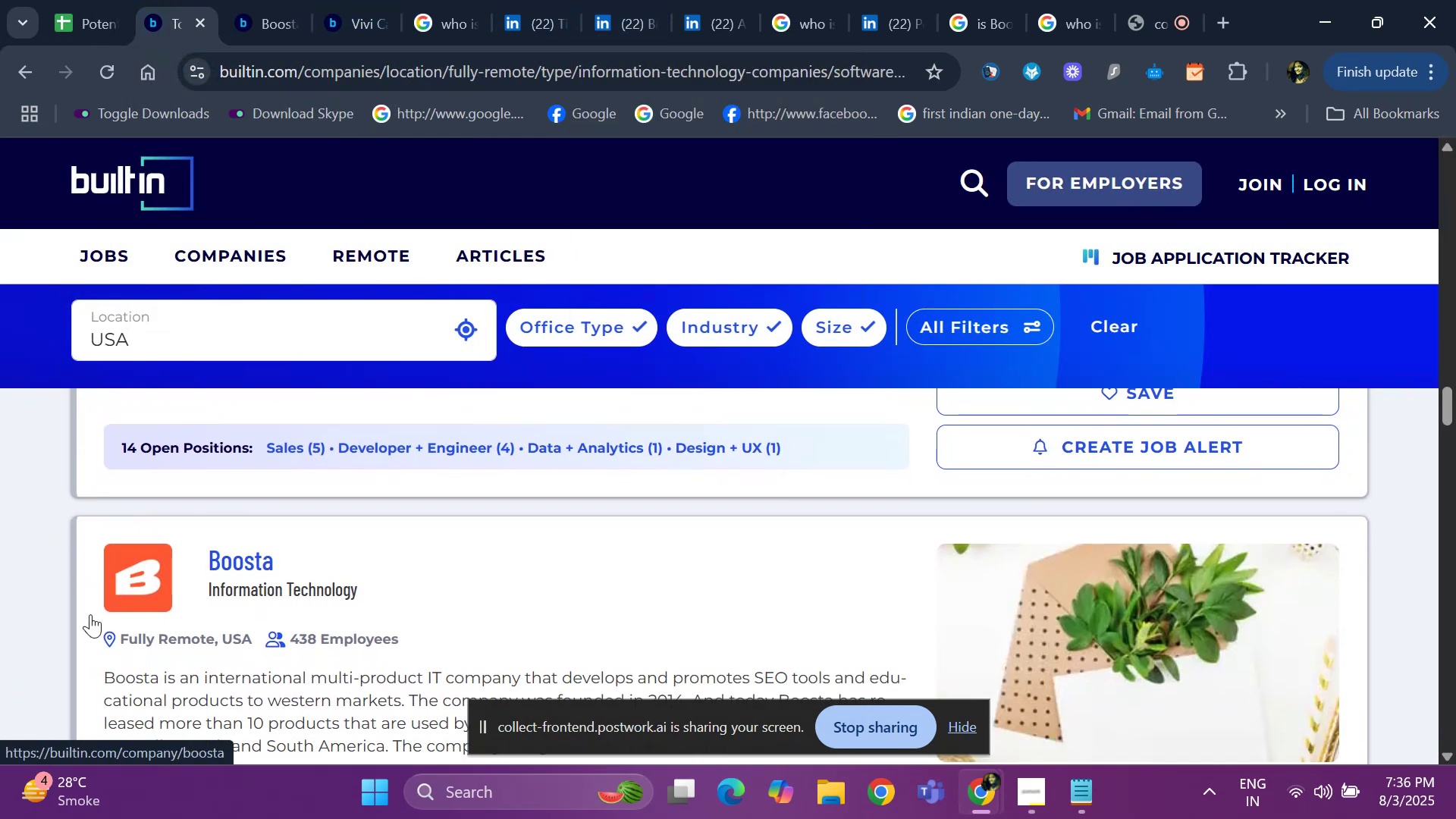 
key(ArrowDown)
 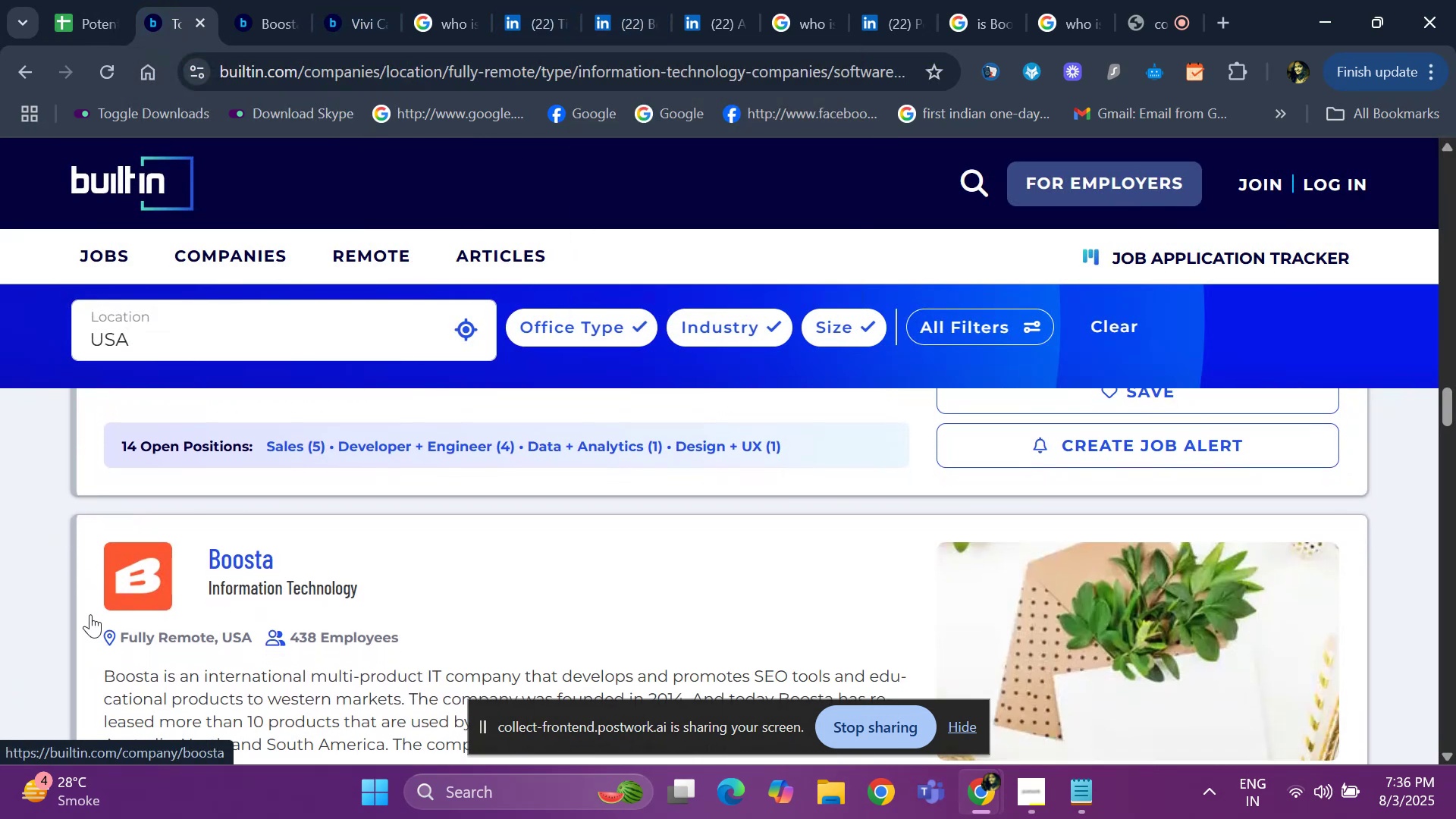 
key(ArrowDown)
 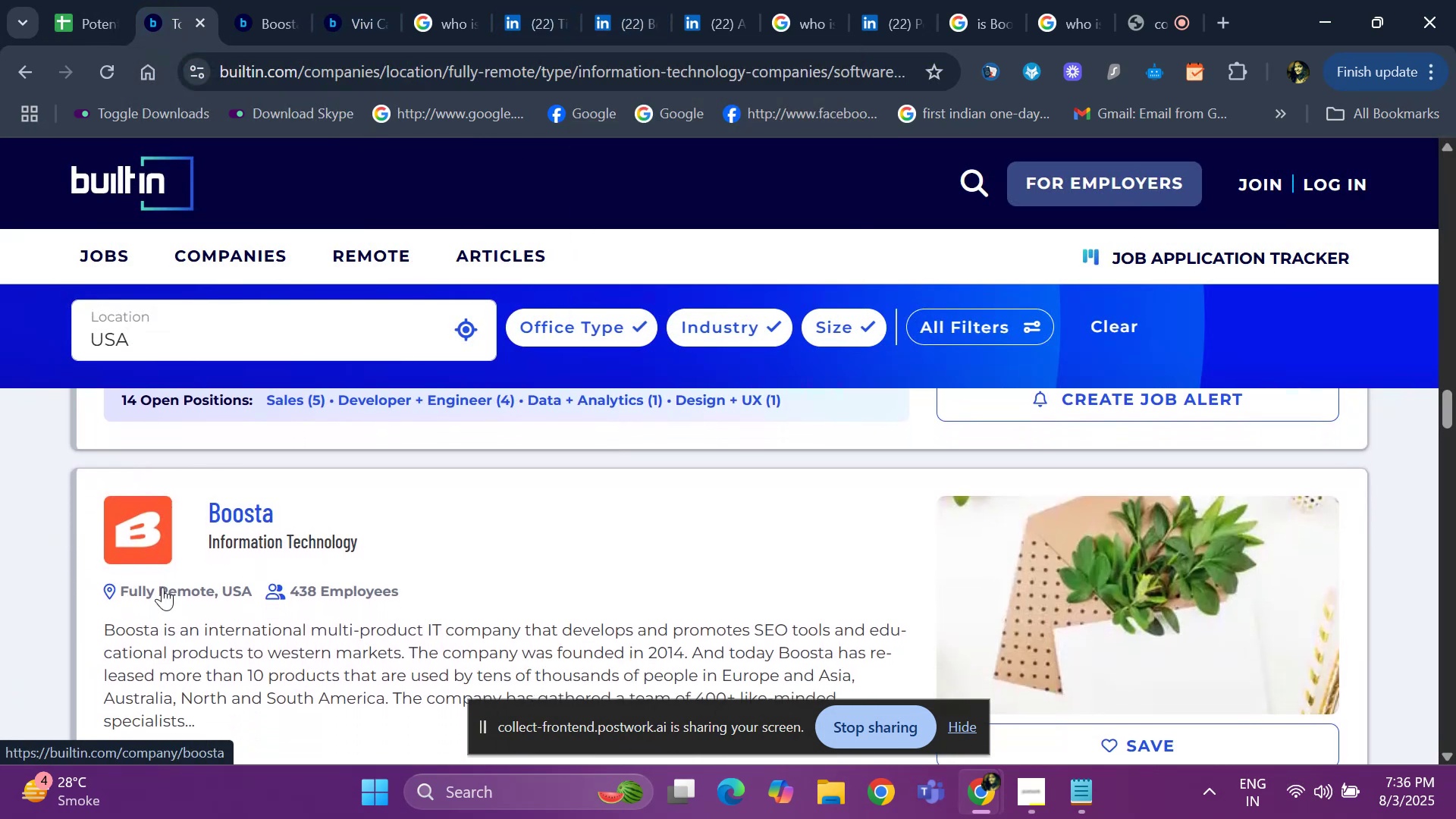 
key(ArrowDown)
 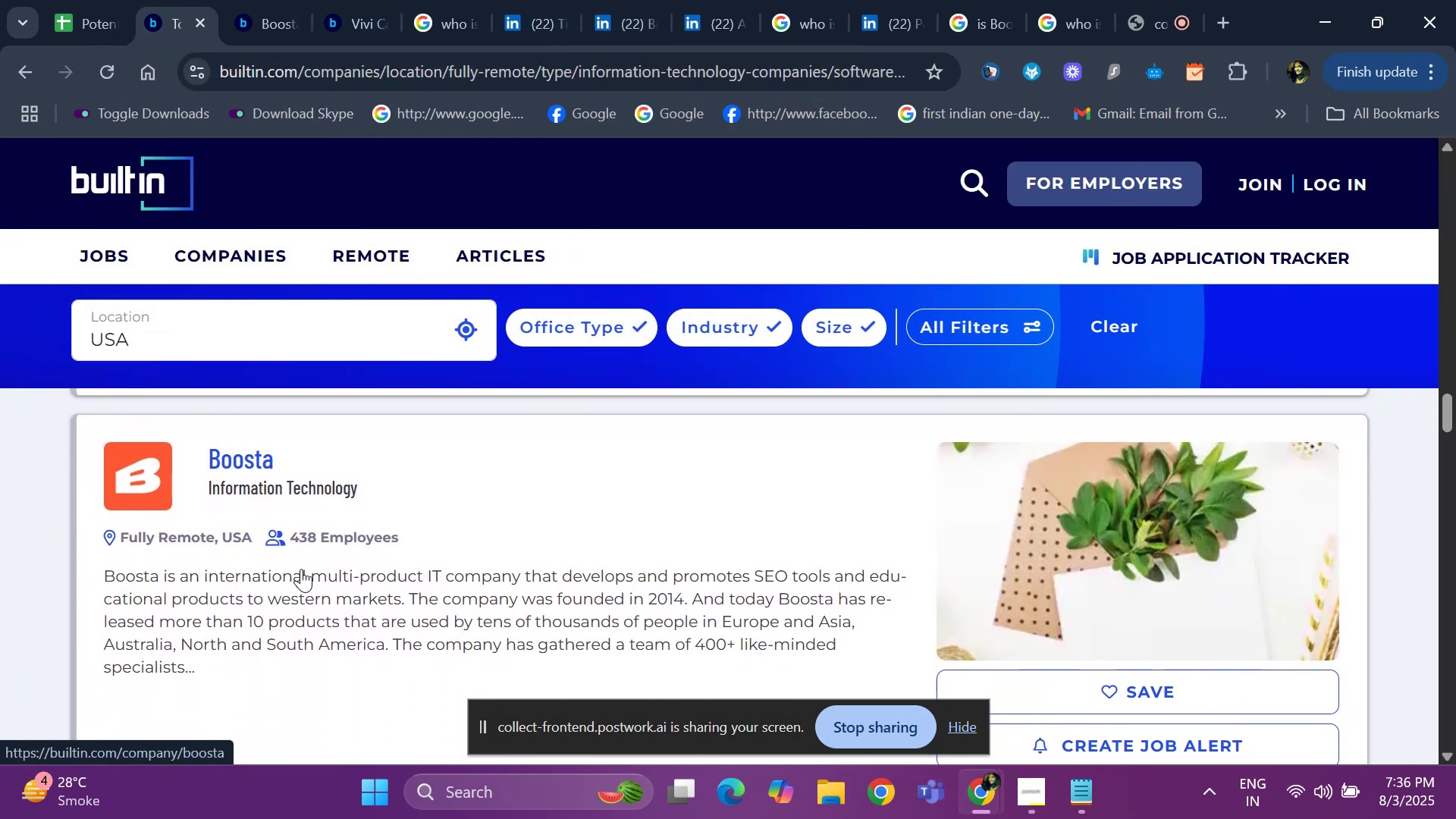 
key(ArrowDown)
 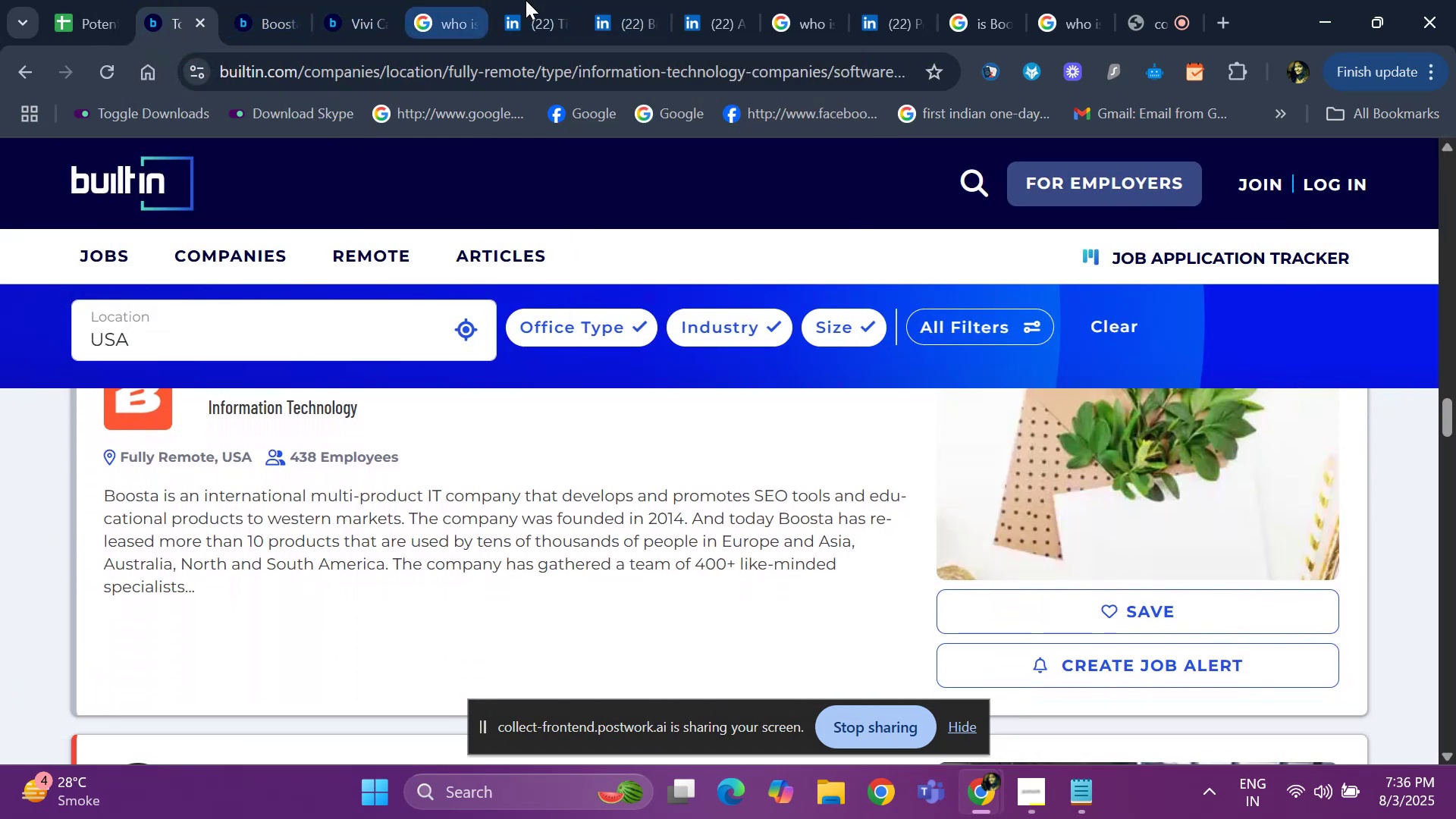 
left_click([964, 10])
 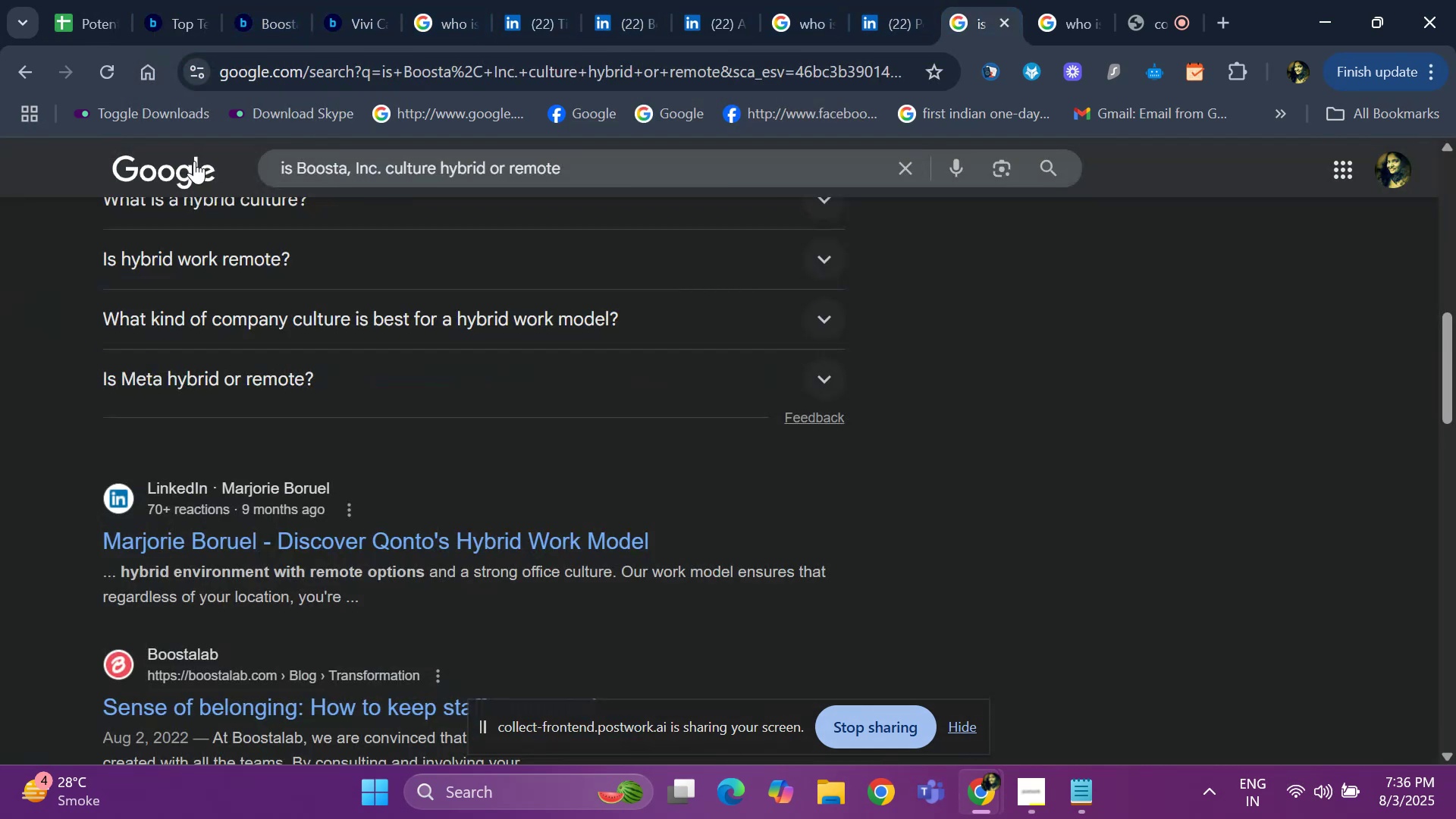 
hold_key(key=ArrowUp, duration=1.11)
 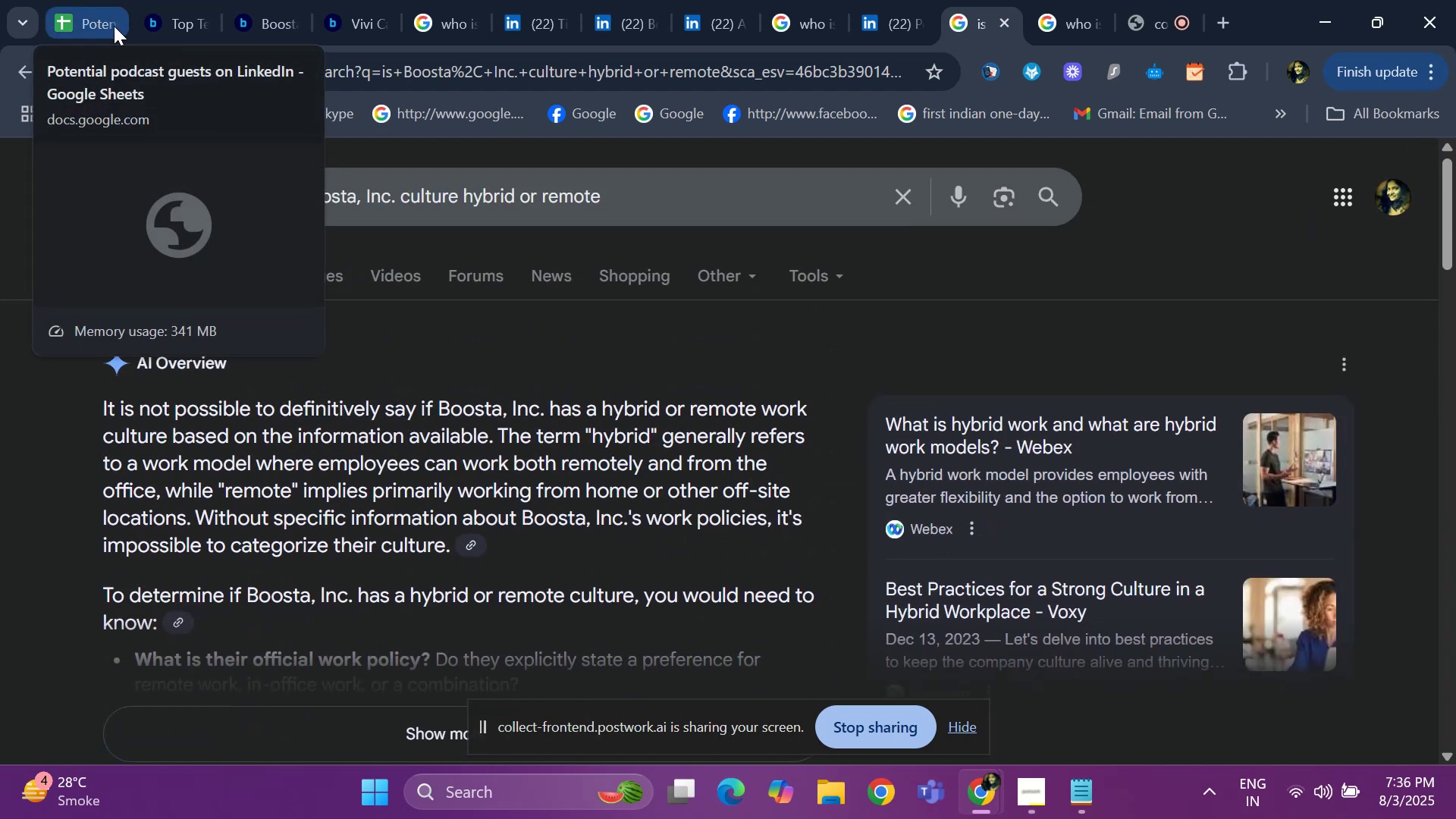 
left_click([97, 28])
 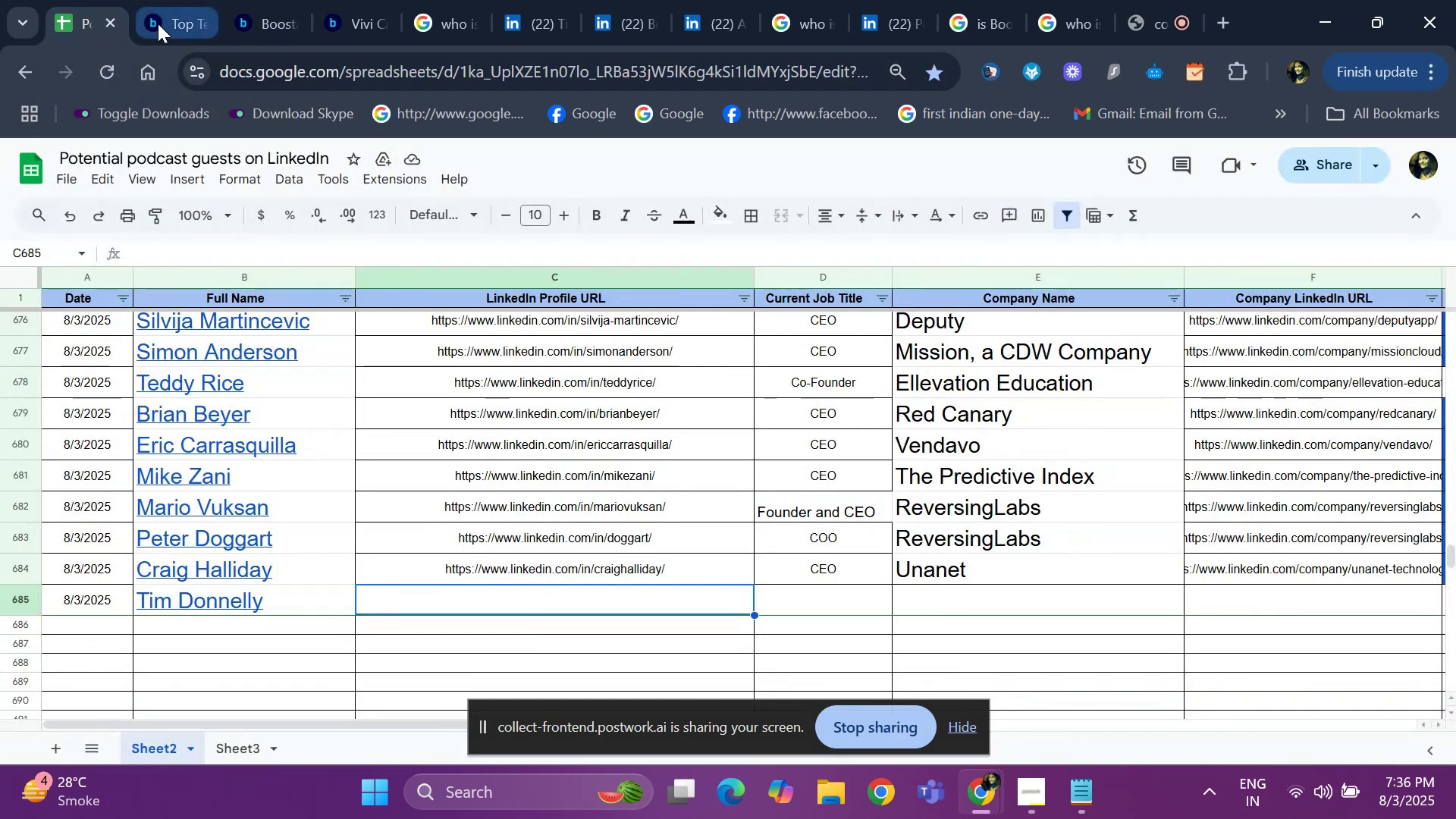 
left_click([158, 24])
 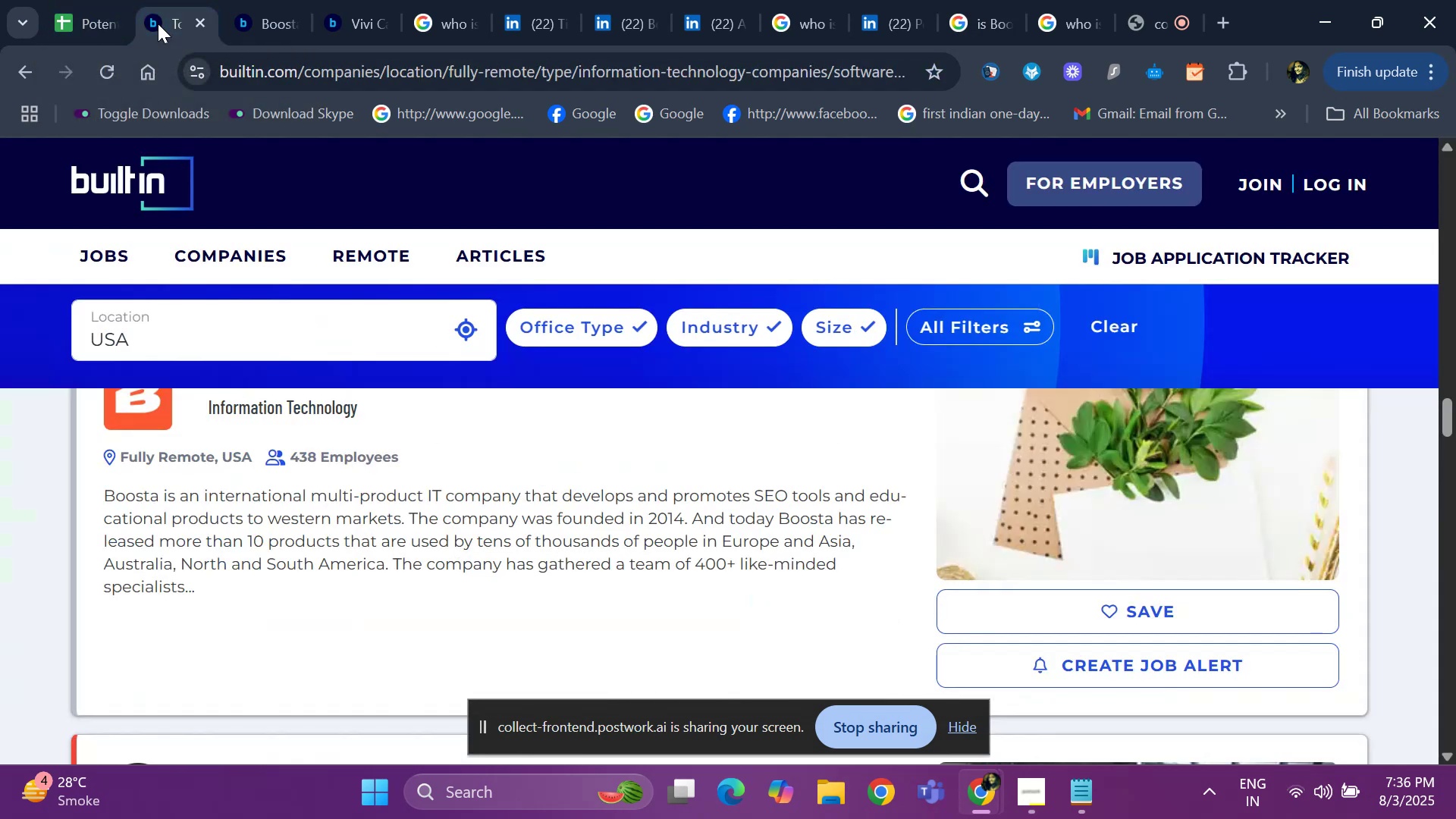 
key(ArrowDown)
 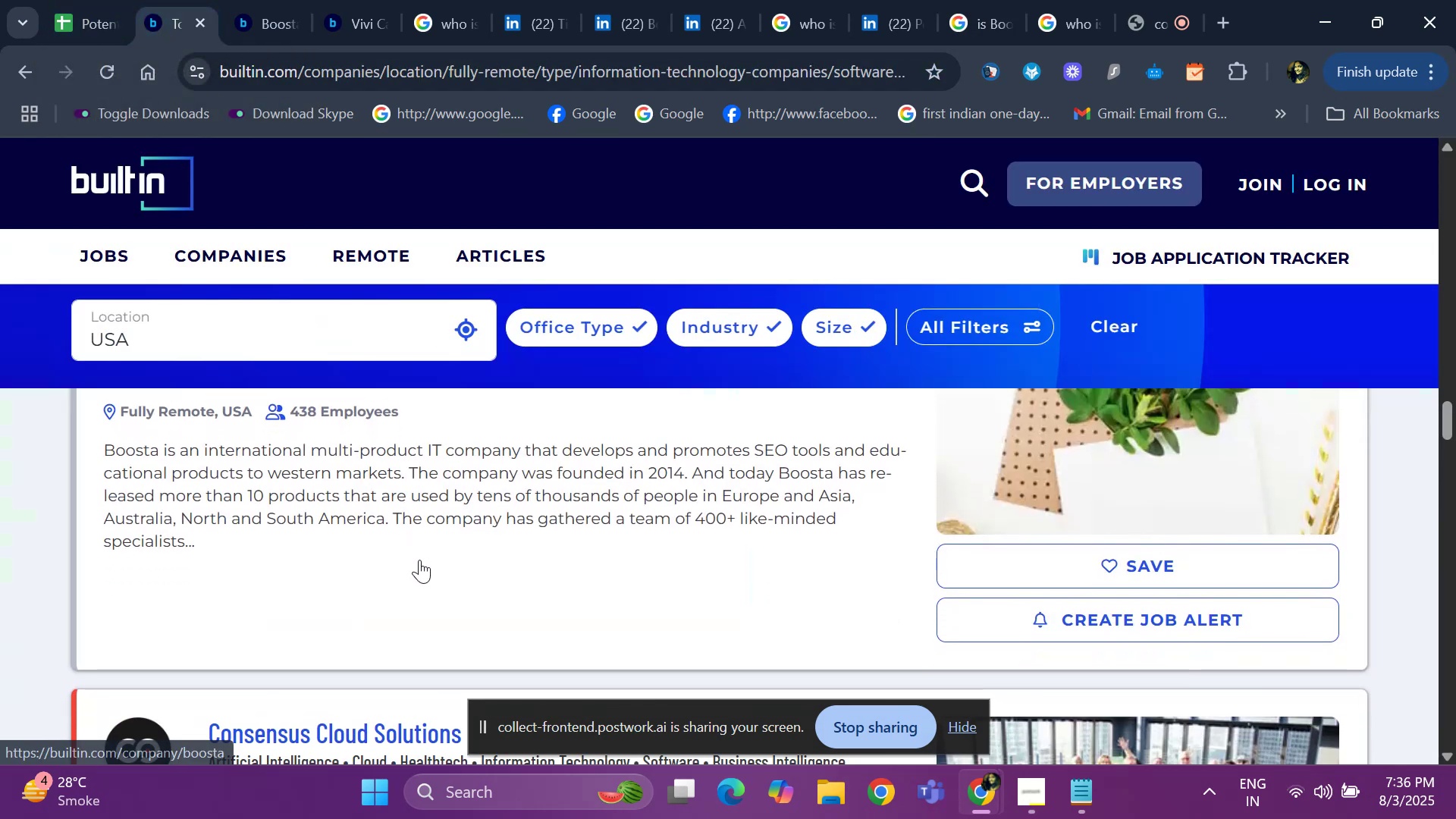 
key(ArrowUp)
 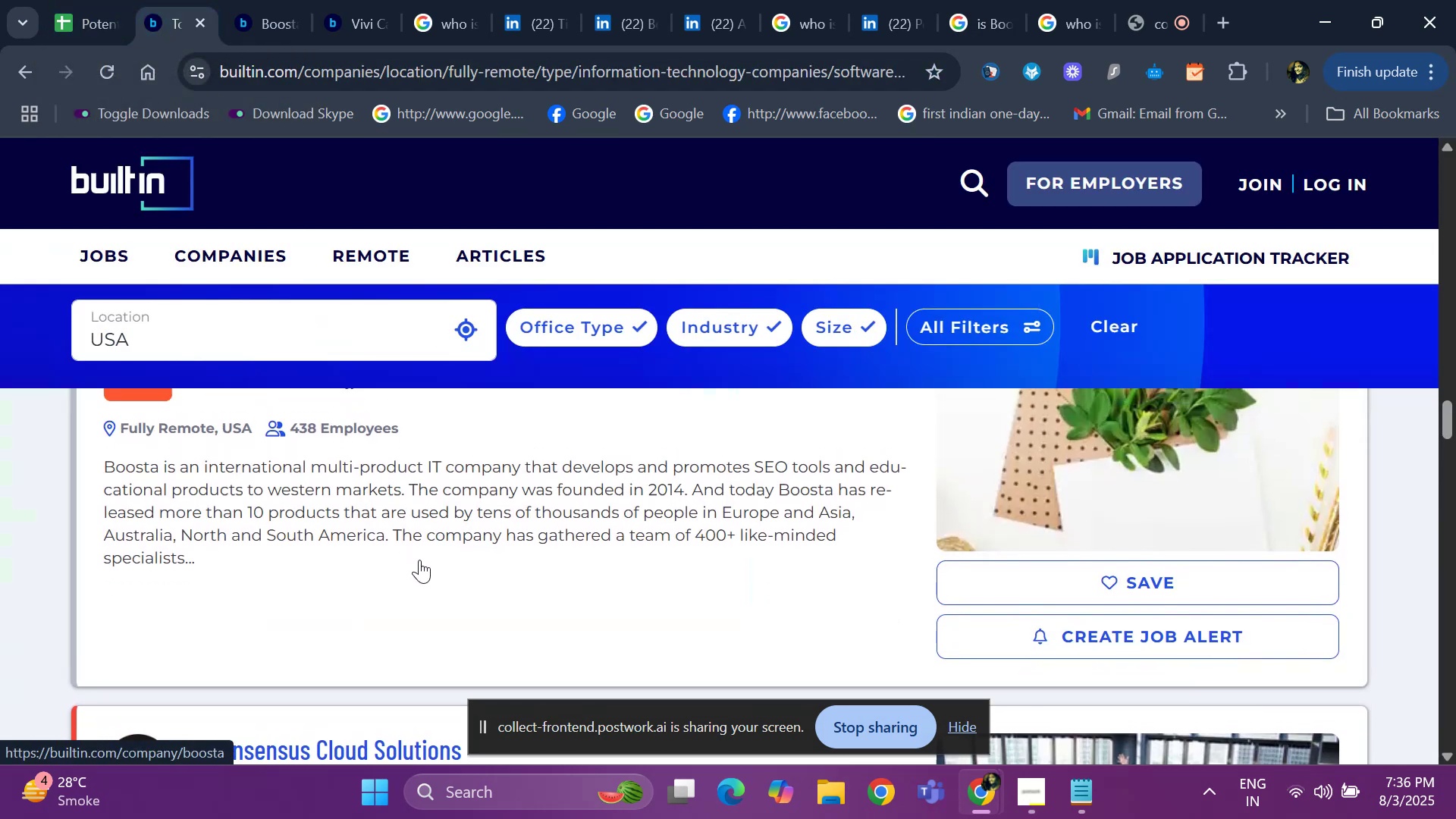 
key(ArrowUp)
 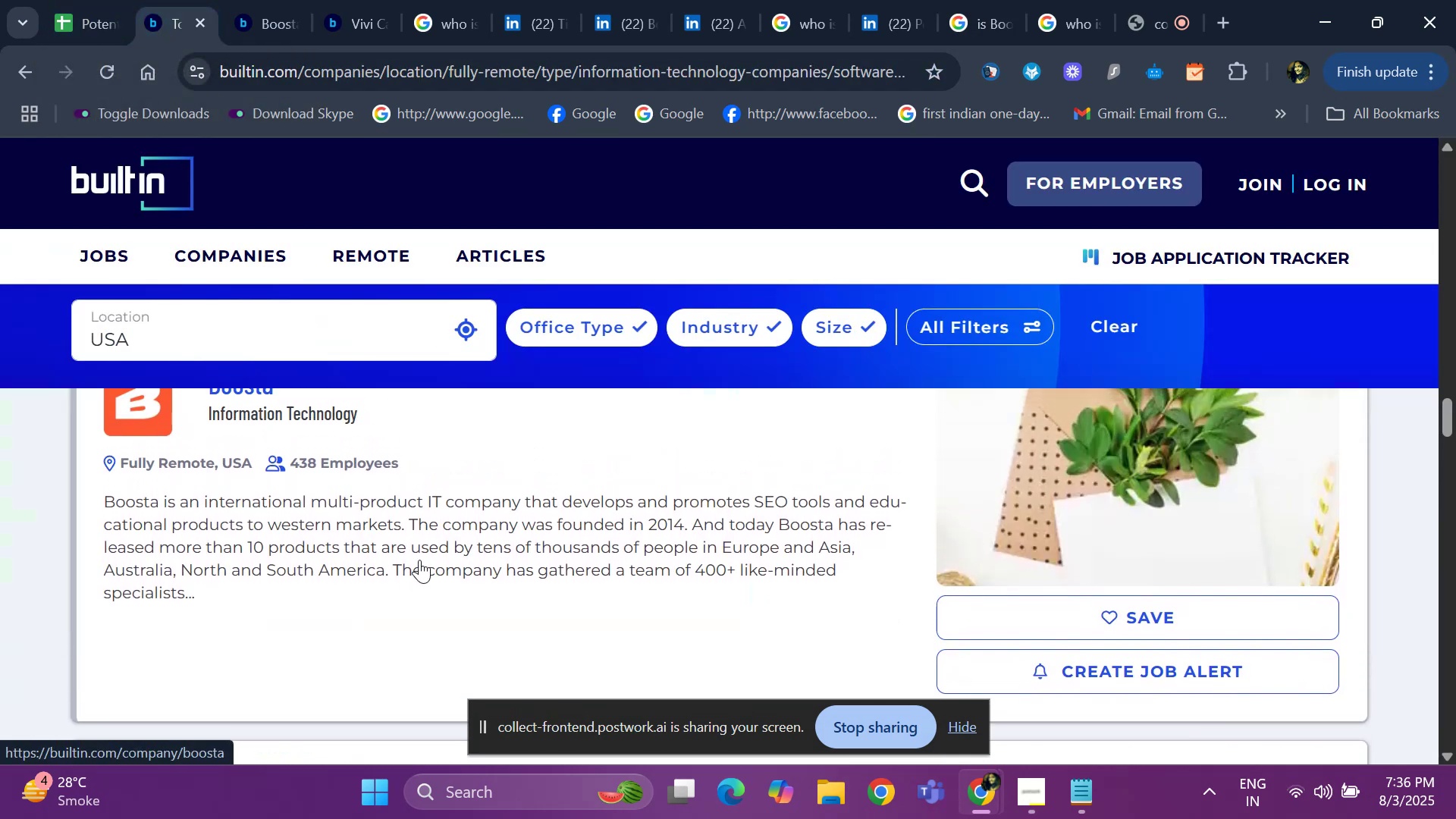 
key(ArrowUp)
 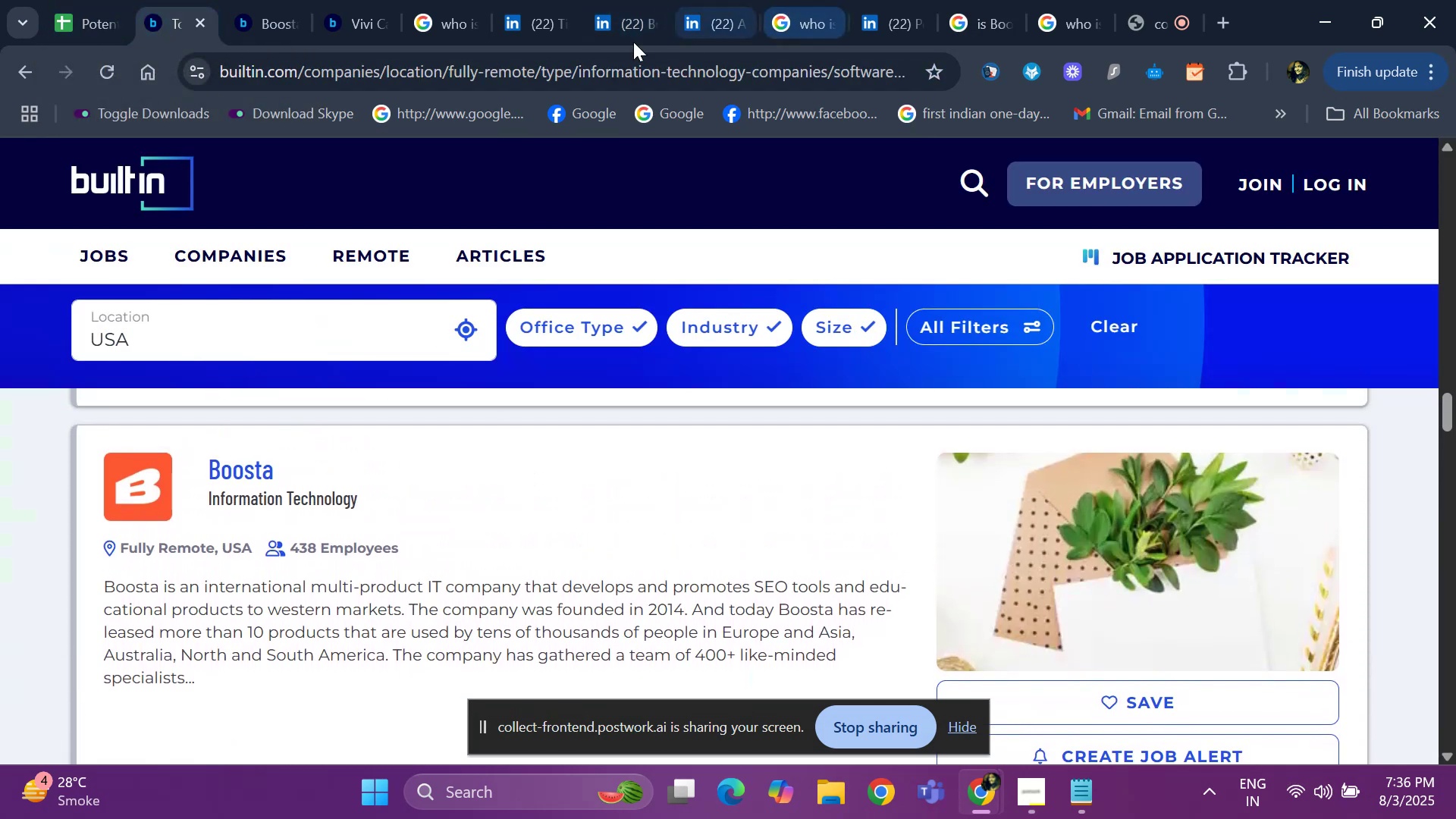 
left_click([529, 39])
 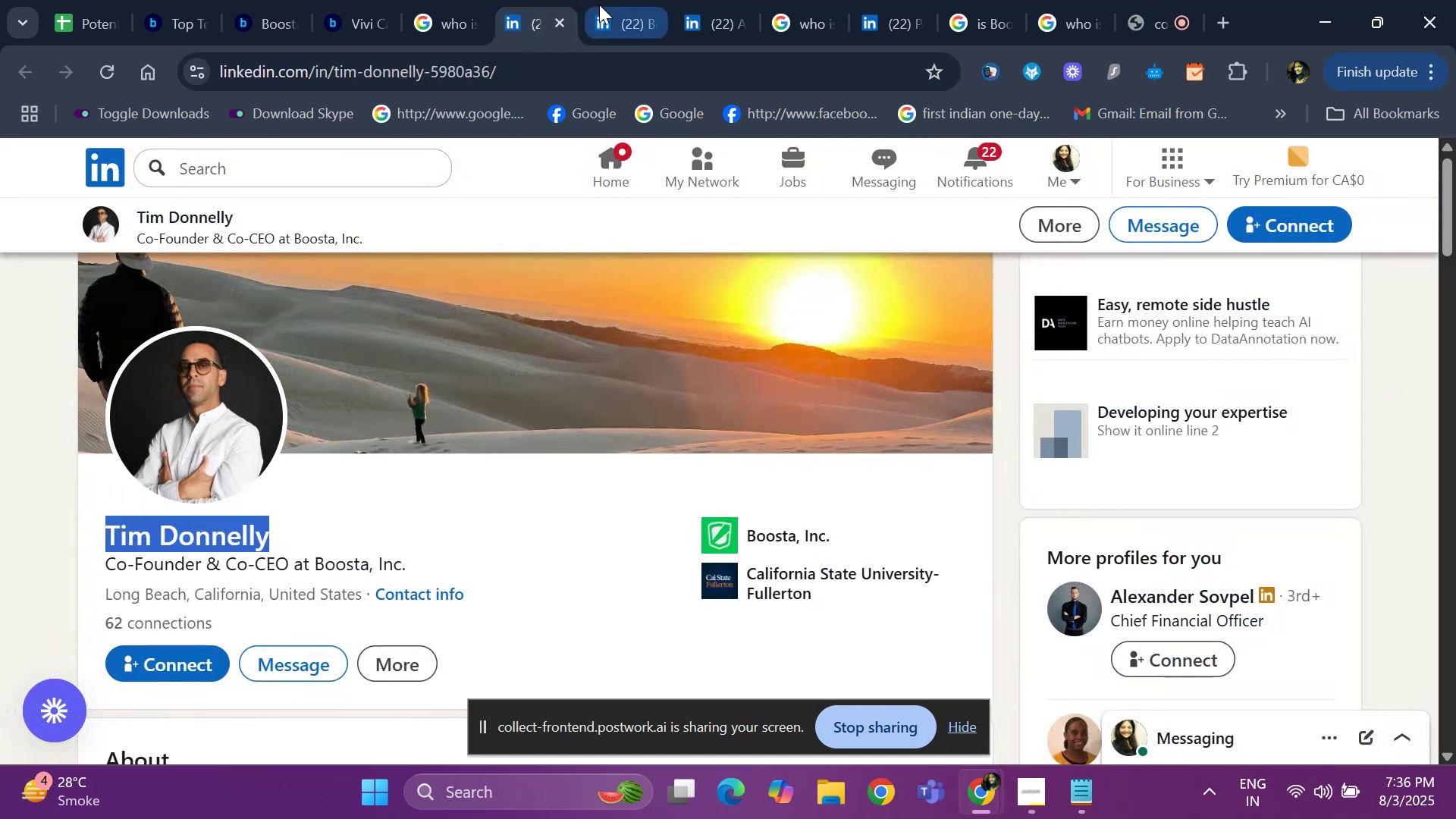 
left_click([599, 5])
 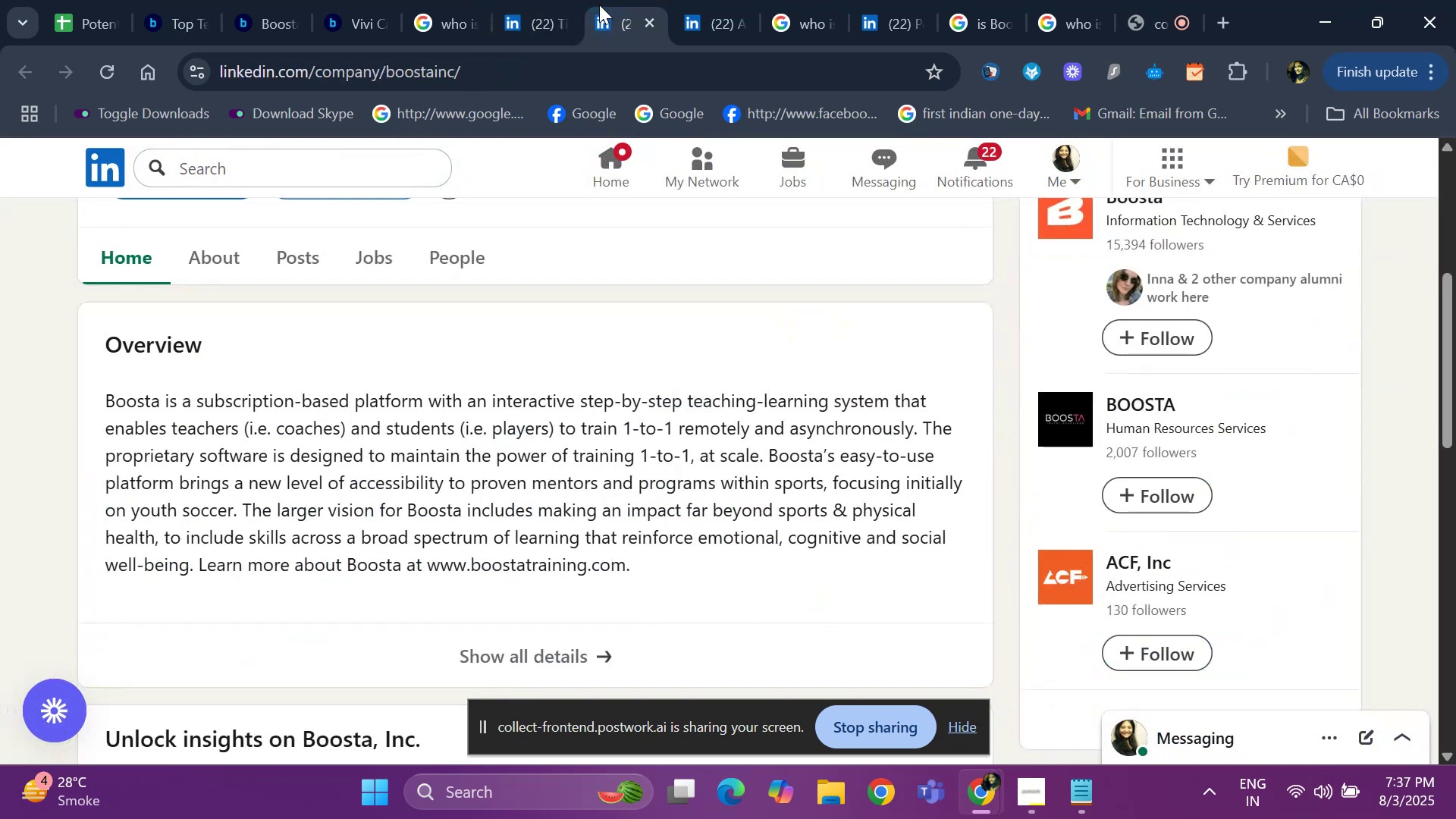 
hold_key(key=ArrowUp, duration=0.97)
 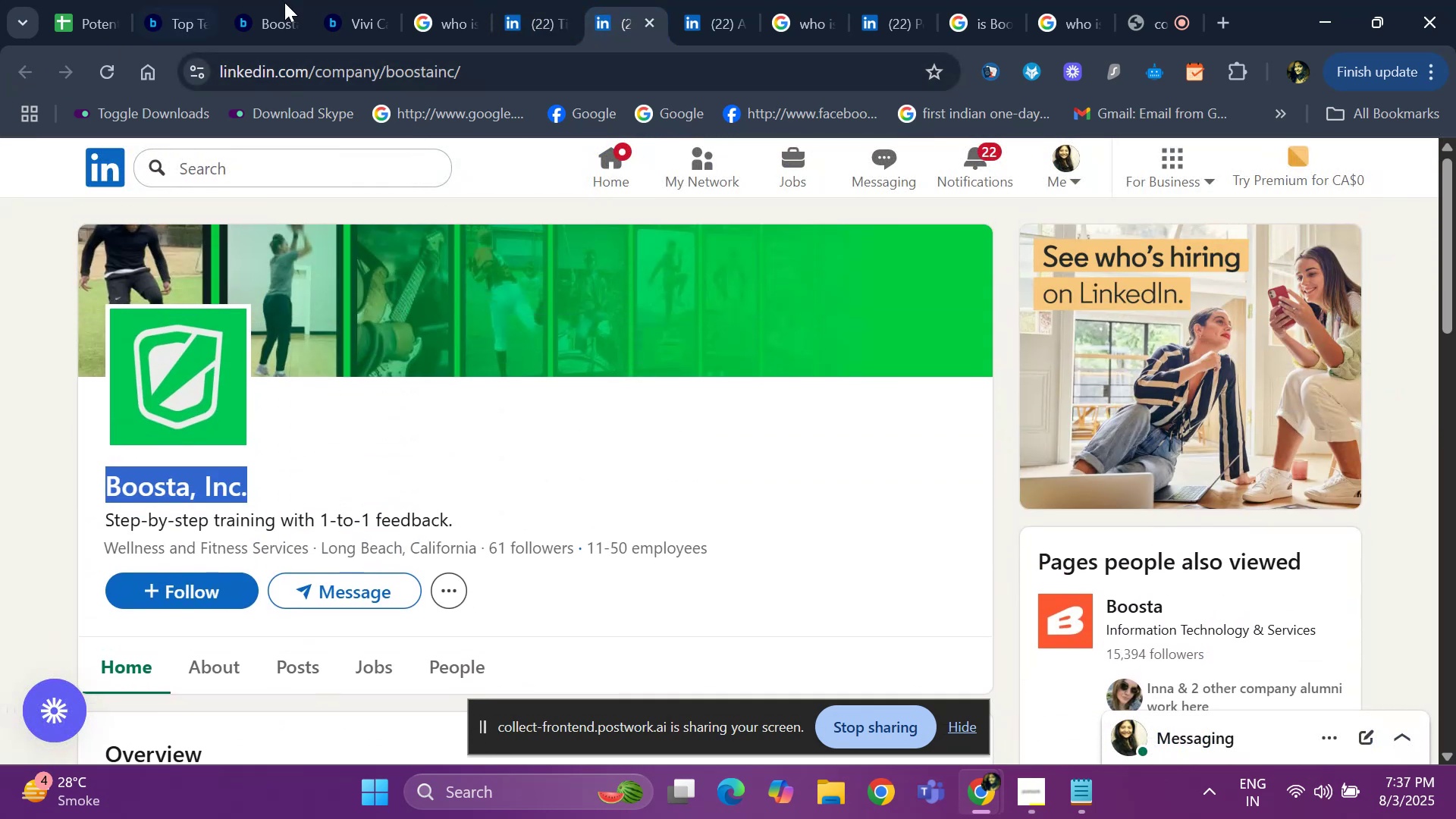 
left_click([508, 6])
 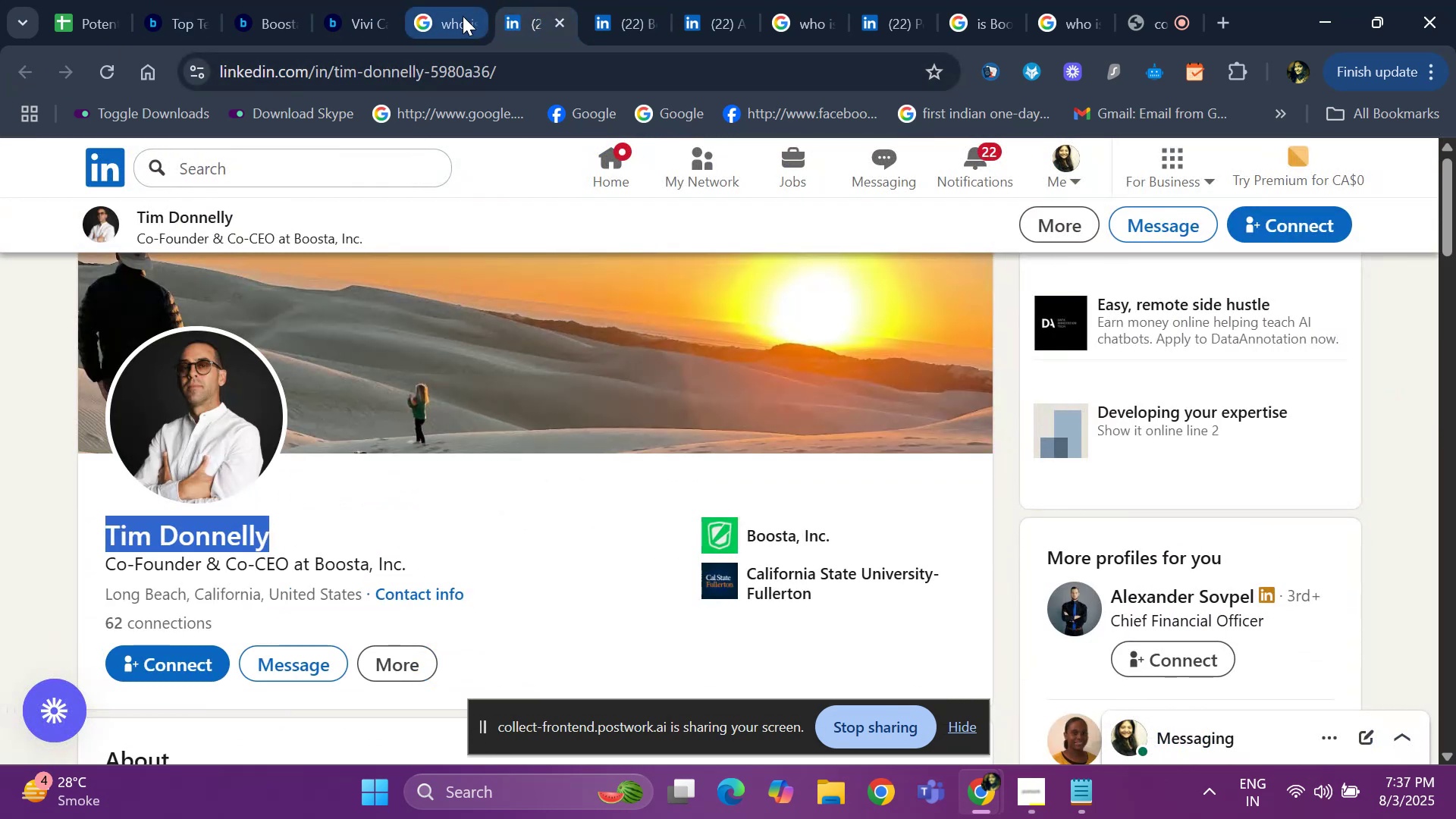 
left_click([463, 16])
 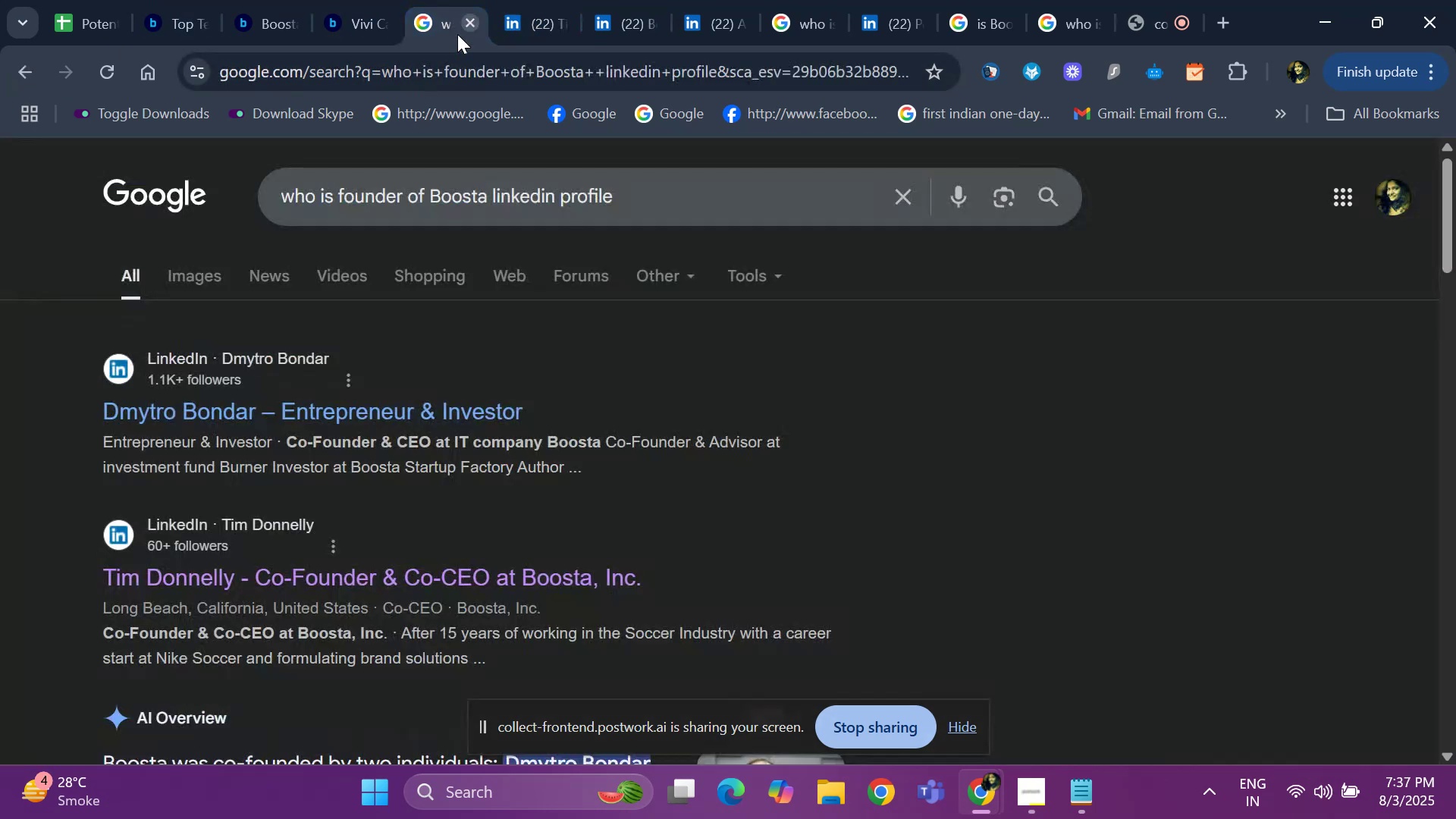 
key(ArrowDown)
 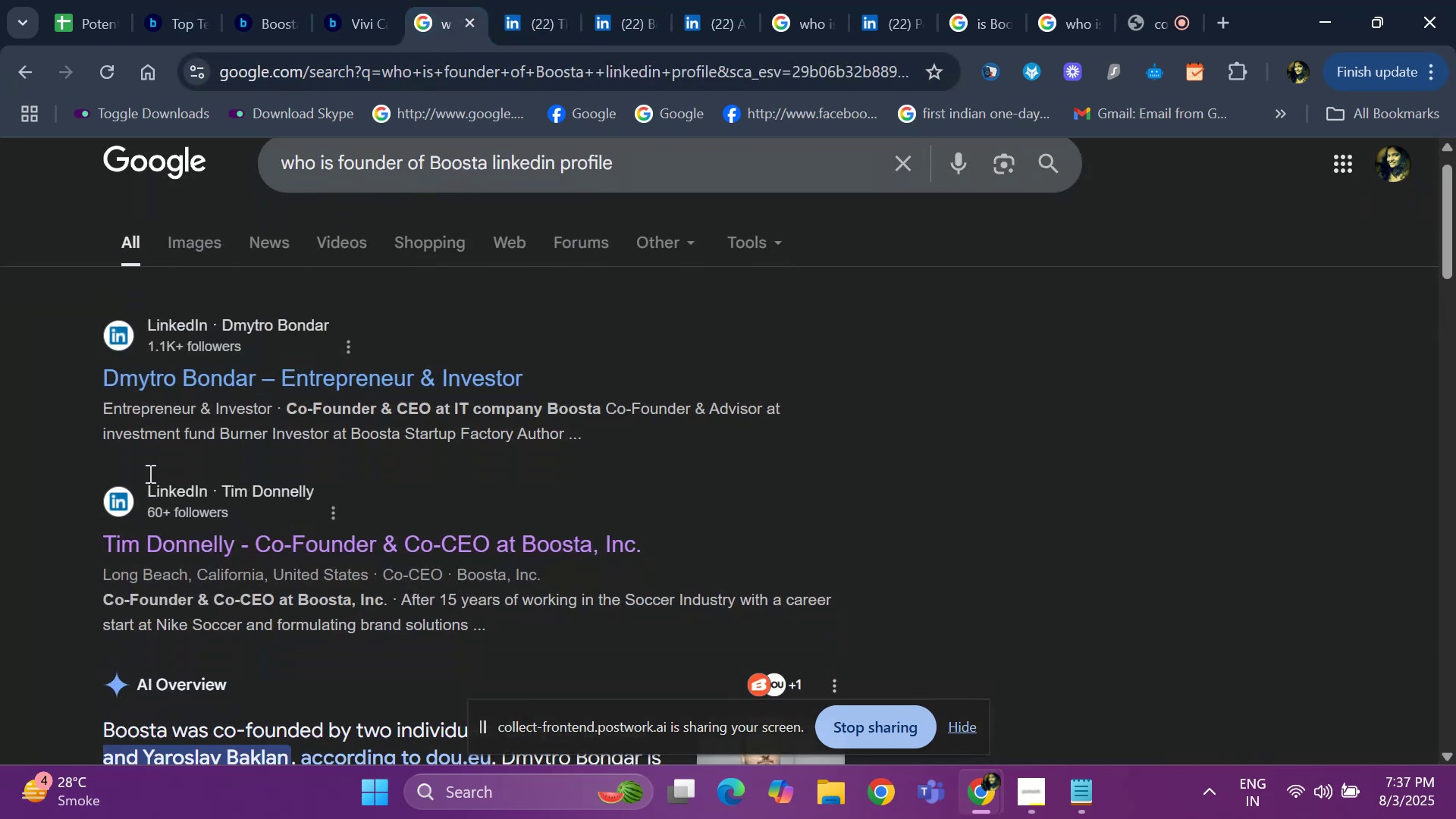 
key(ArrowDown)
 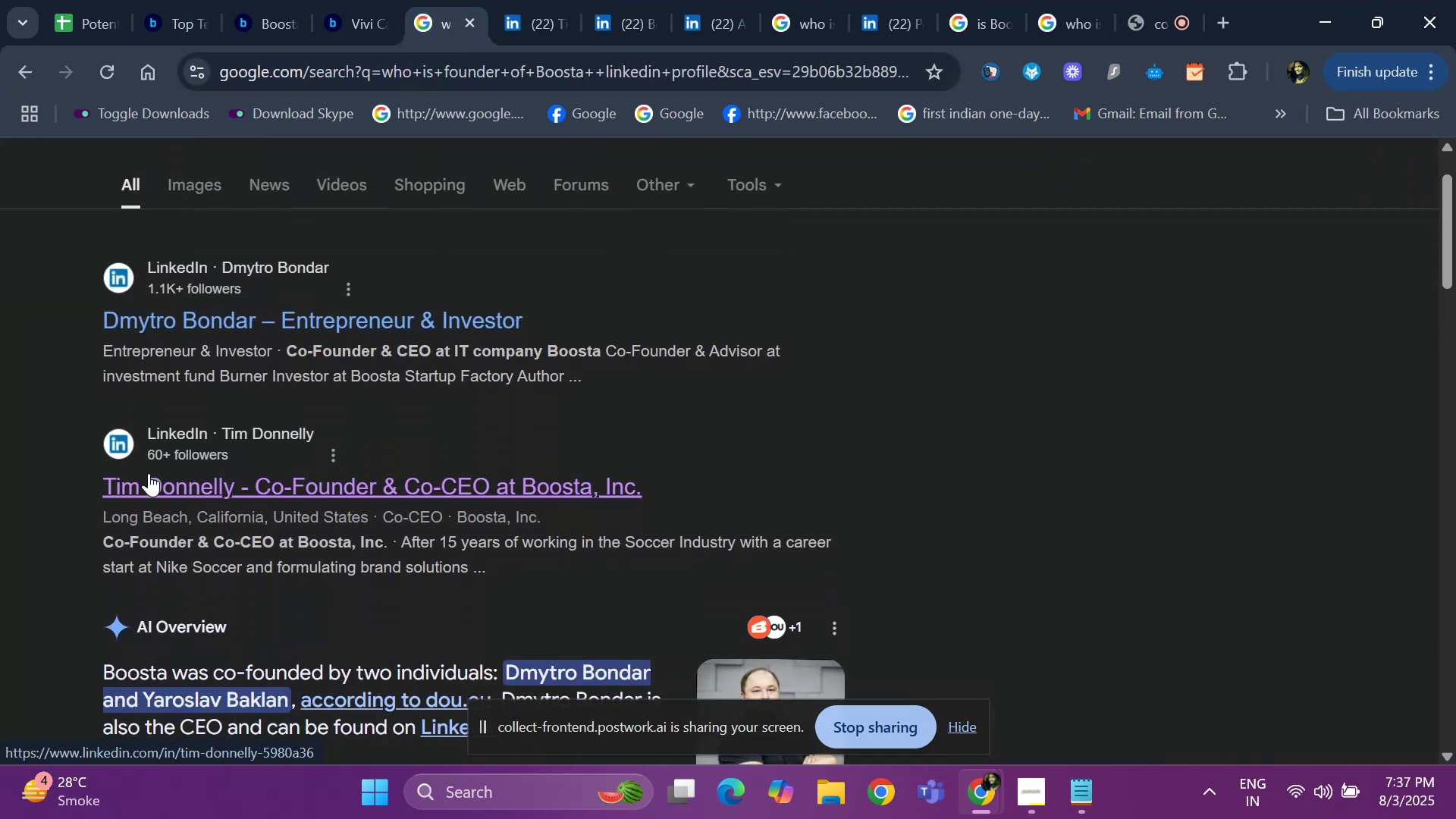 
key(ArrowDown)
 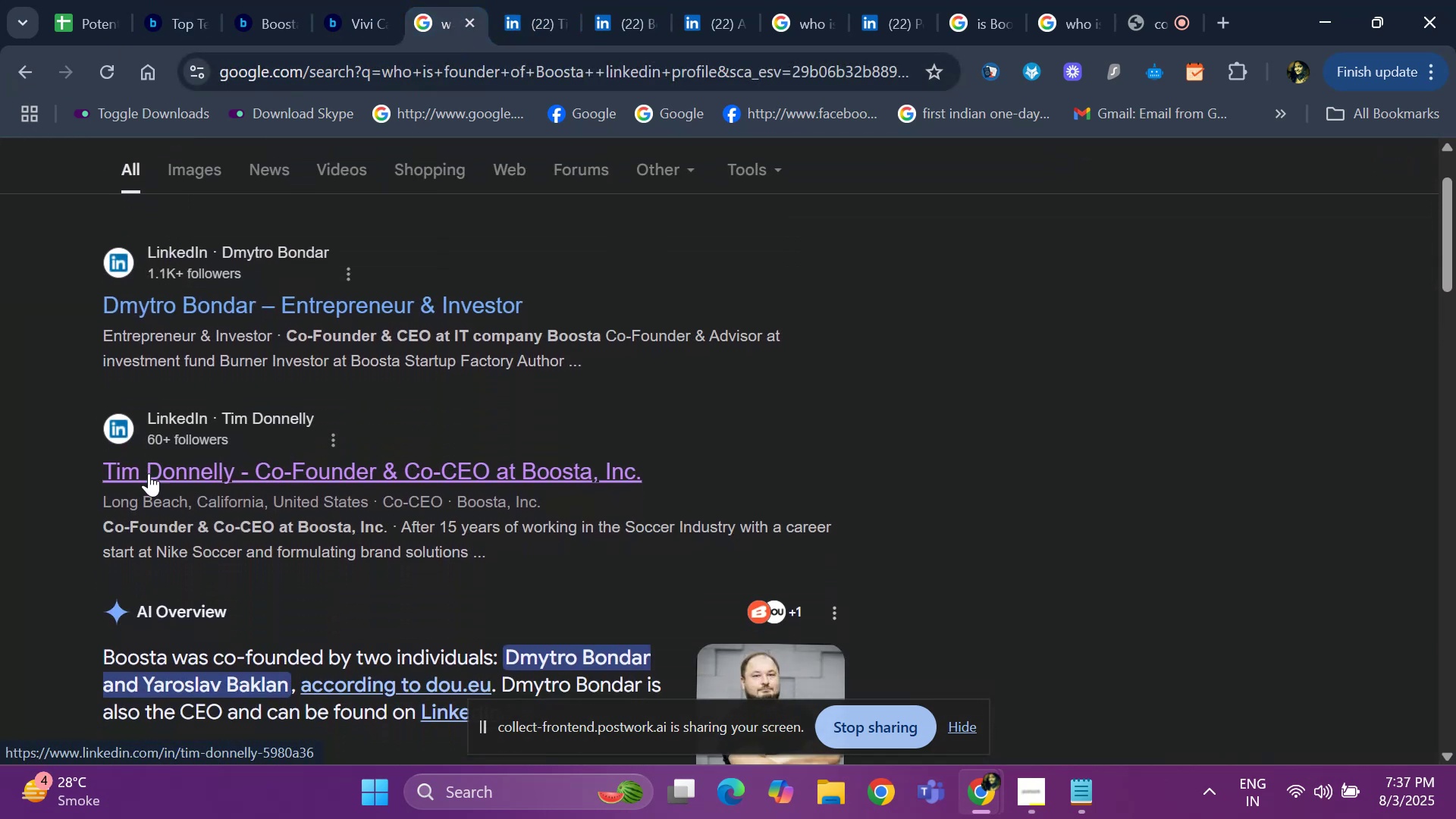 
key(ArrowDown)
 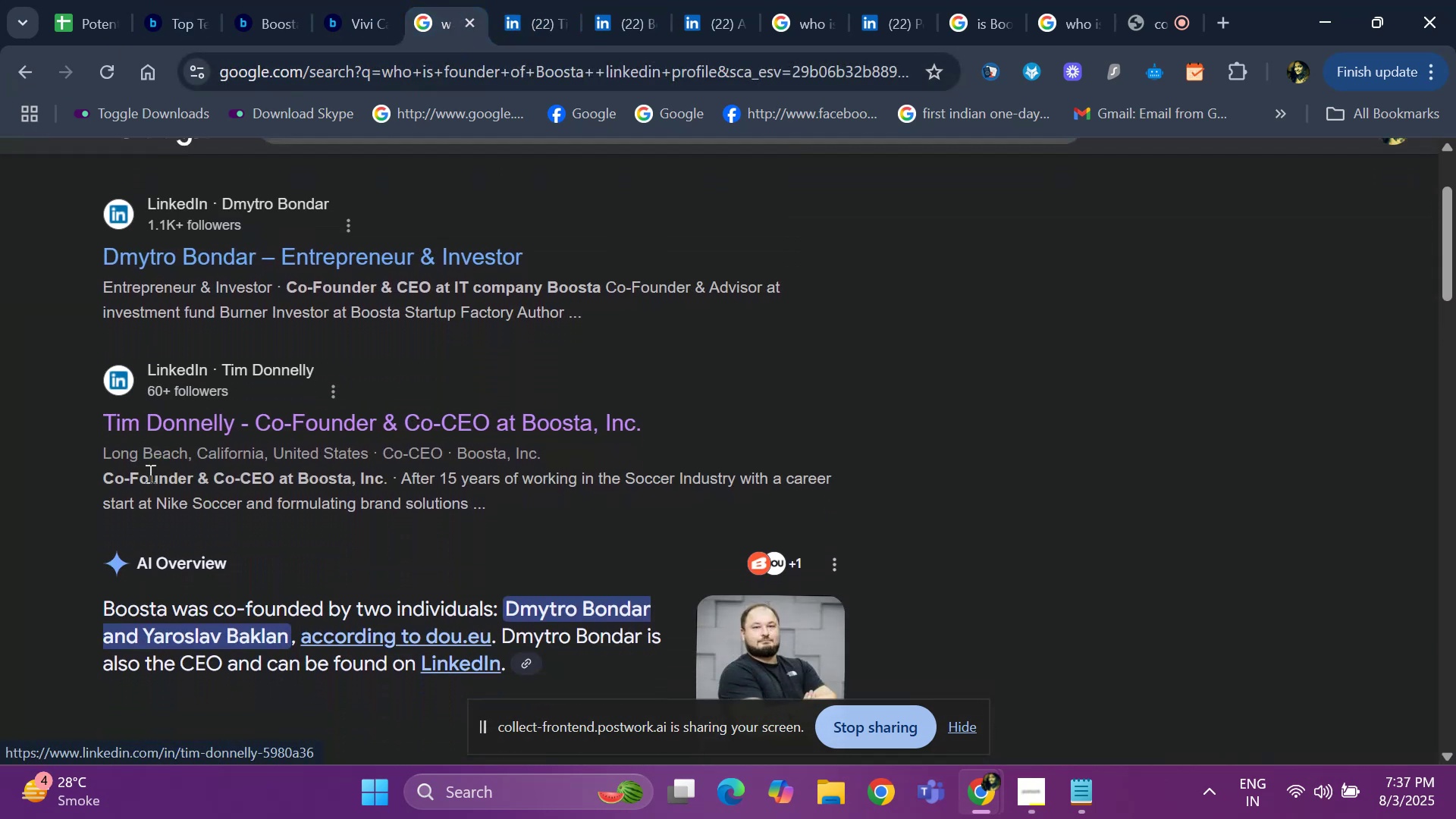 
key(ArrowDown)
 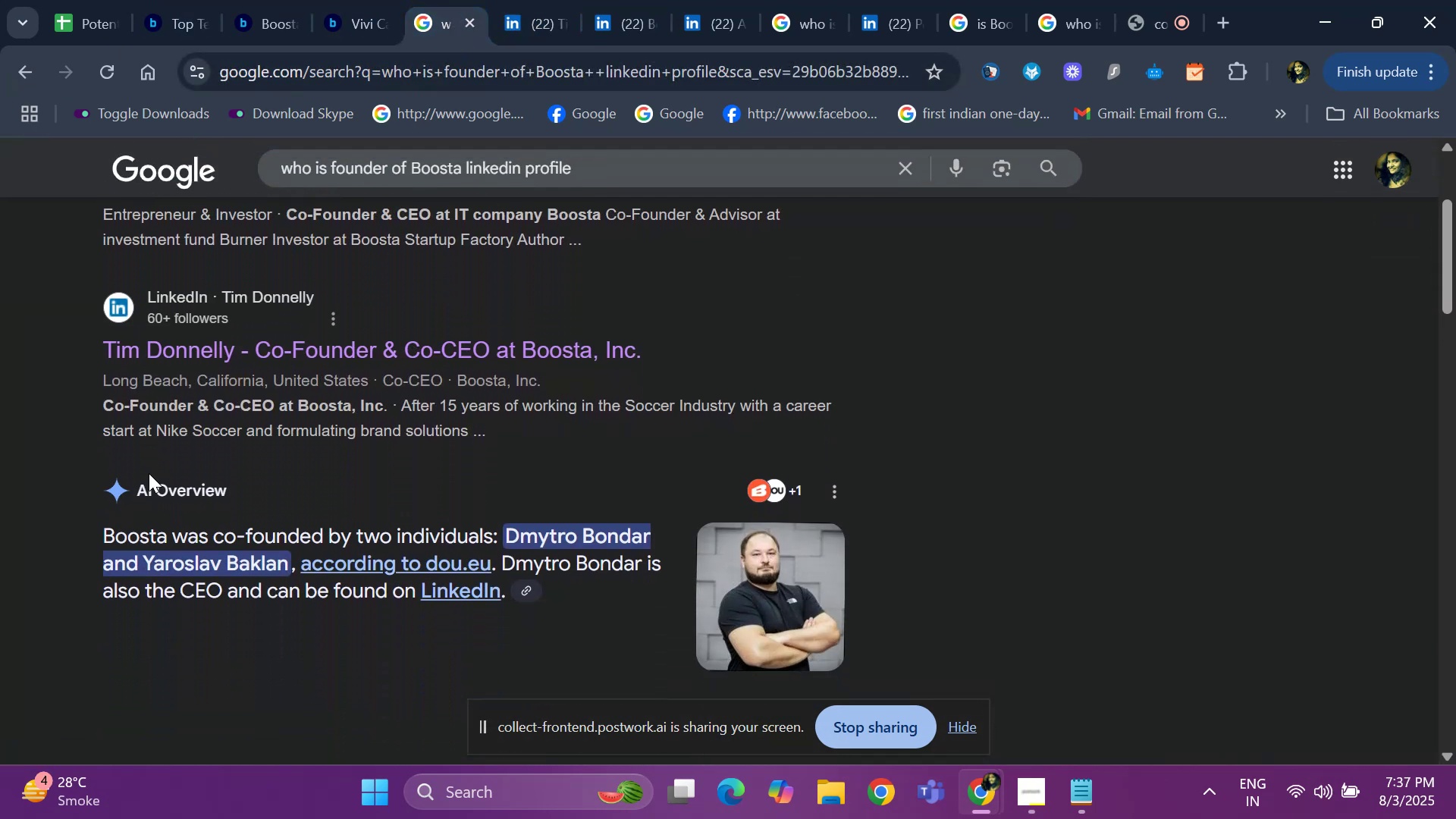 
key(ArrowDown)
 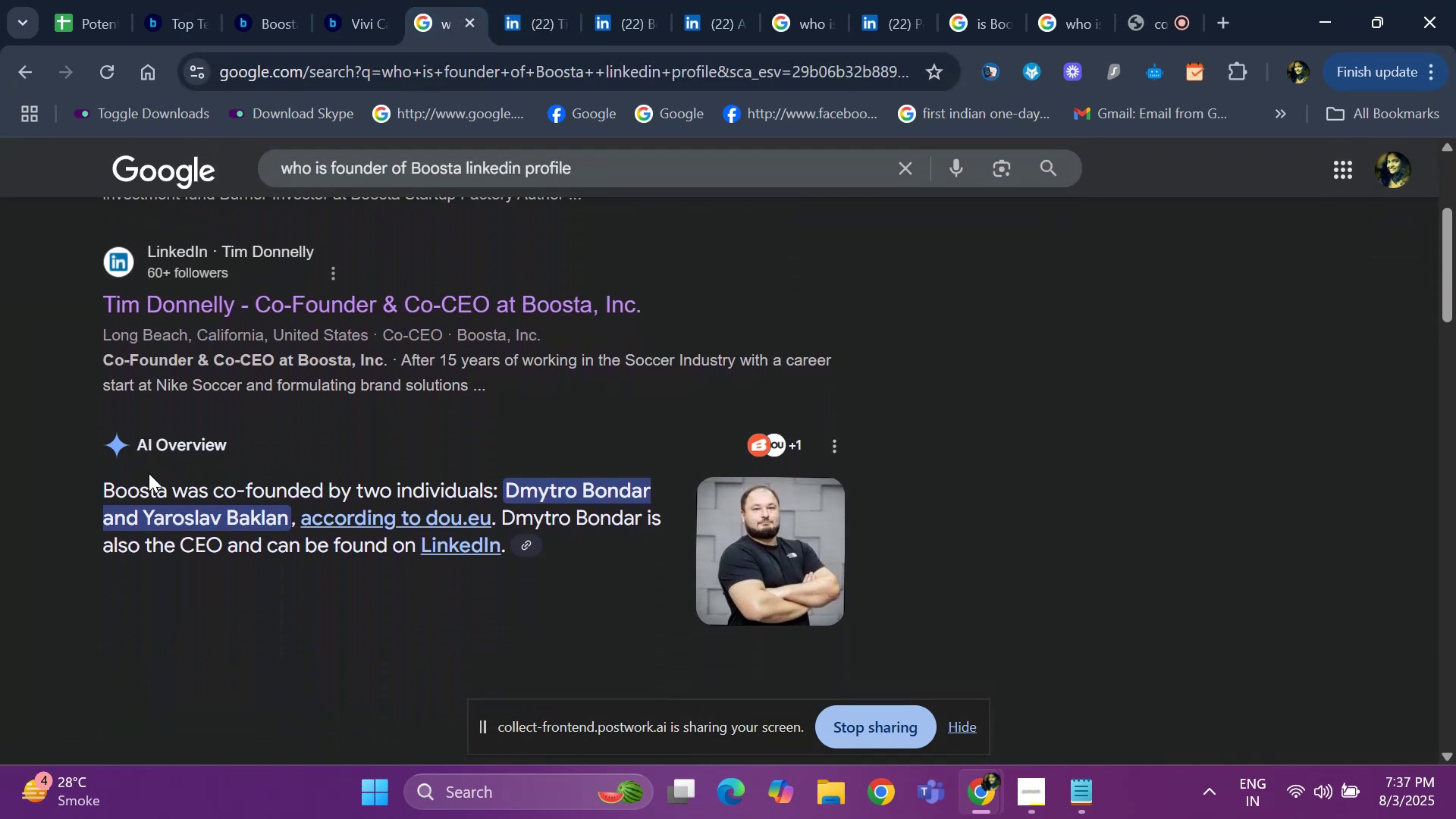 
key(ArrowUp)
 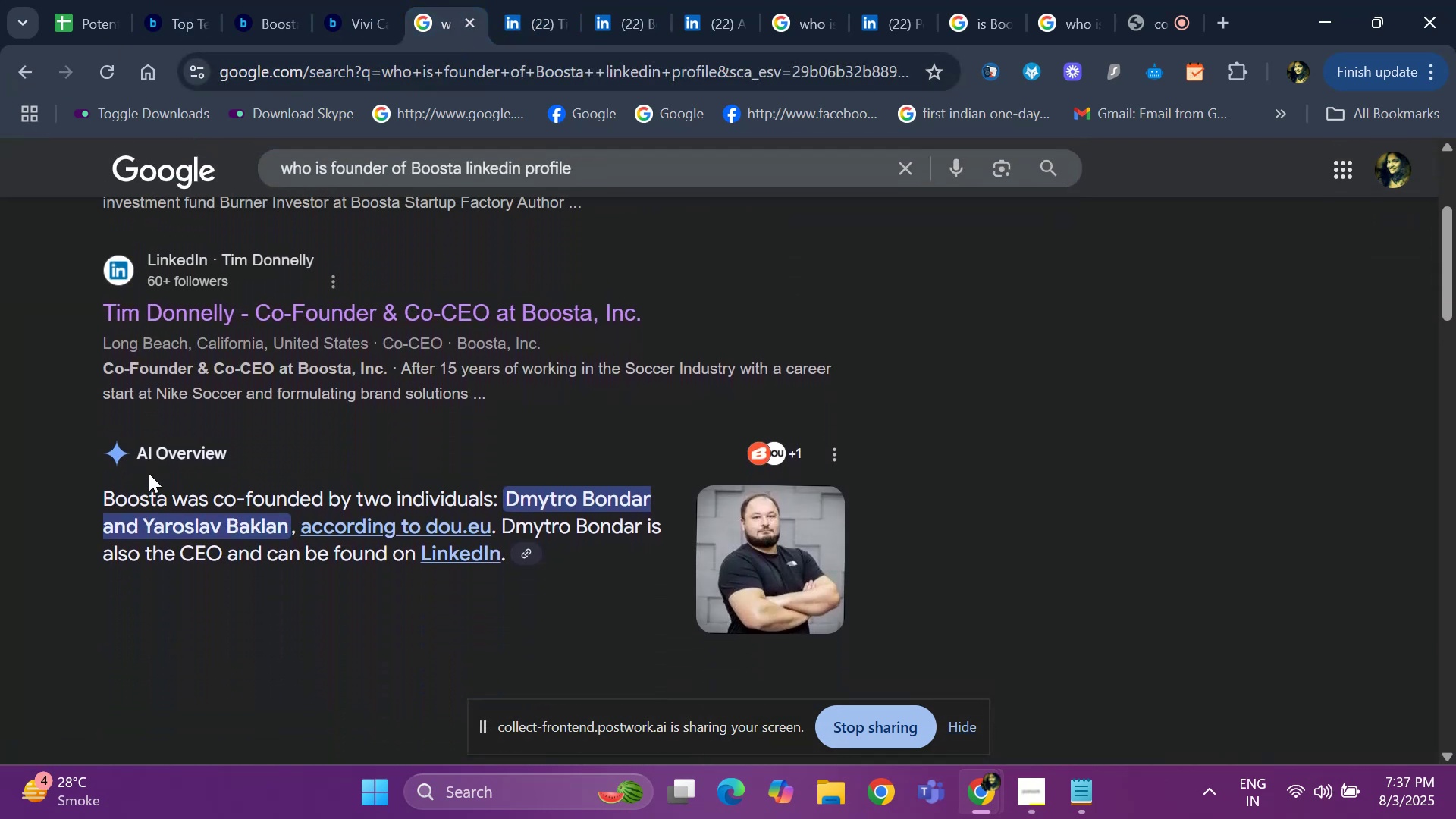 
key(ArrowUp)
 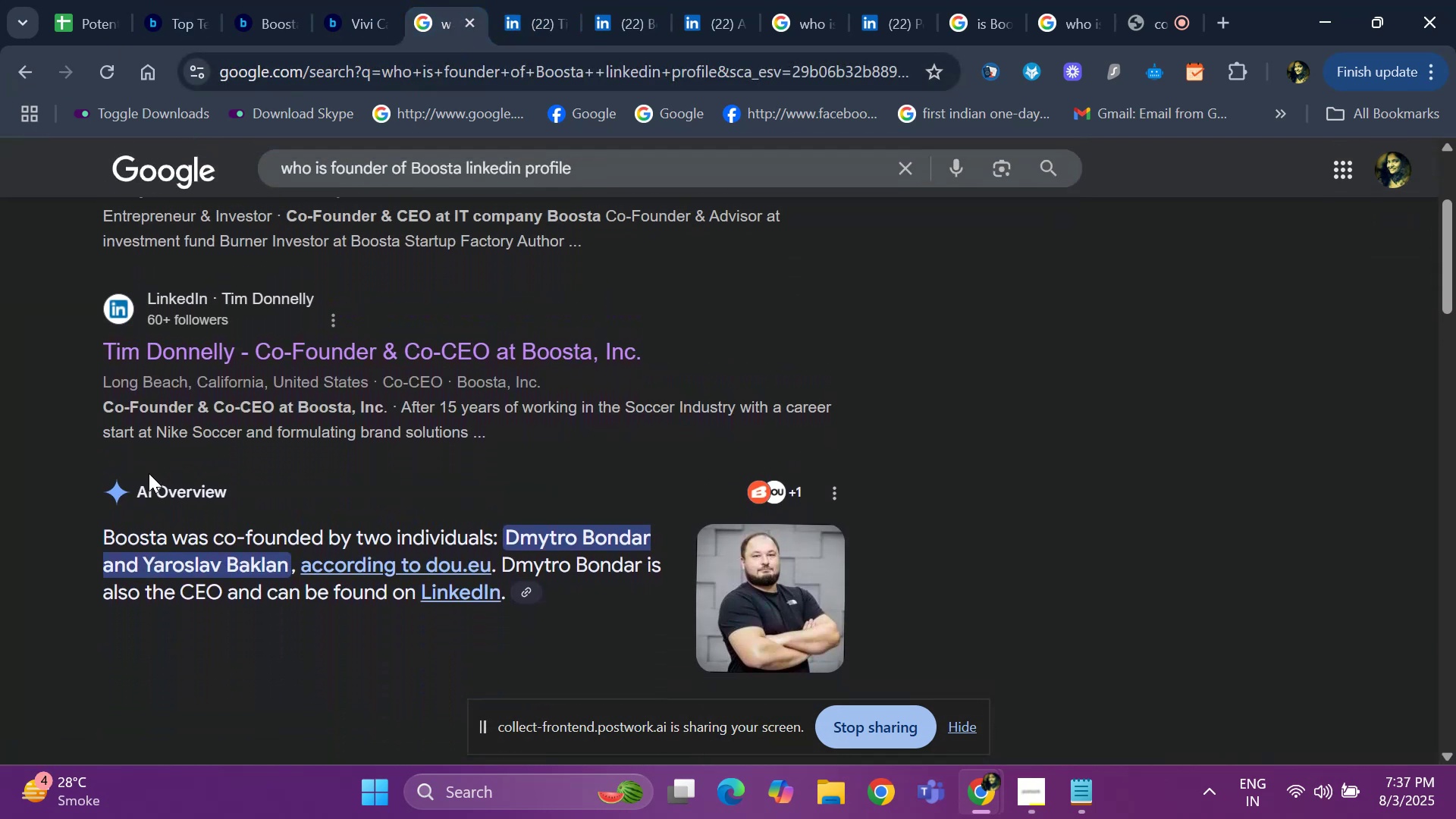 
key(ArrowUp)
 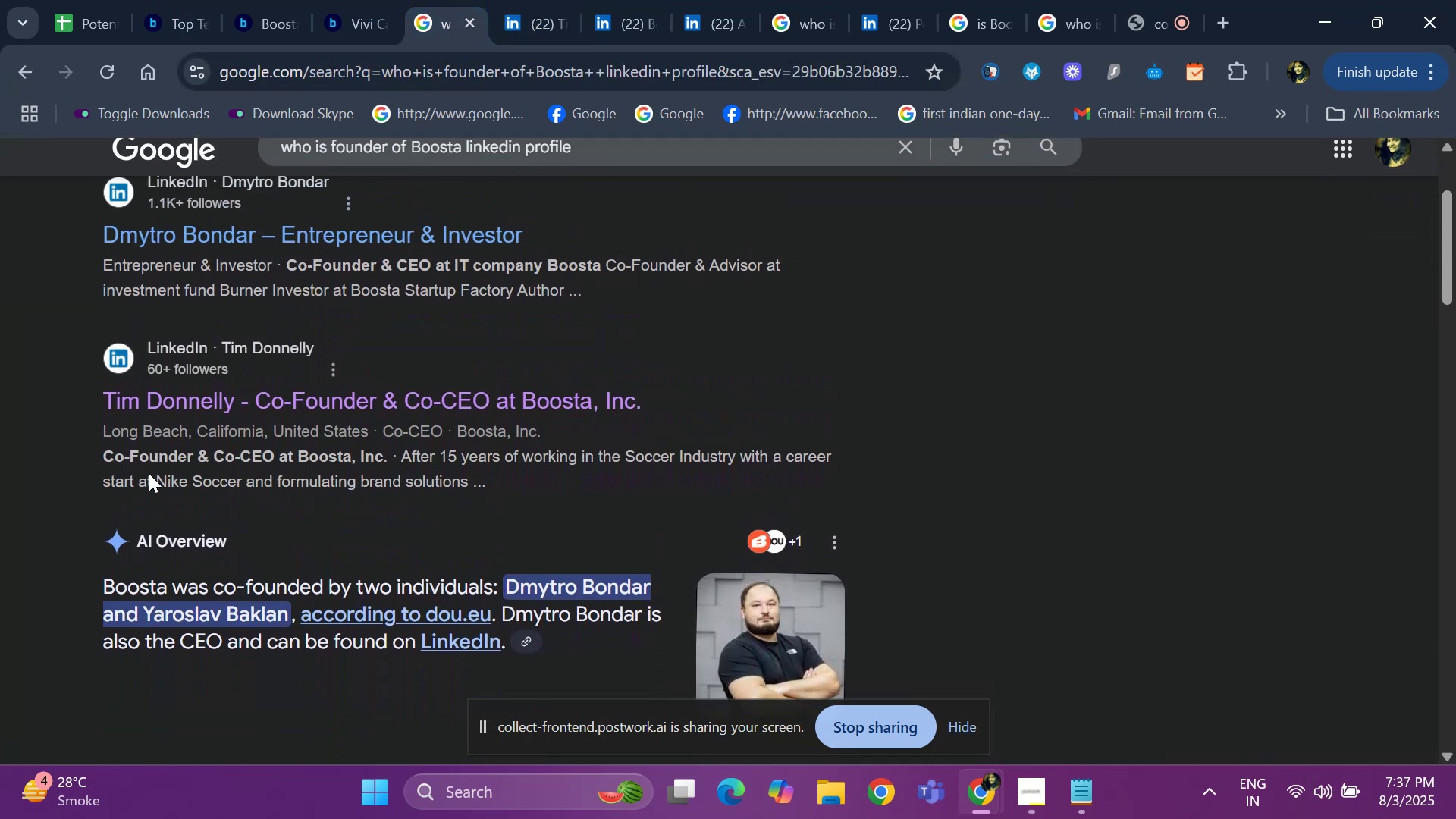 
key(ArrowUp)
 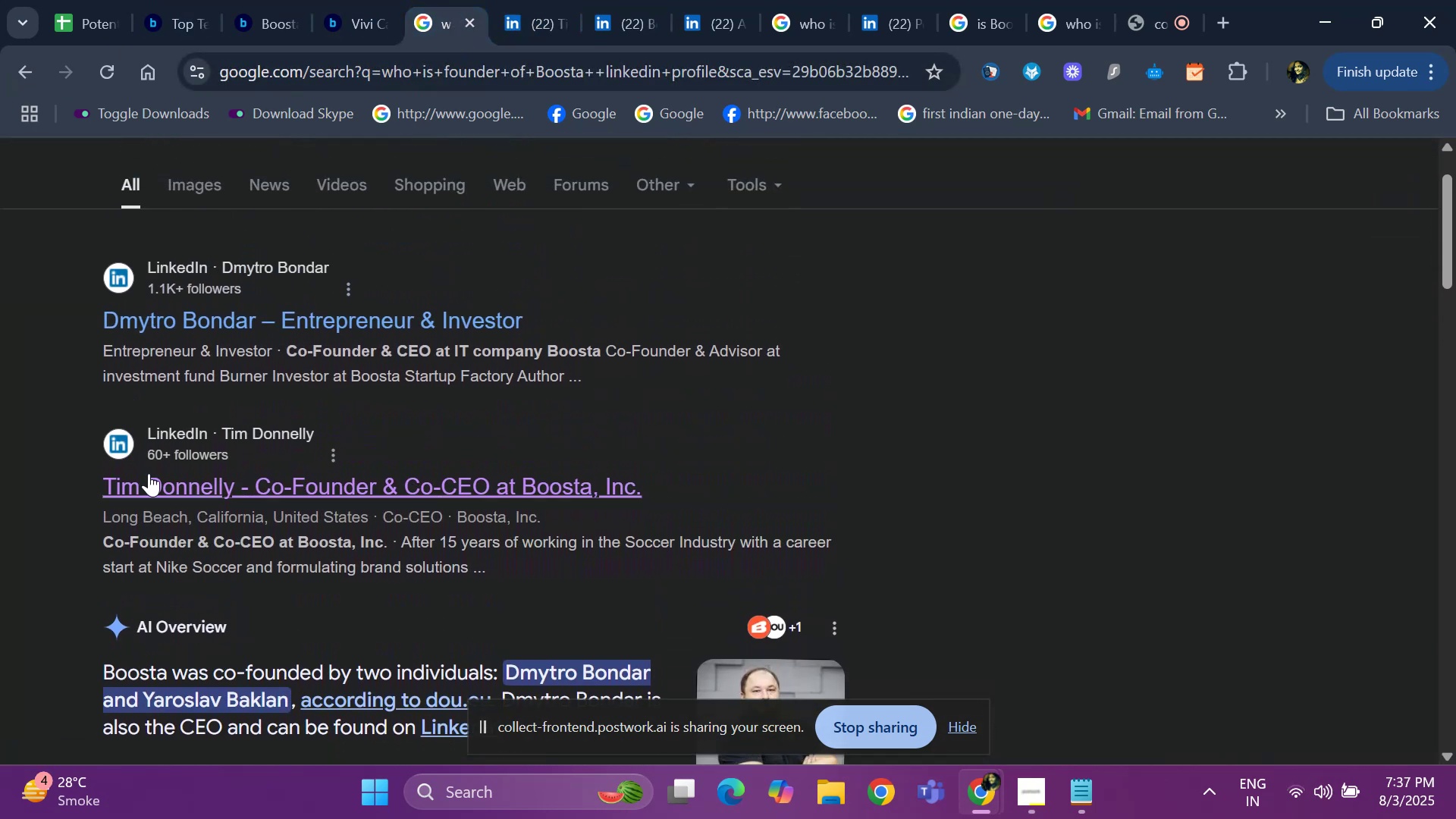 
key(ArrowUp)
 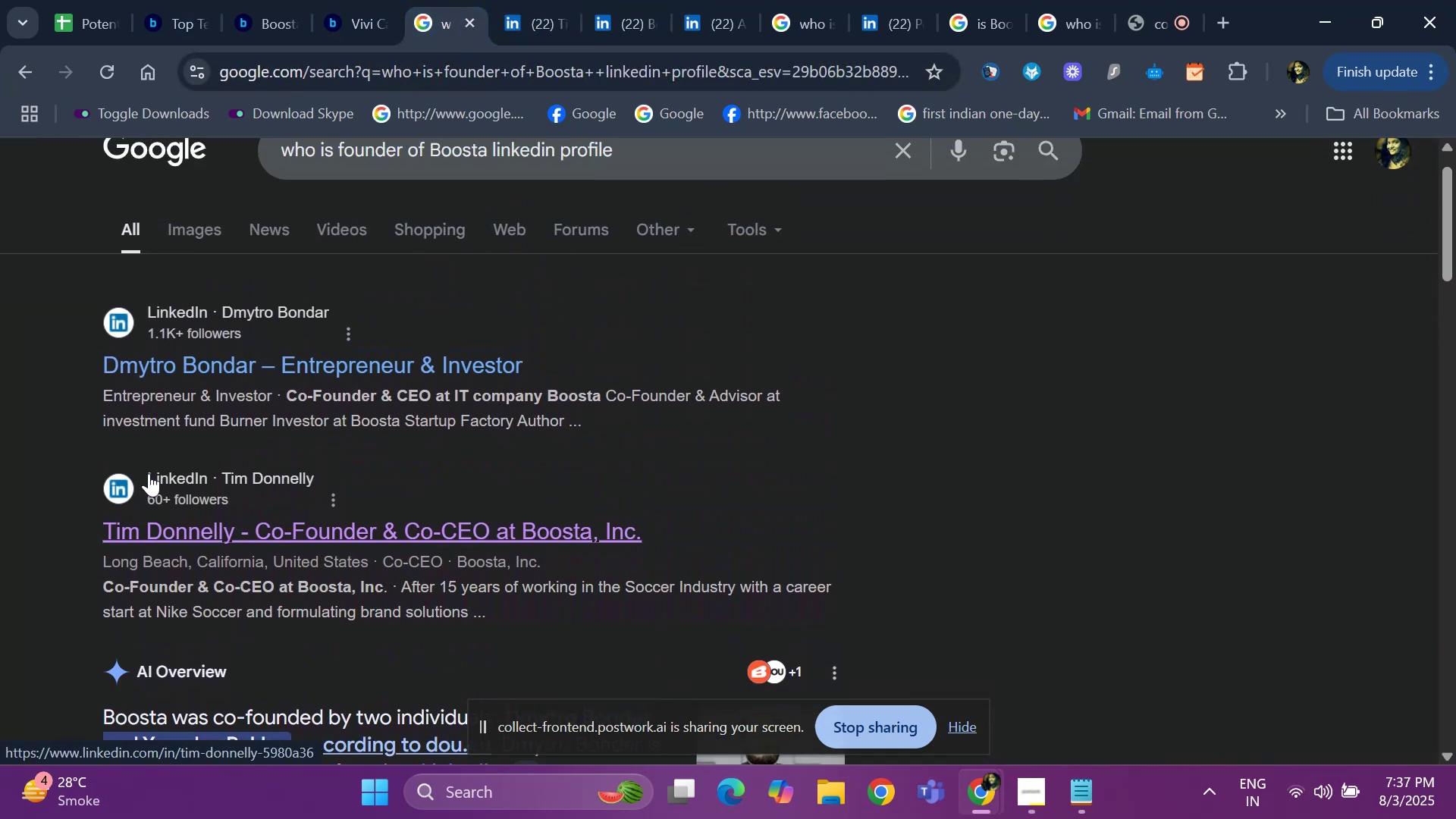 
key(ArrowUp)
 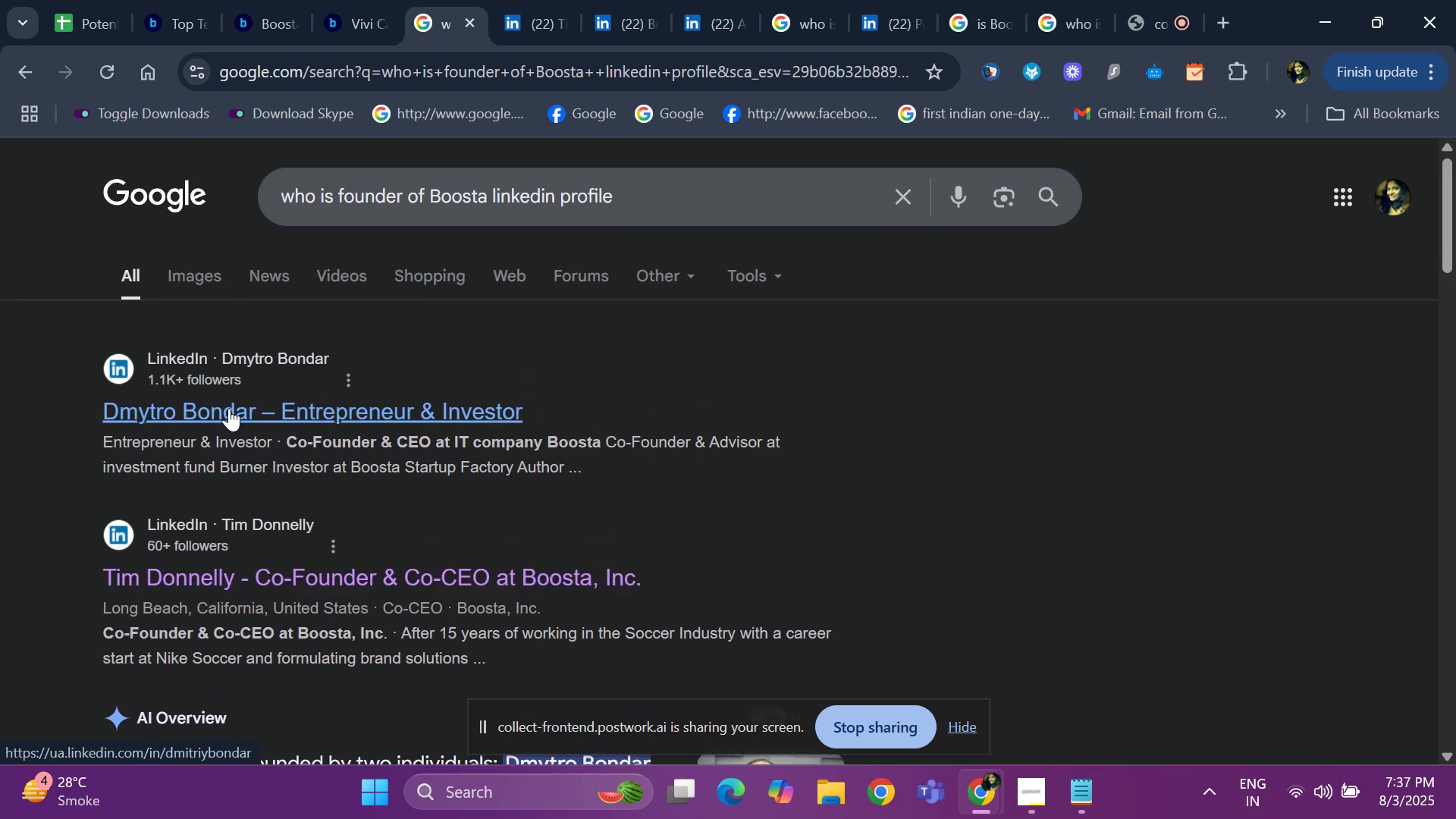 
right_click([229, 408])
 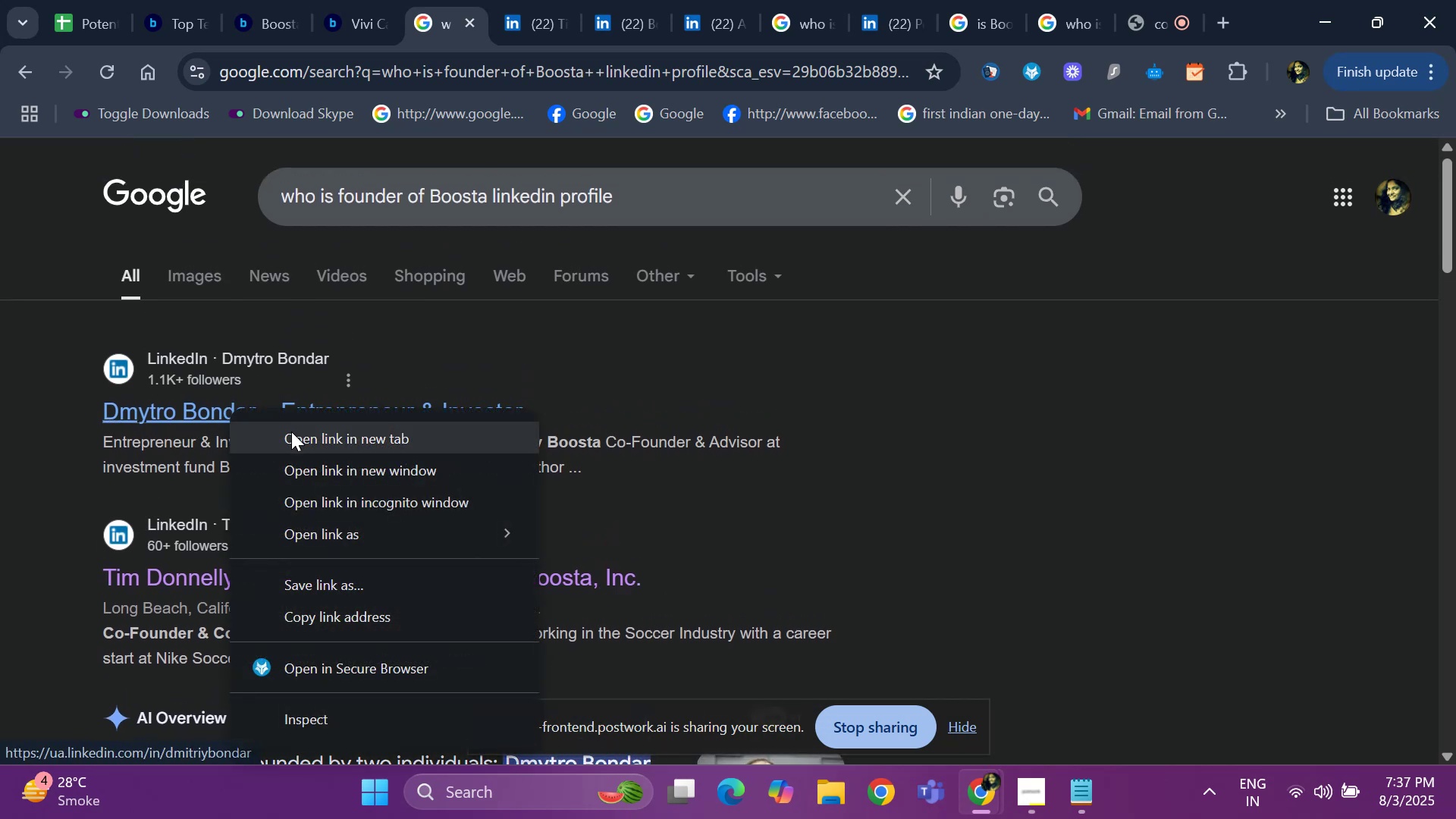 
left_click([291, 431])
 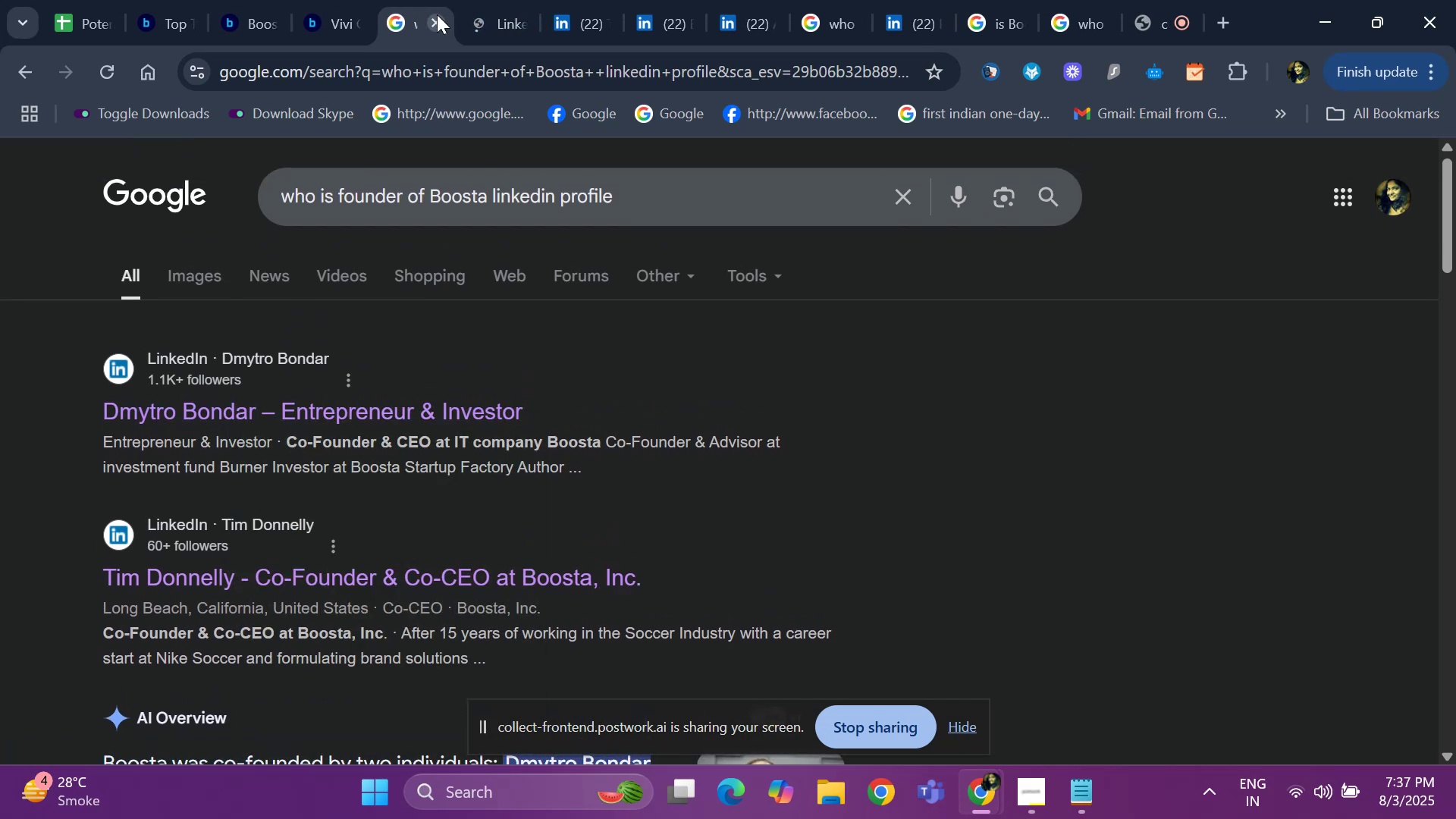 
left_click([493, 0])
 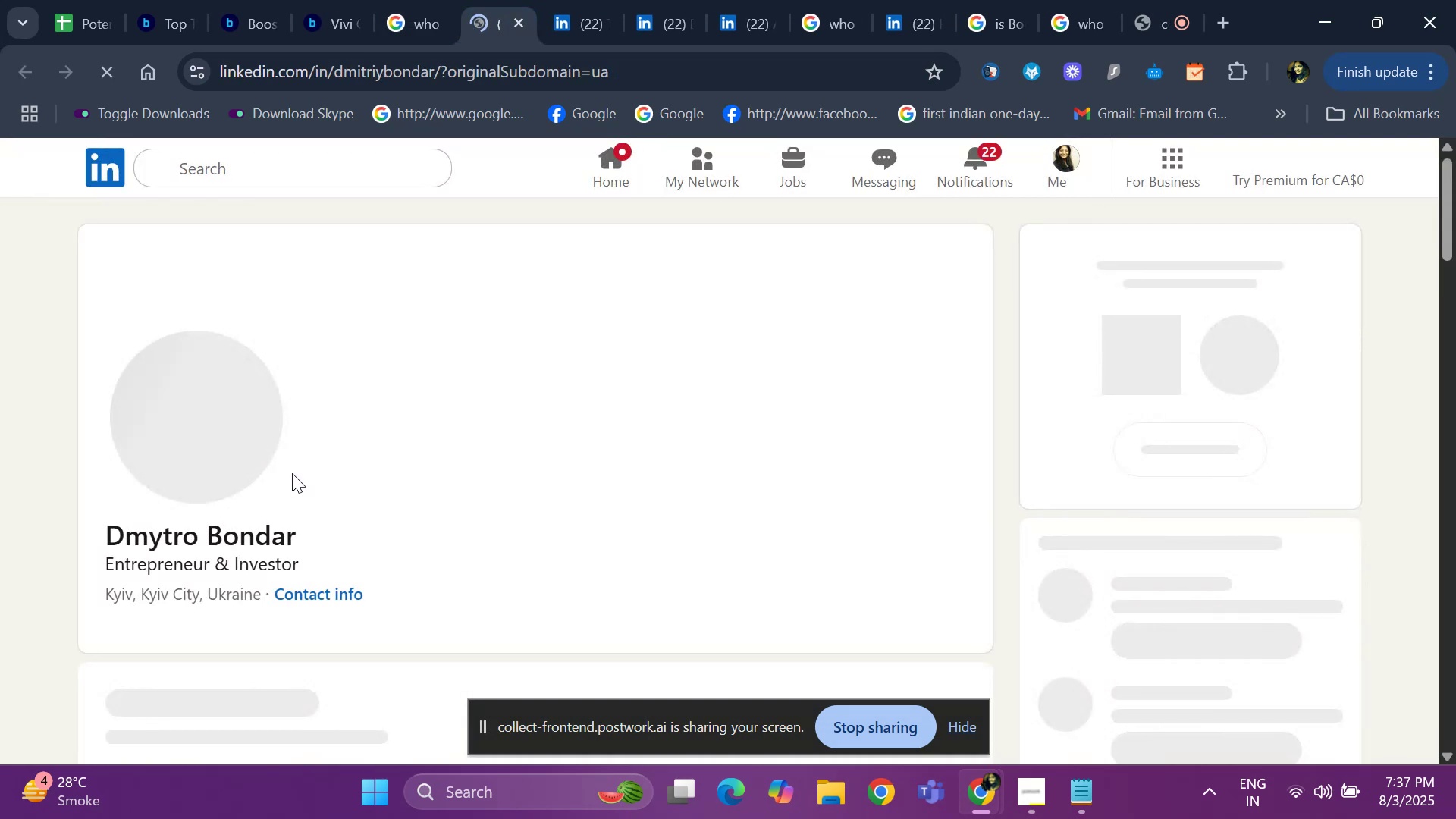 
hold_key(key=ArrowDown, duration=0.44)
 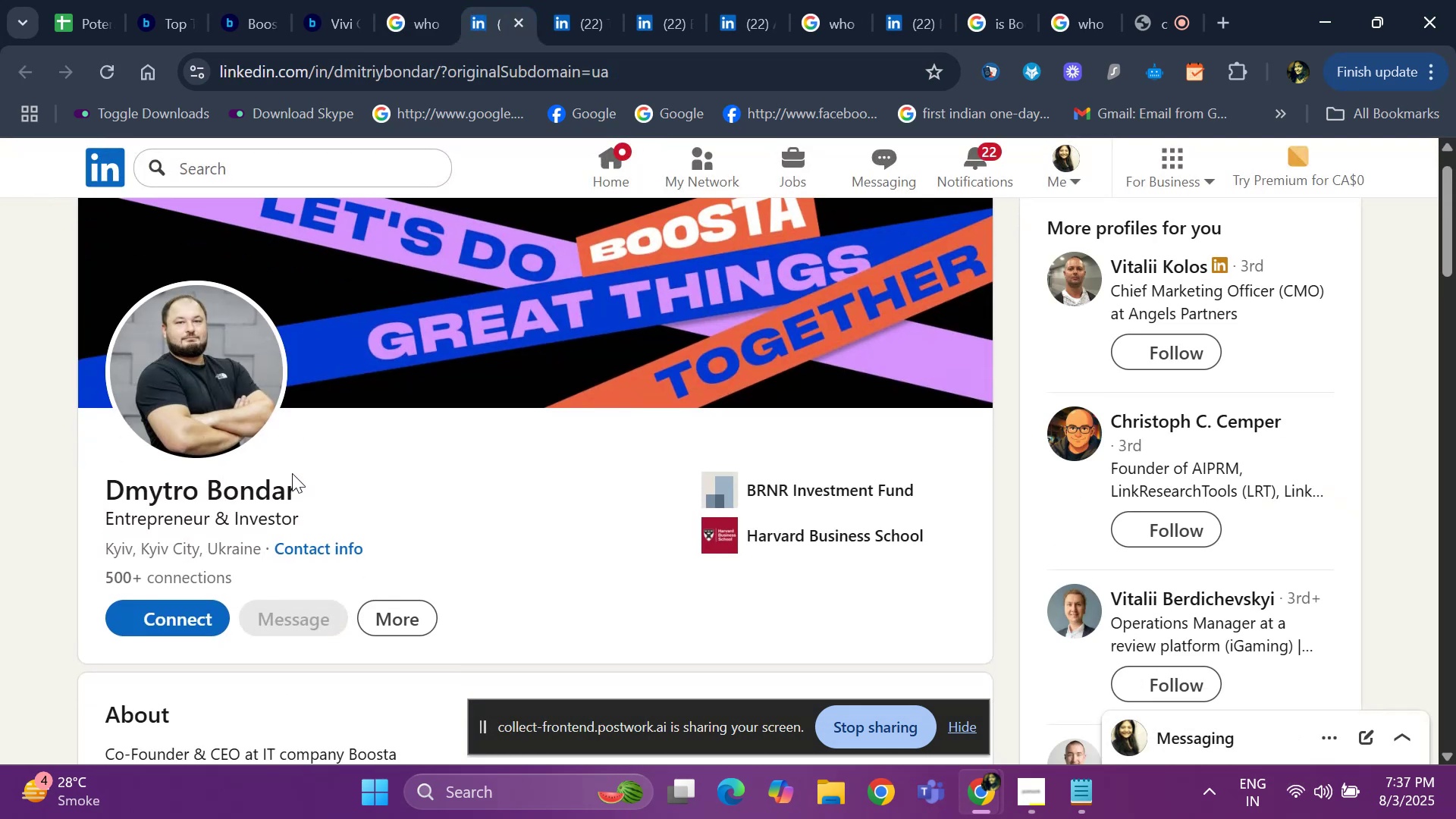 
hold_key(key=ArrowDown, duration=0.98)
 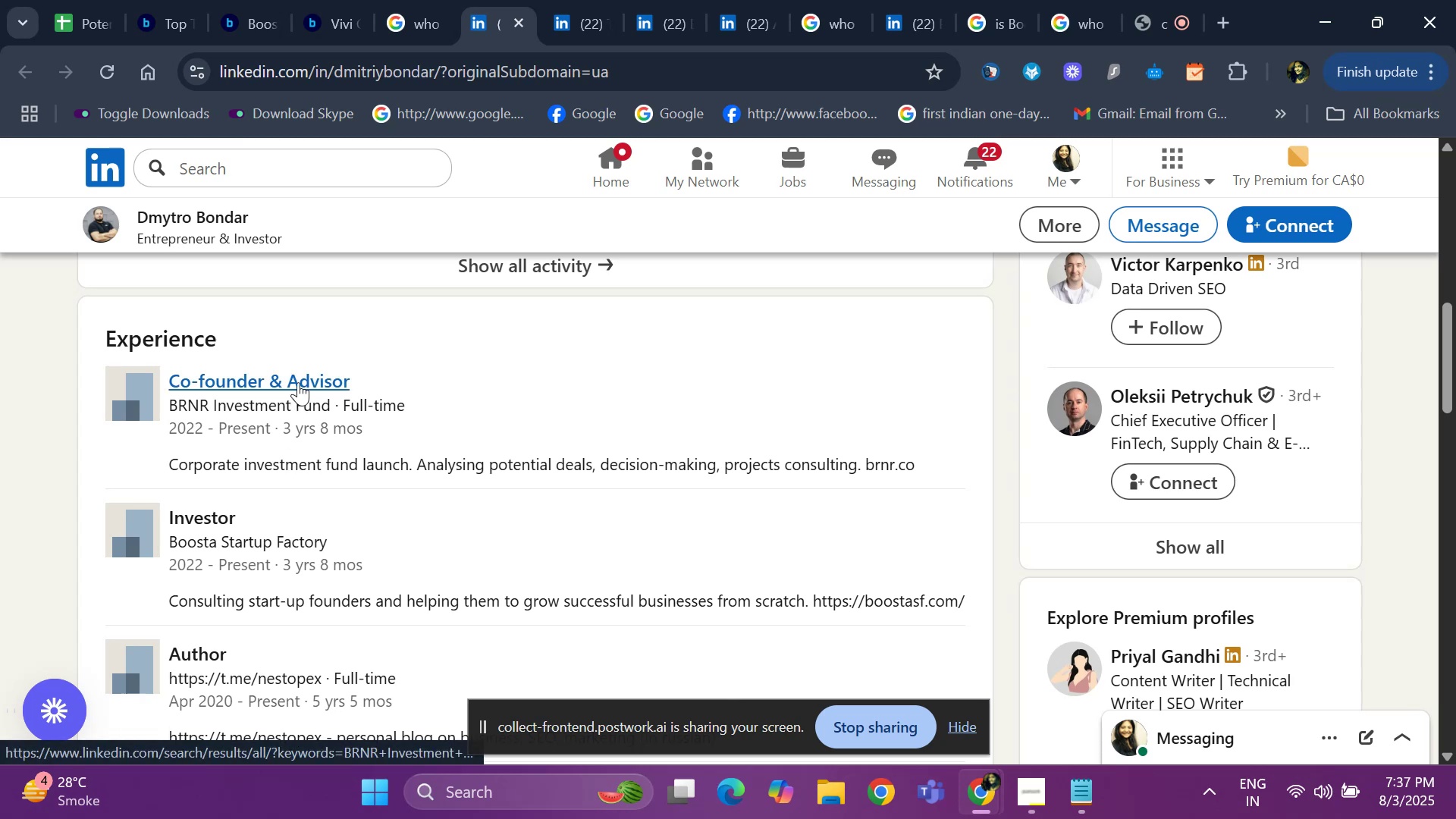 
right_click([303, 373])
 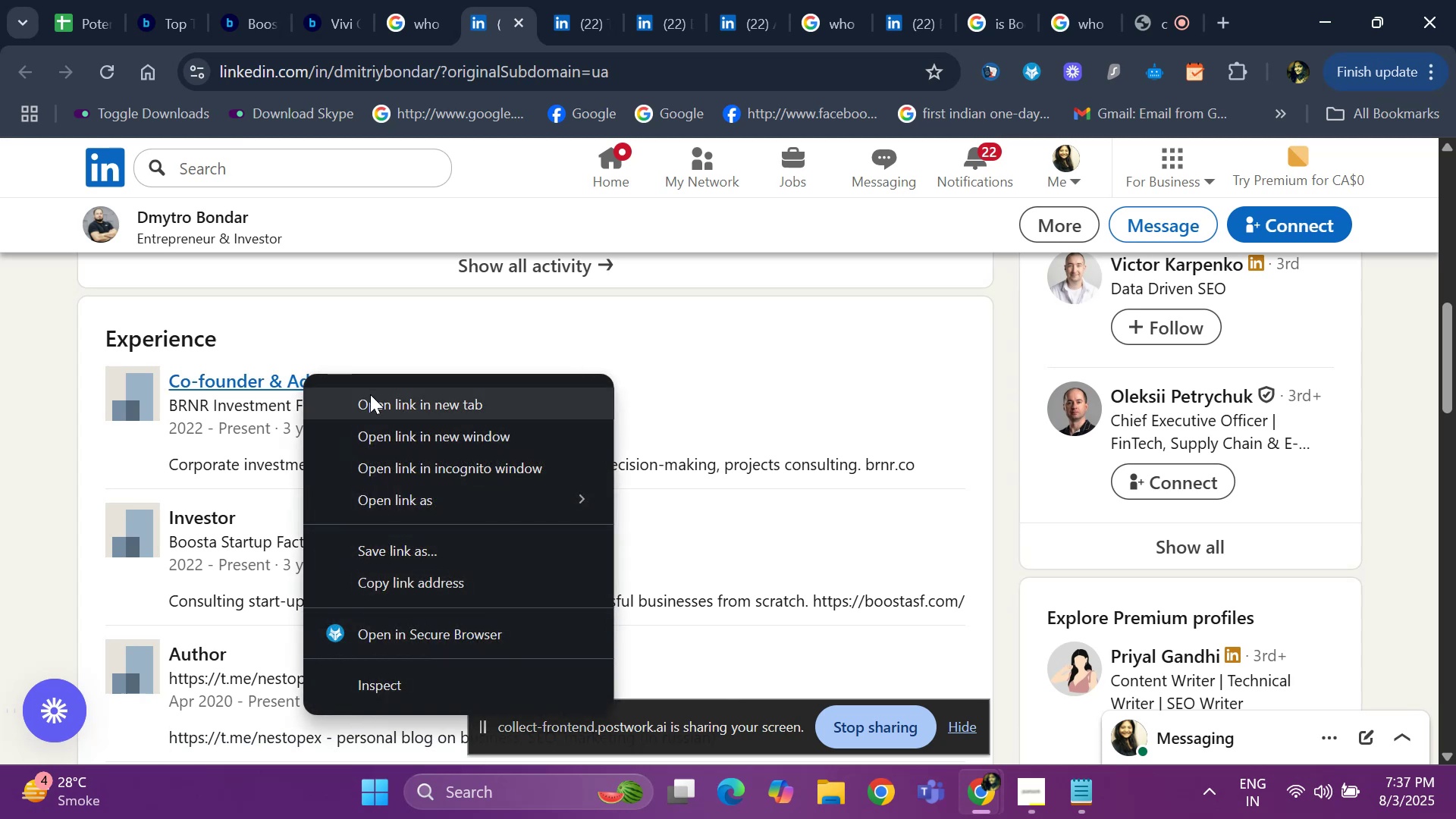 
left_click([370, 394])
 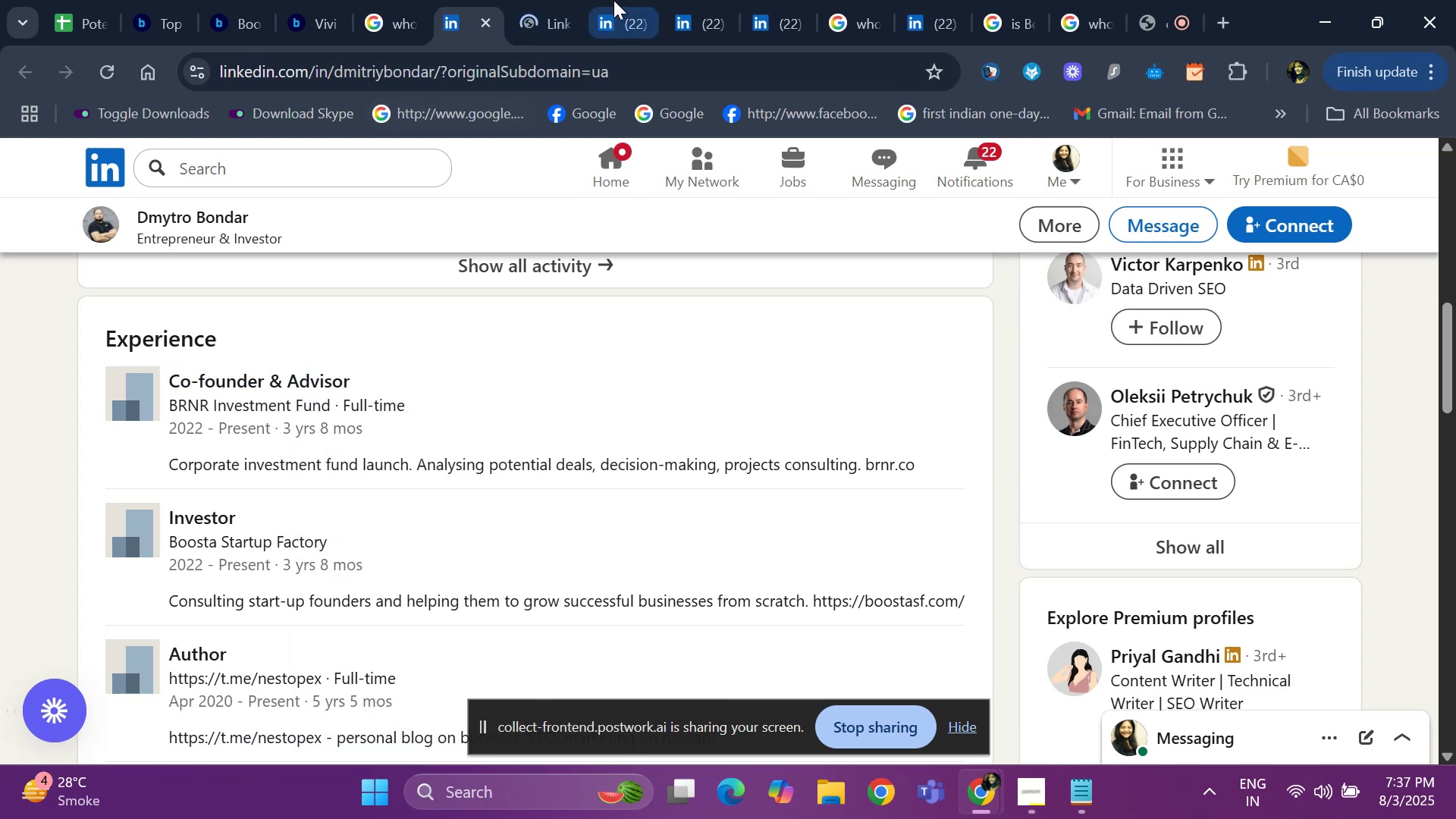 
left_click([613, 0])
 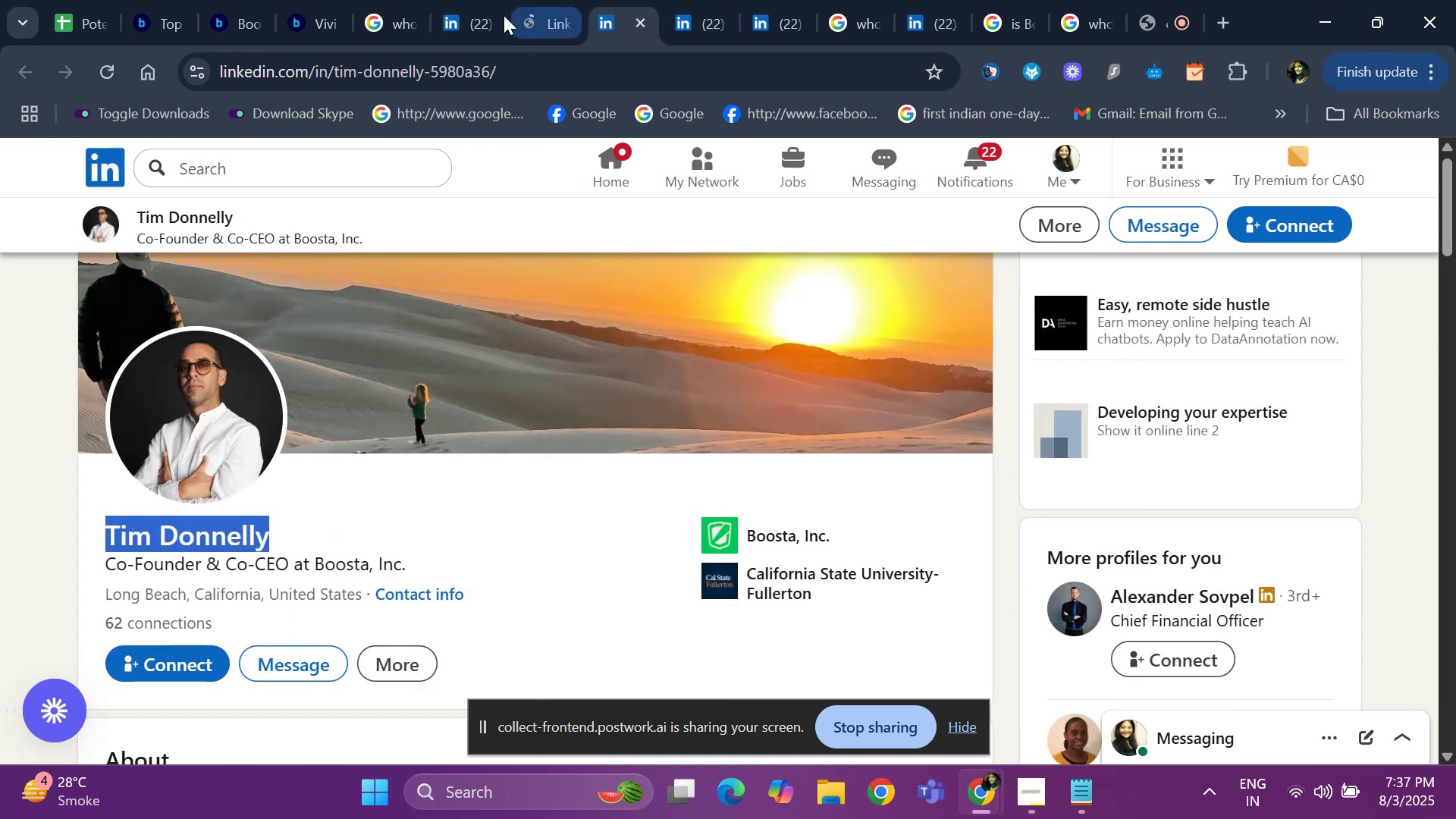 
left_click([482, 20])
 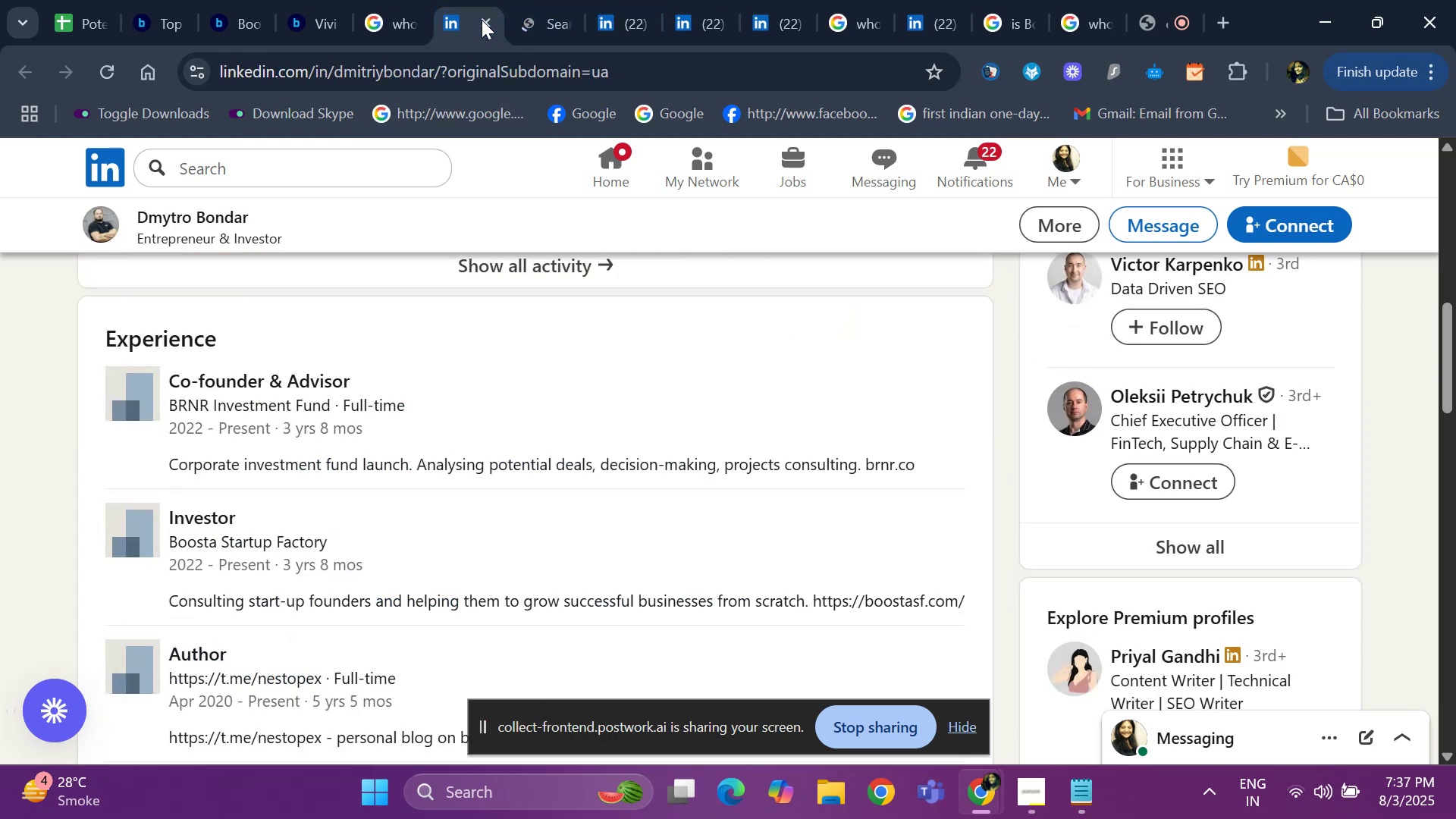 
left_click([482, 20])
 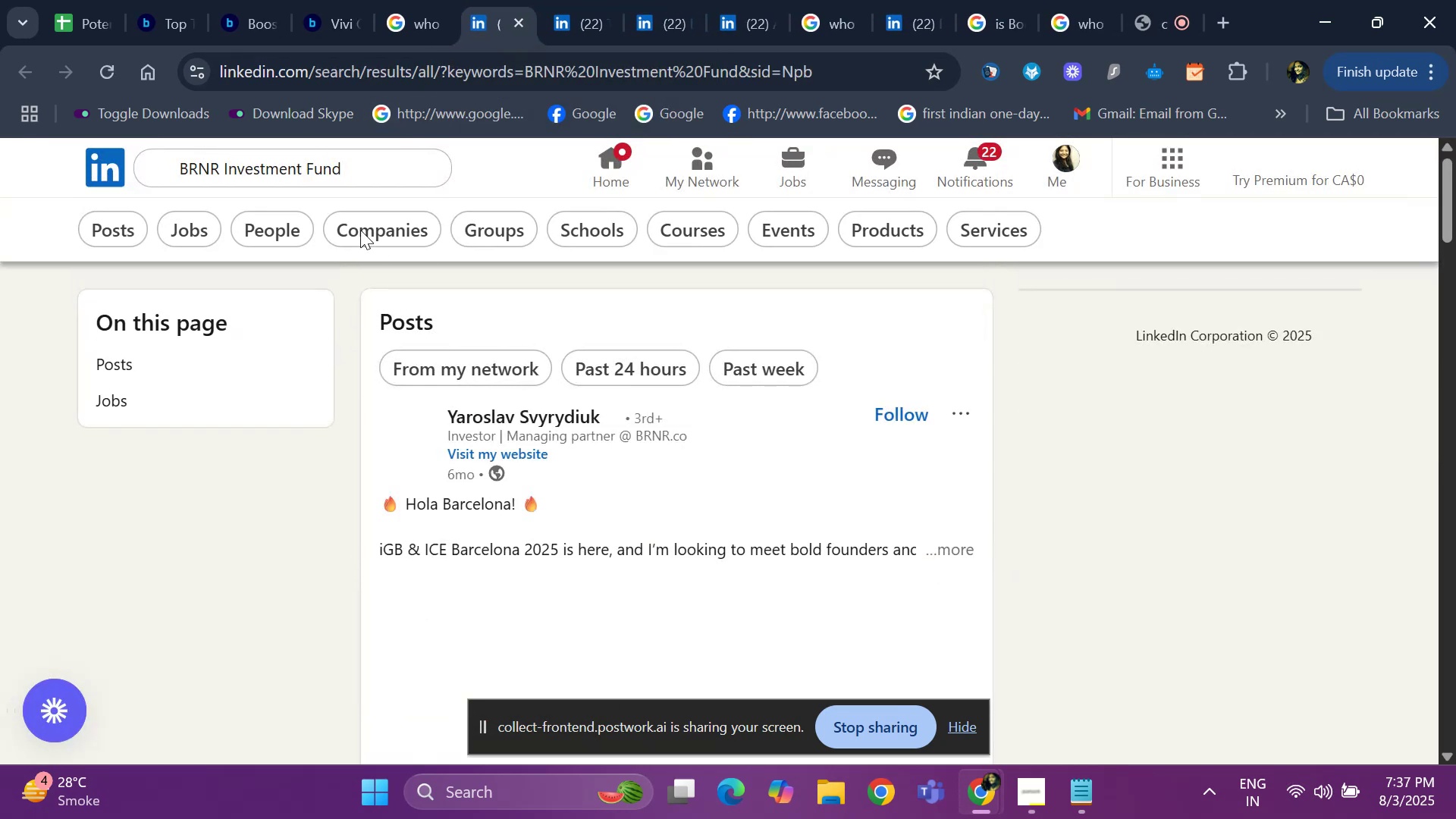 
left_click([347, 229])
 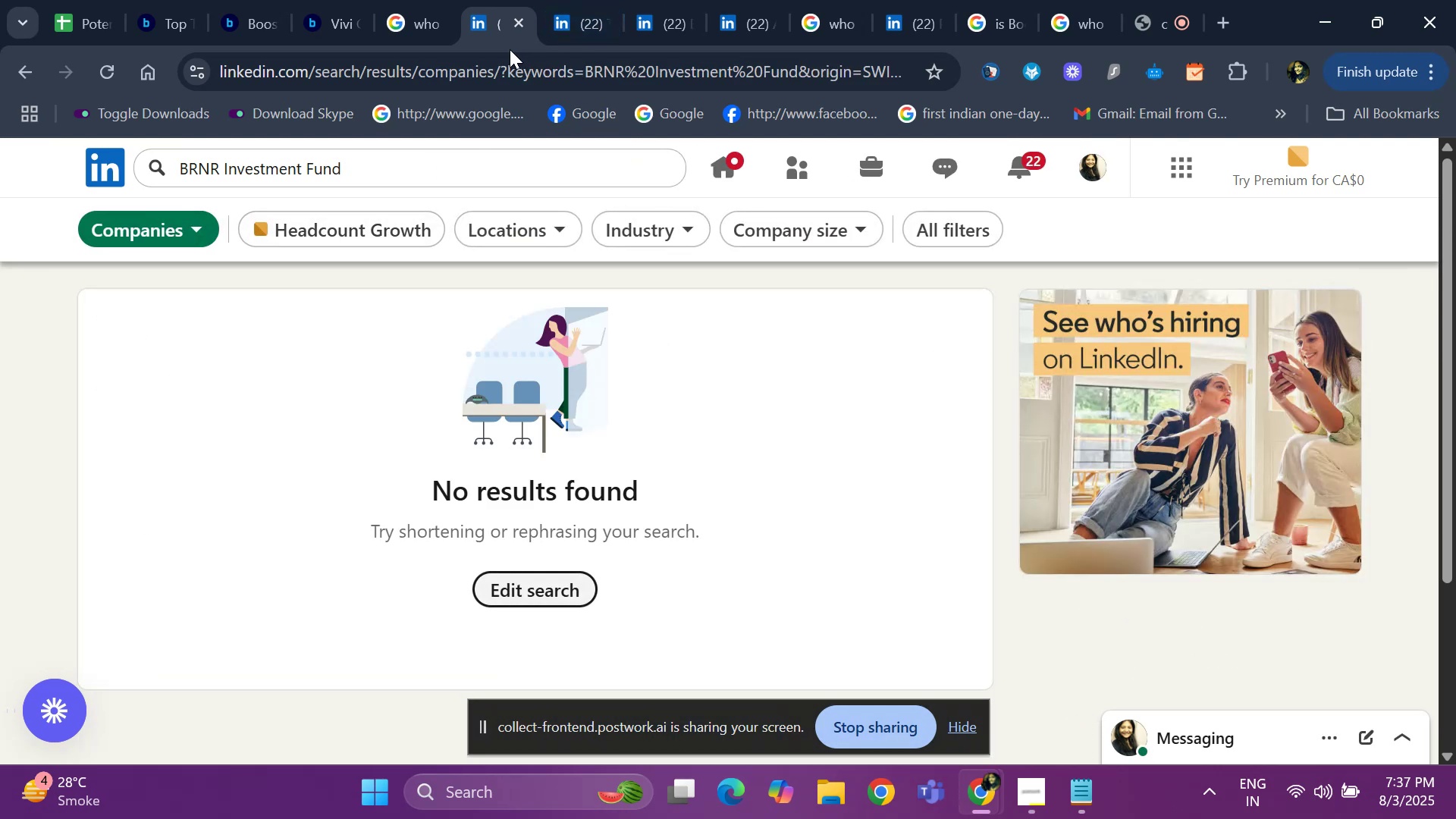 
left_click([515, 20])
 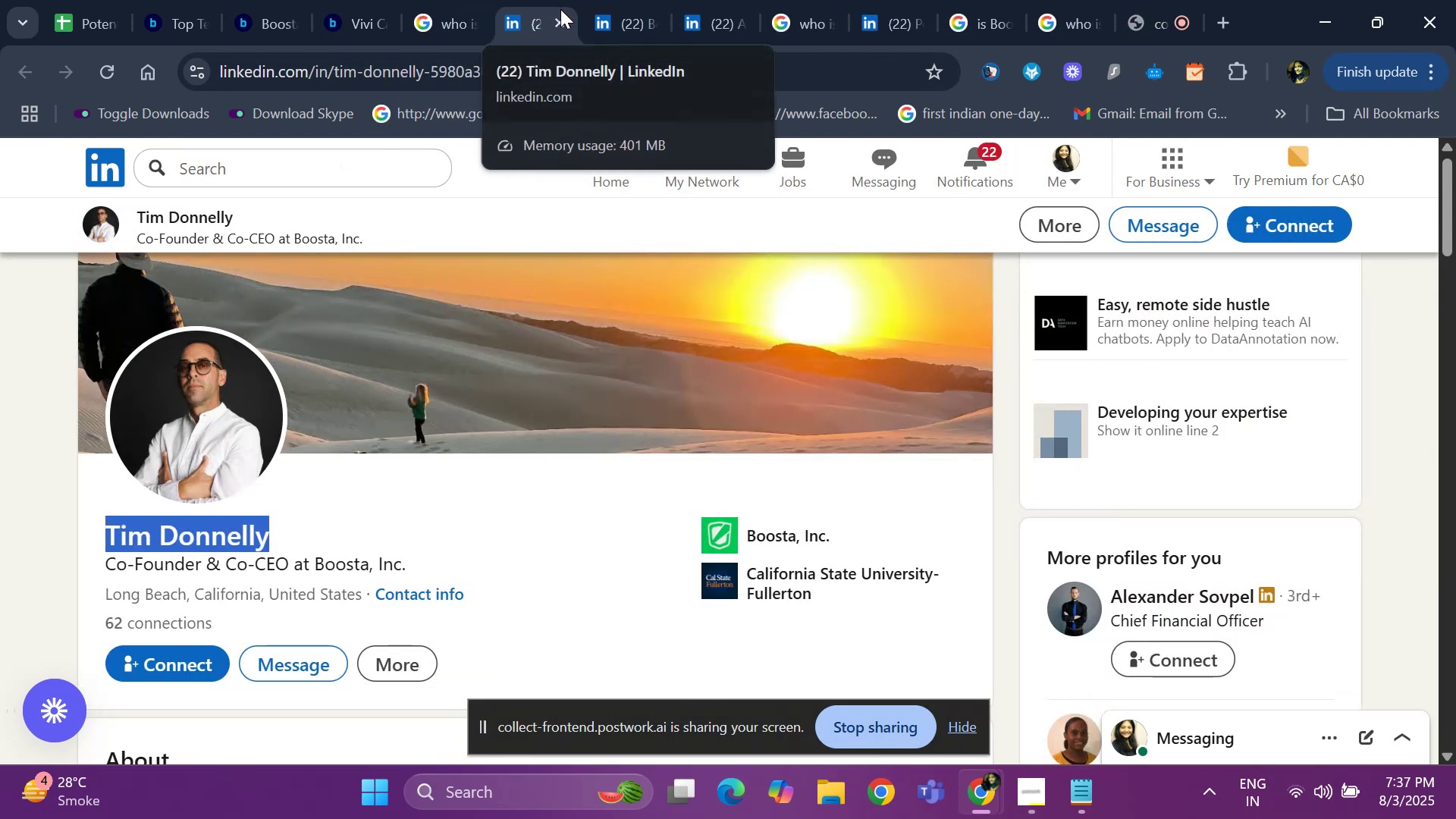 
left_click([559, 14])
 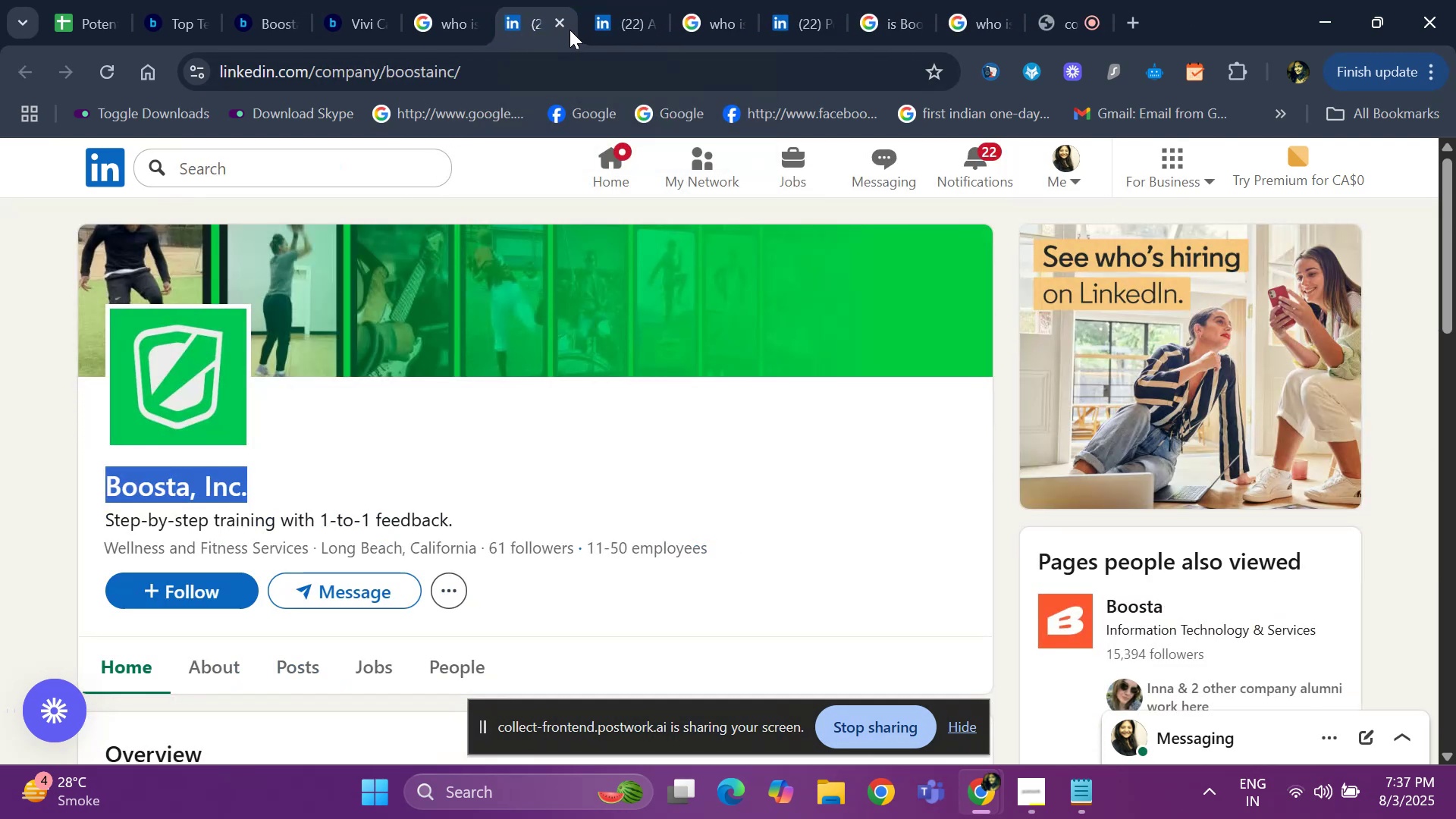 
left_click([568, 28])
 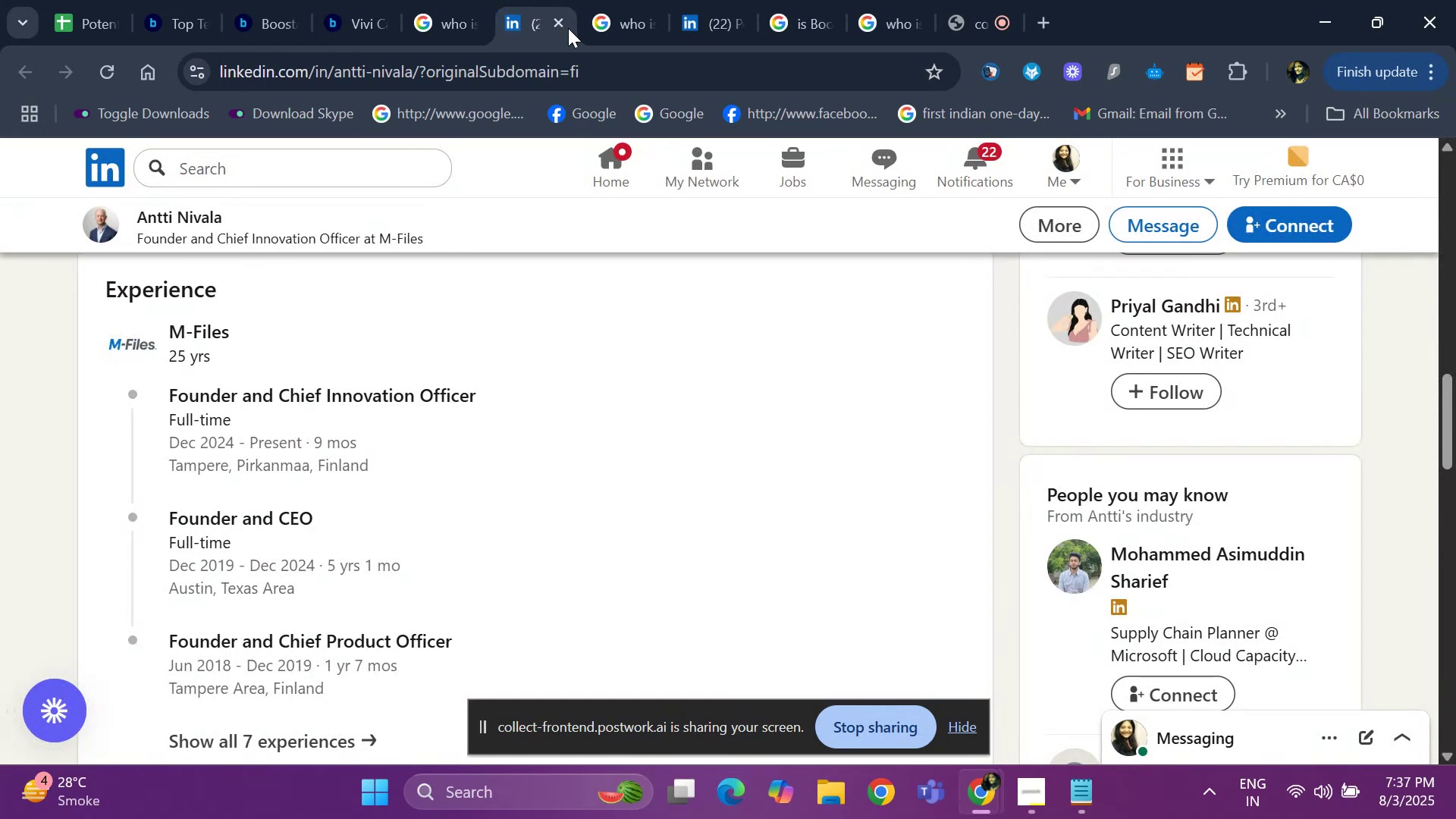 
hold_key(key=ArrowUp, duration=0.73)
 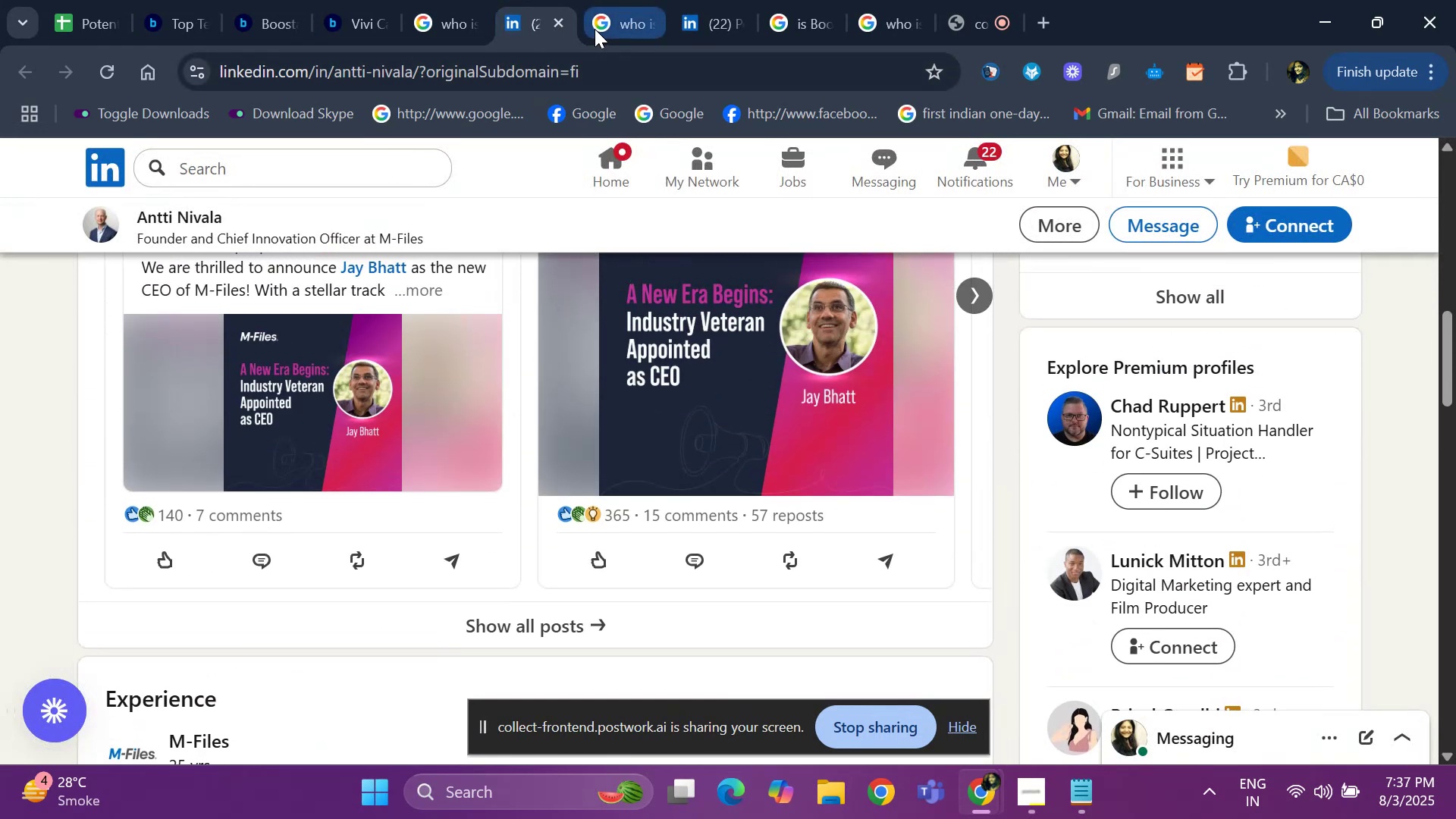 
left_click([595, 29])
 